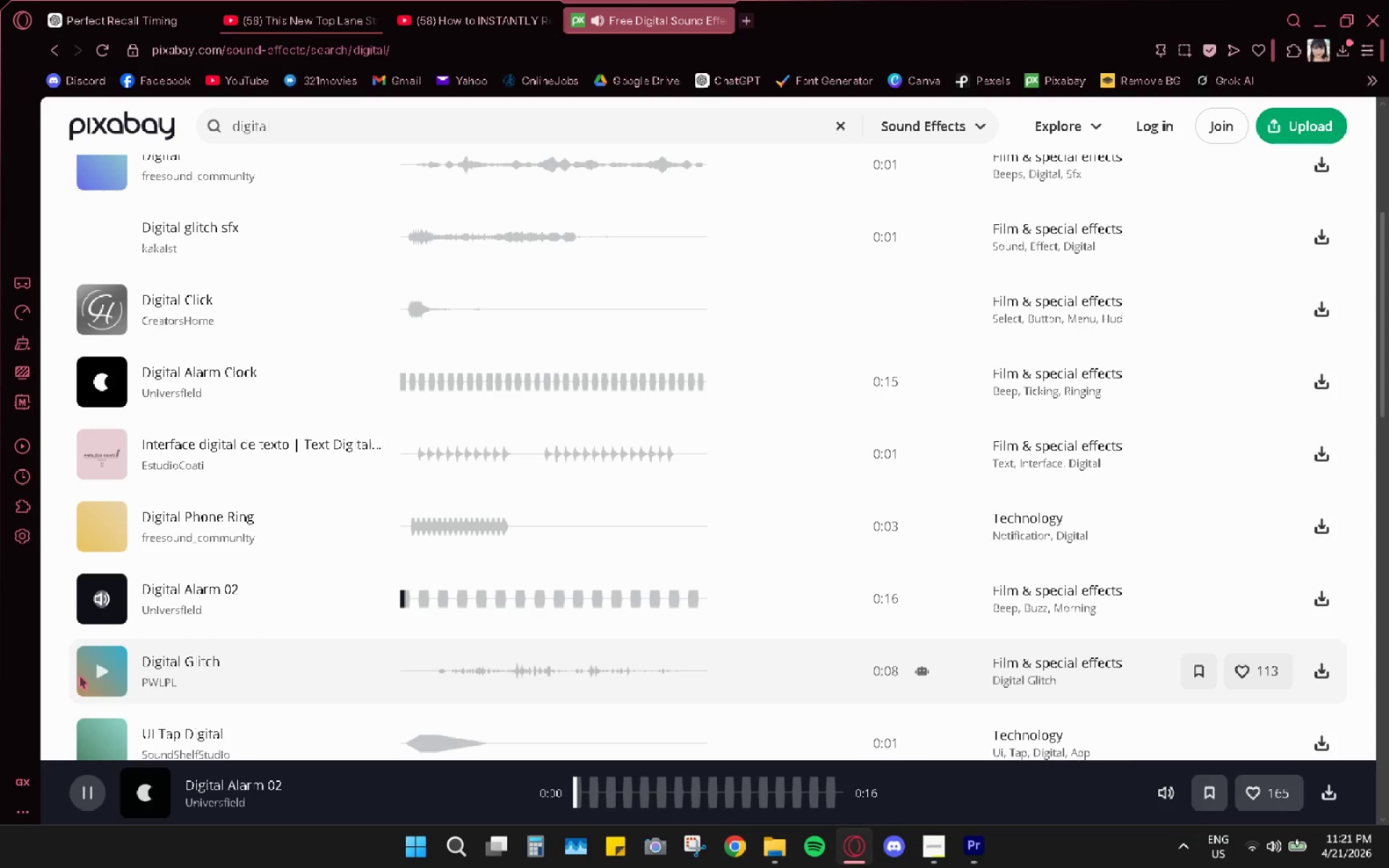 
left_click([96, 671])
 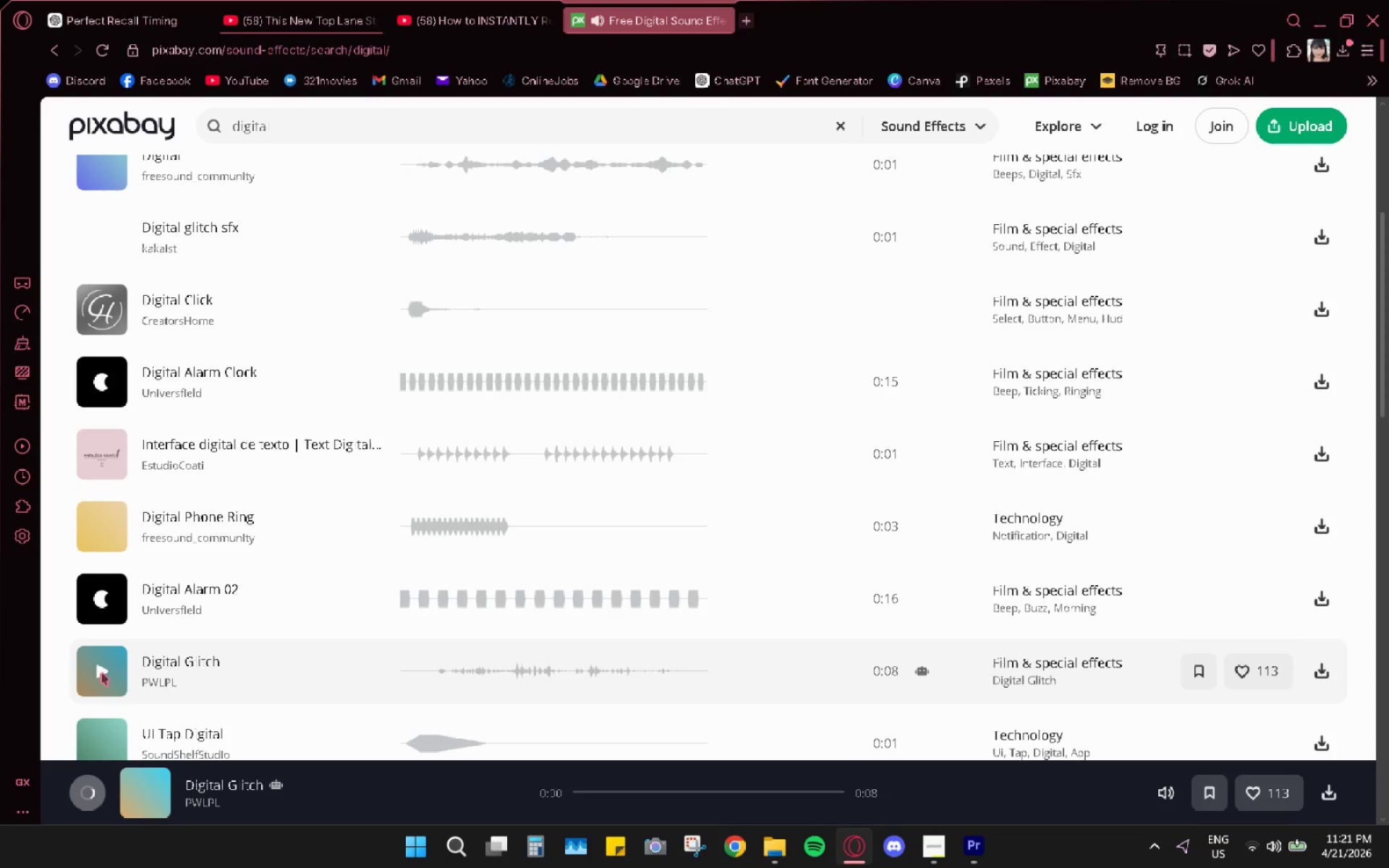 
left_click([105, 675])
 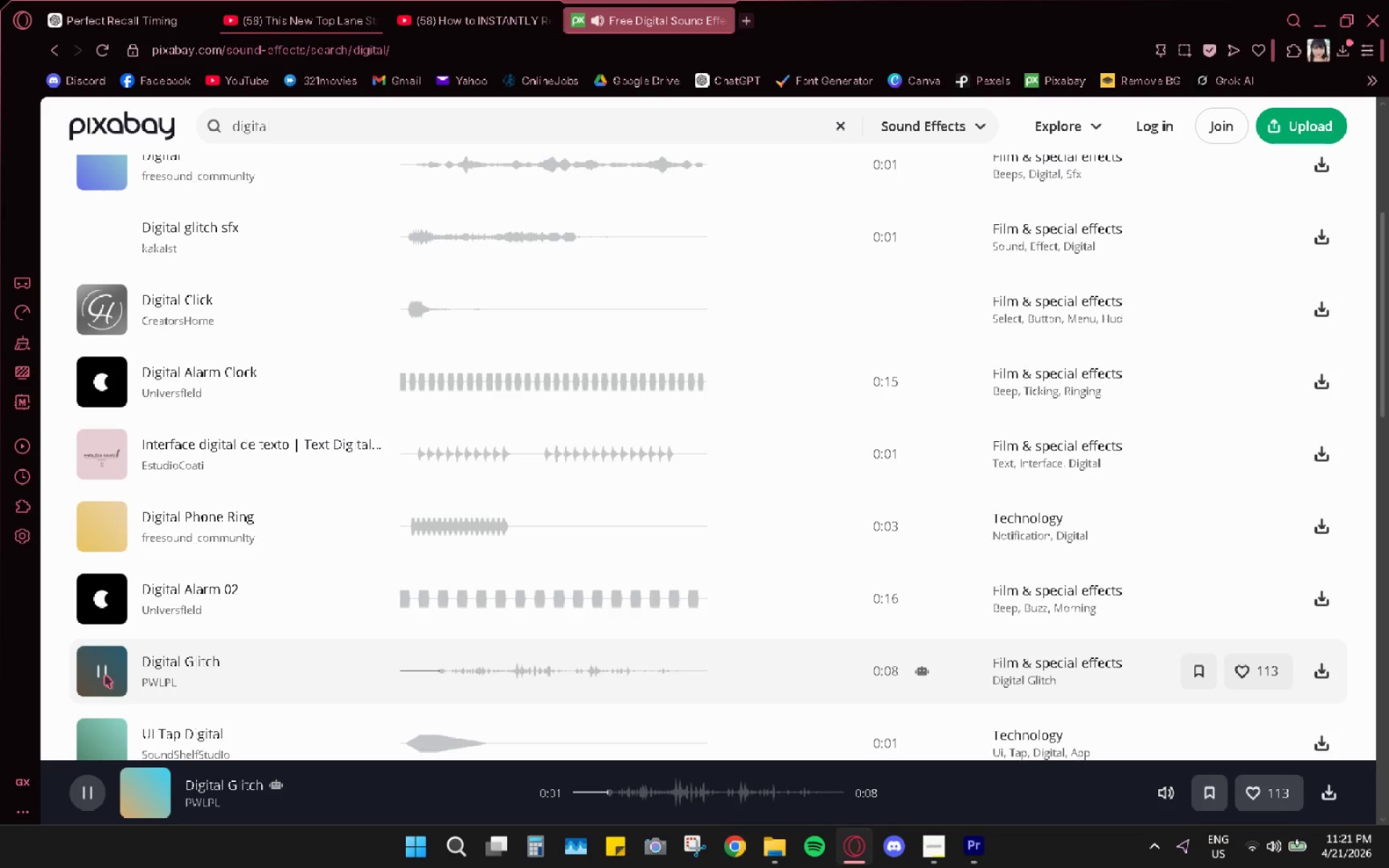 
left_click([105, 675])
 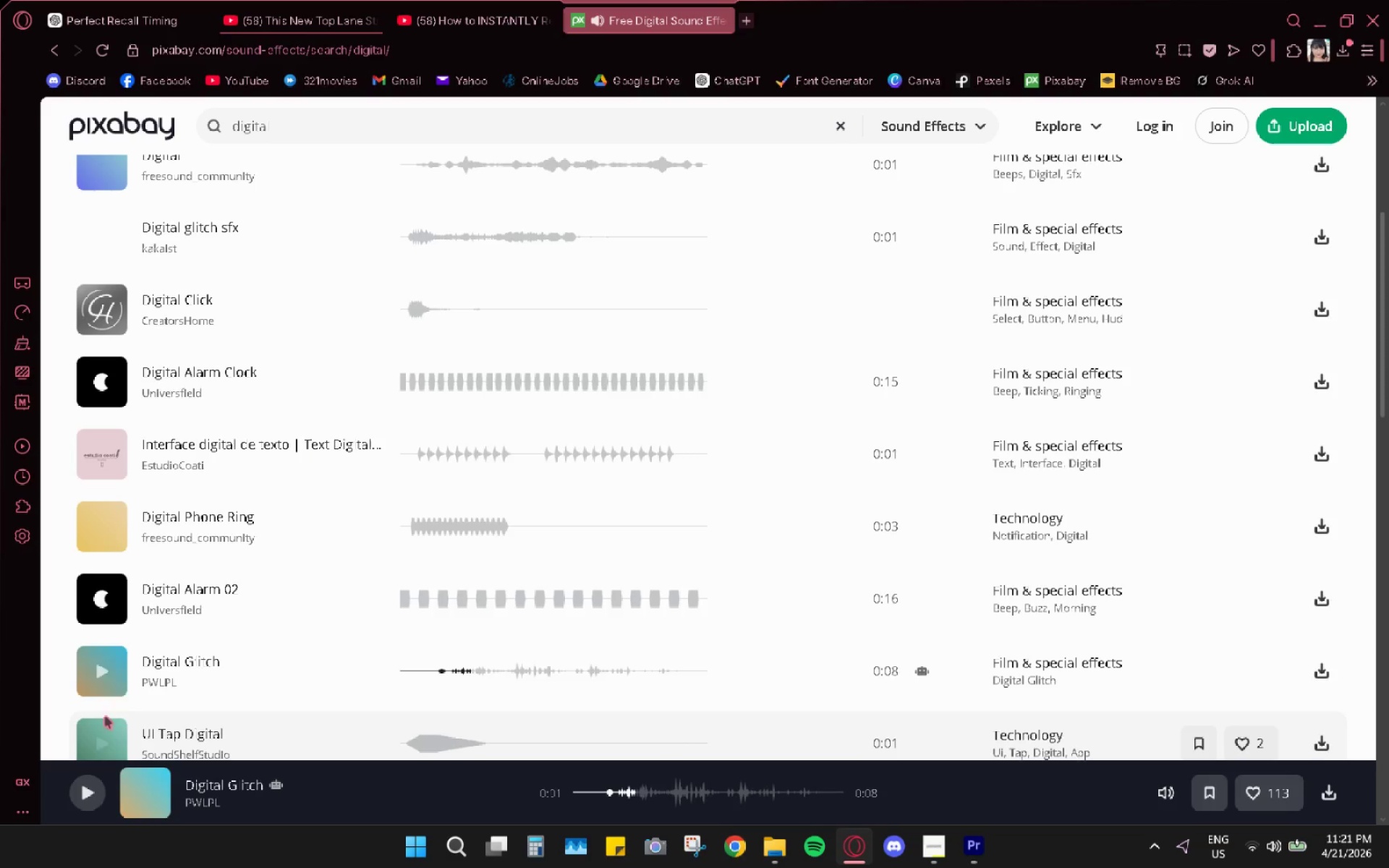 
scroll: coordinate [109, 680], scroll_direction: down, amount: 10.0
 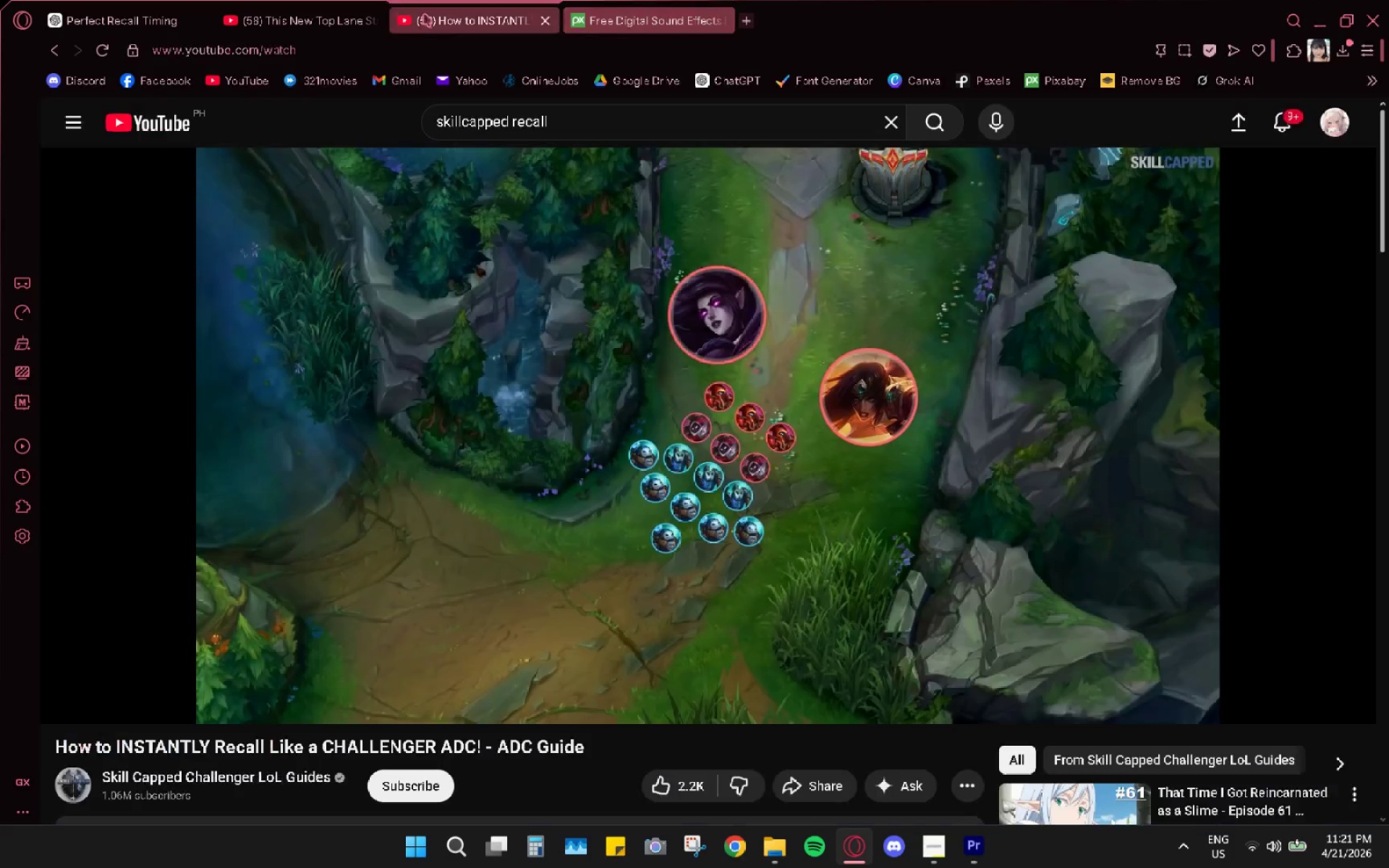 
double_click([630, 387])
 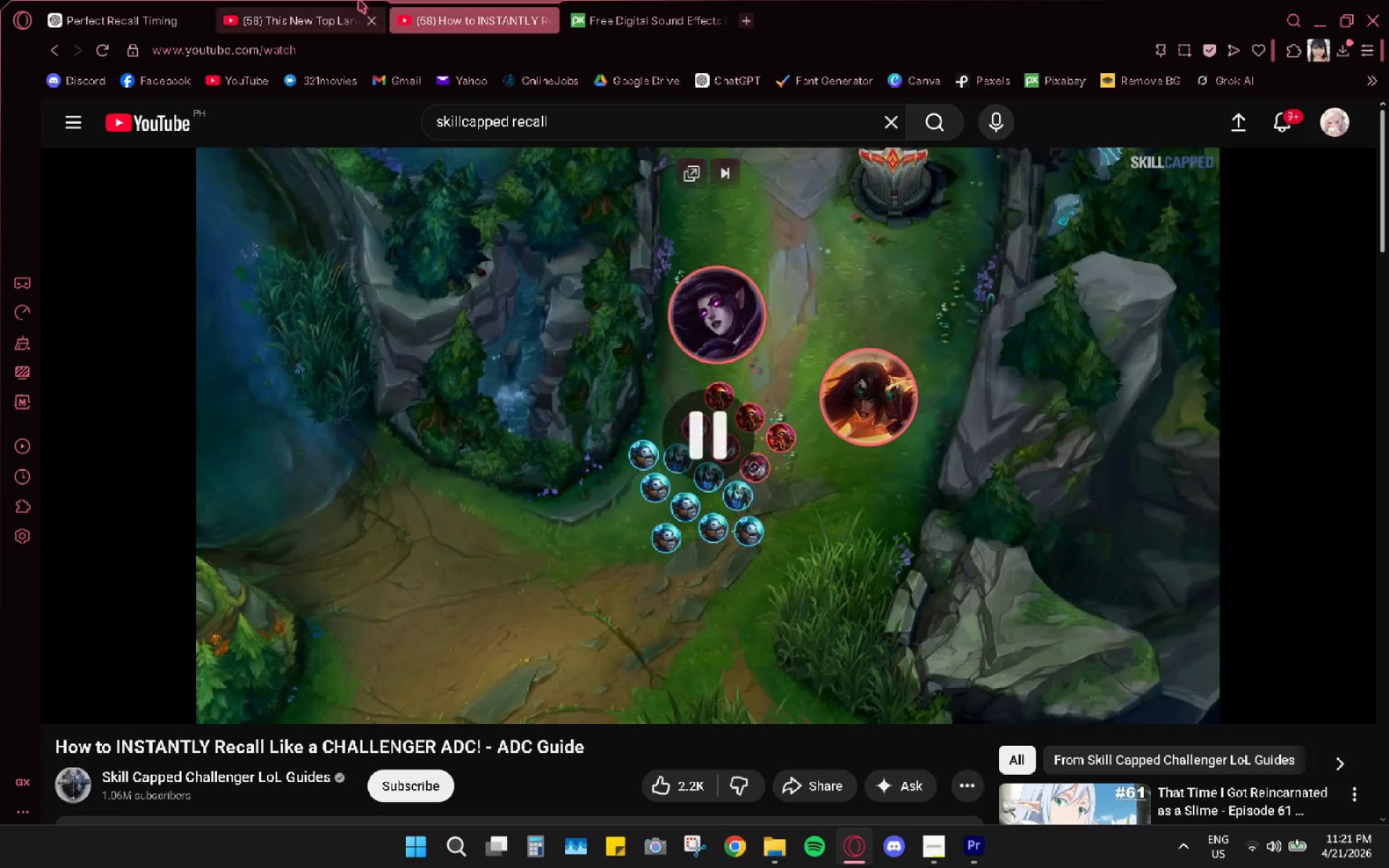 
triple_click([326, 0])
 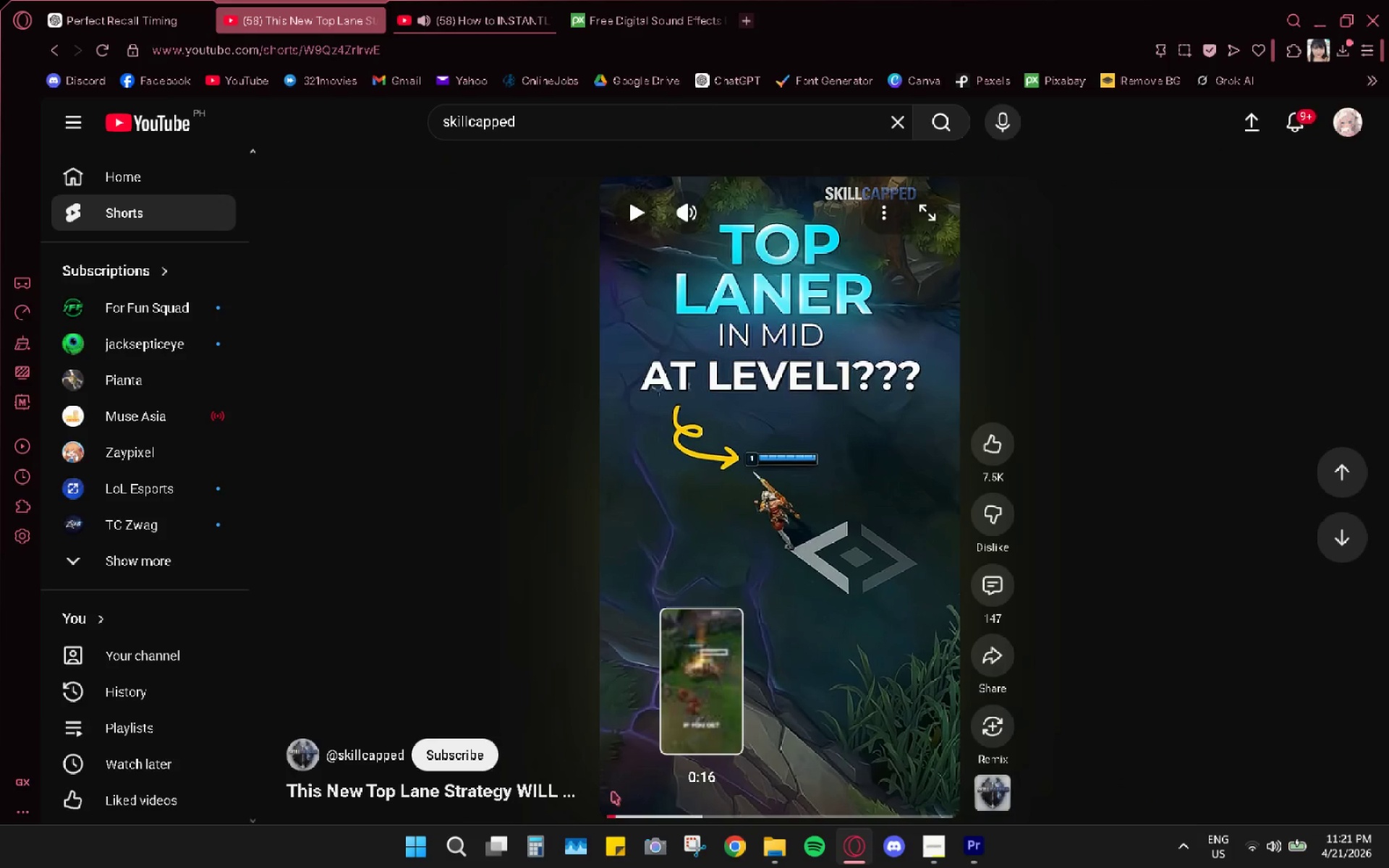 
left_click_drag(start_coordinate=[613, 815], to_coordinate=[595, 817])
 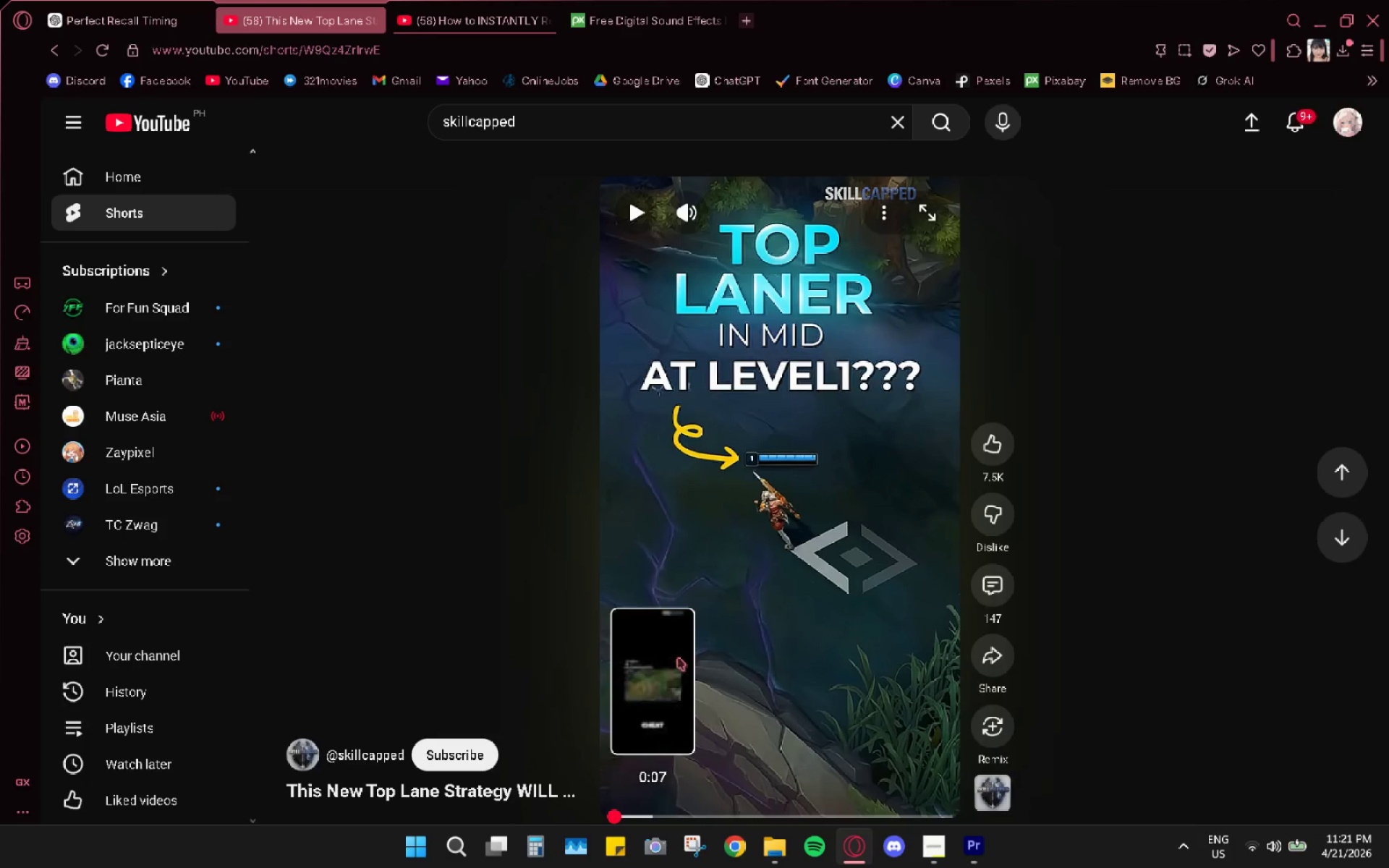 
left_click([678, 658])
 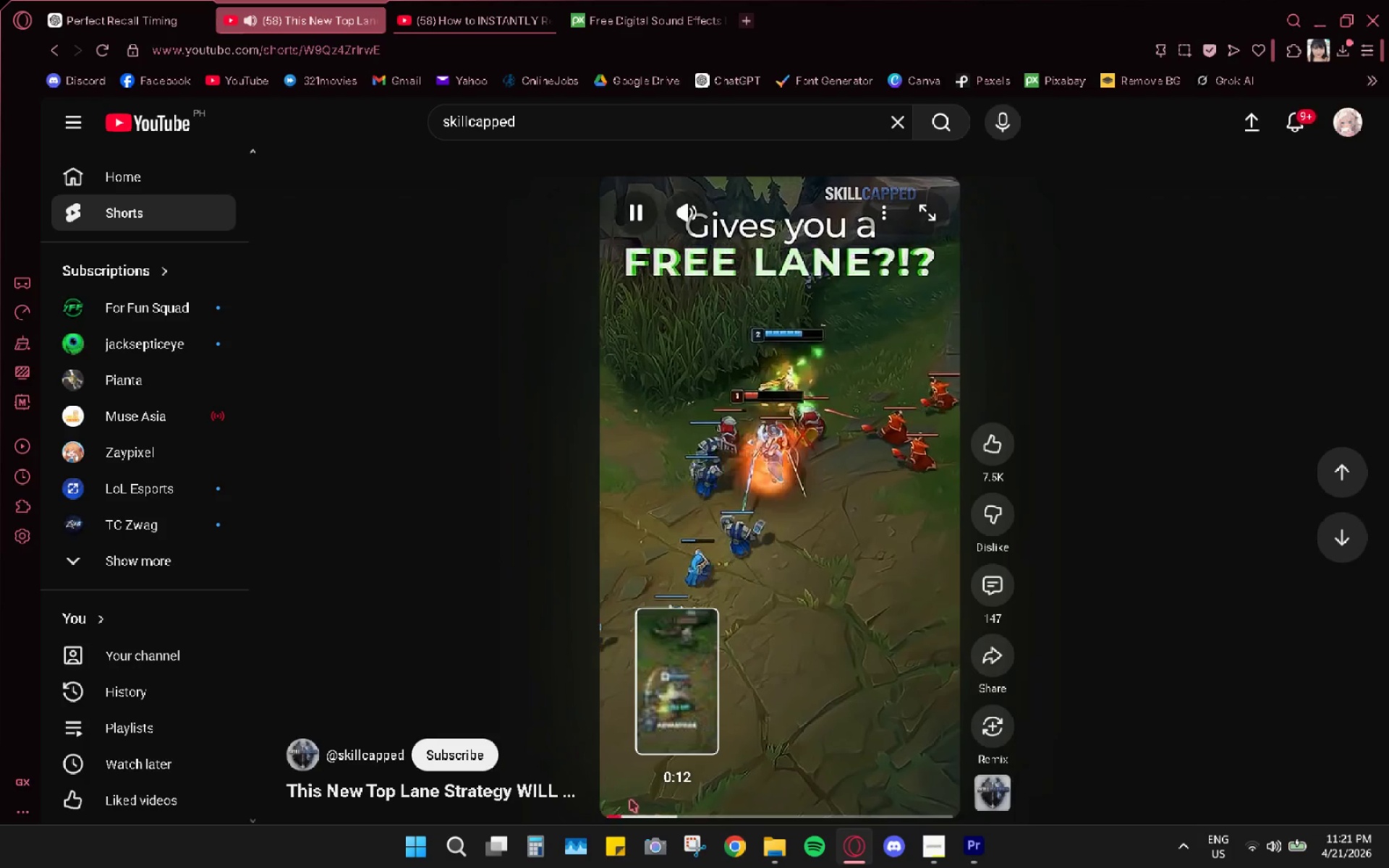 
left_click_drag(start_coordinate=[637, 818], to_coordinate=[600, 820])
 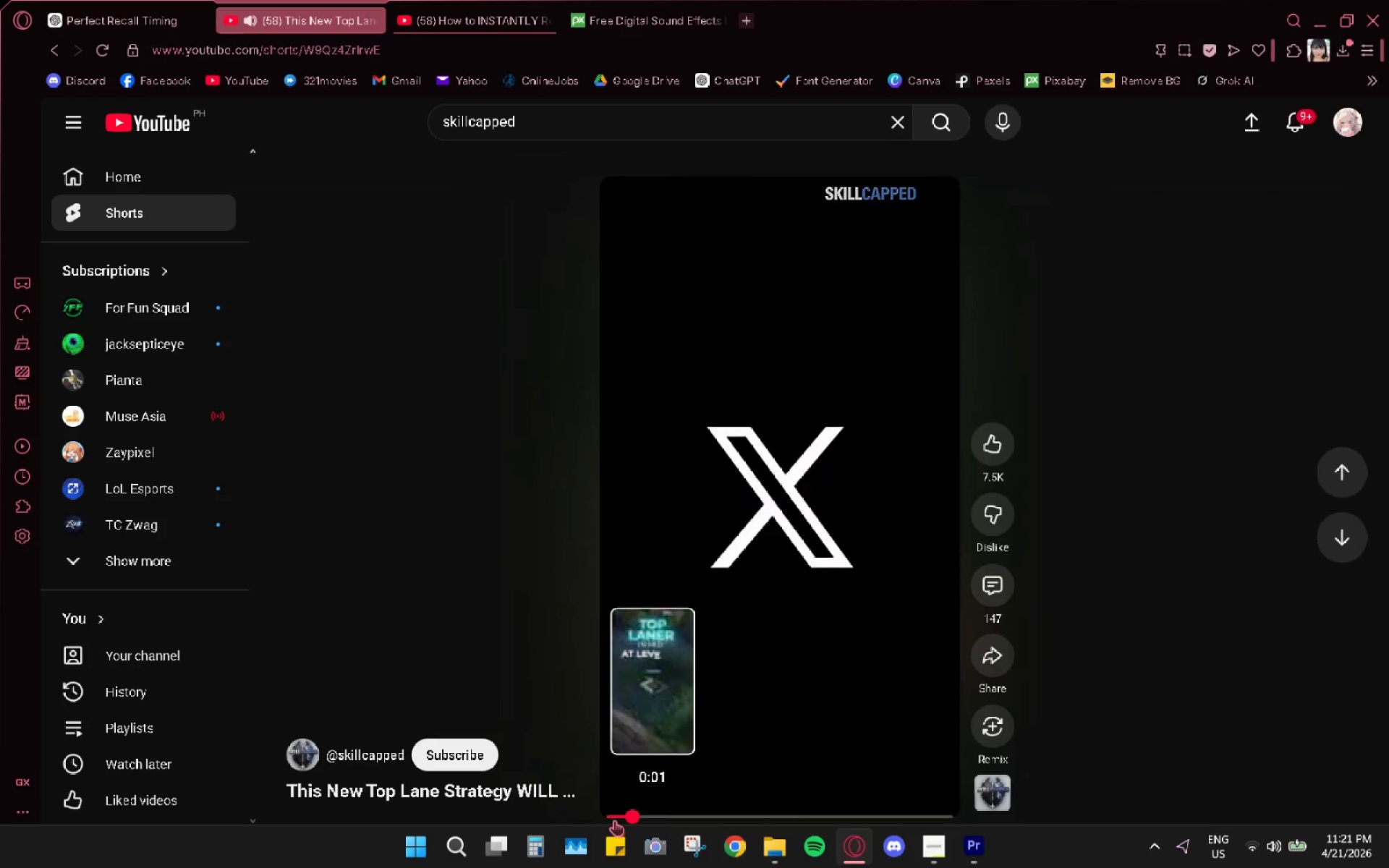 
left_click_drag(start_coordinate=[617, 815], to_coordinate=[611, 814])
 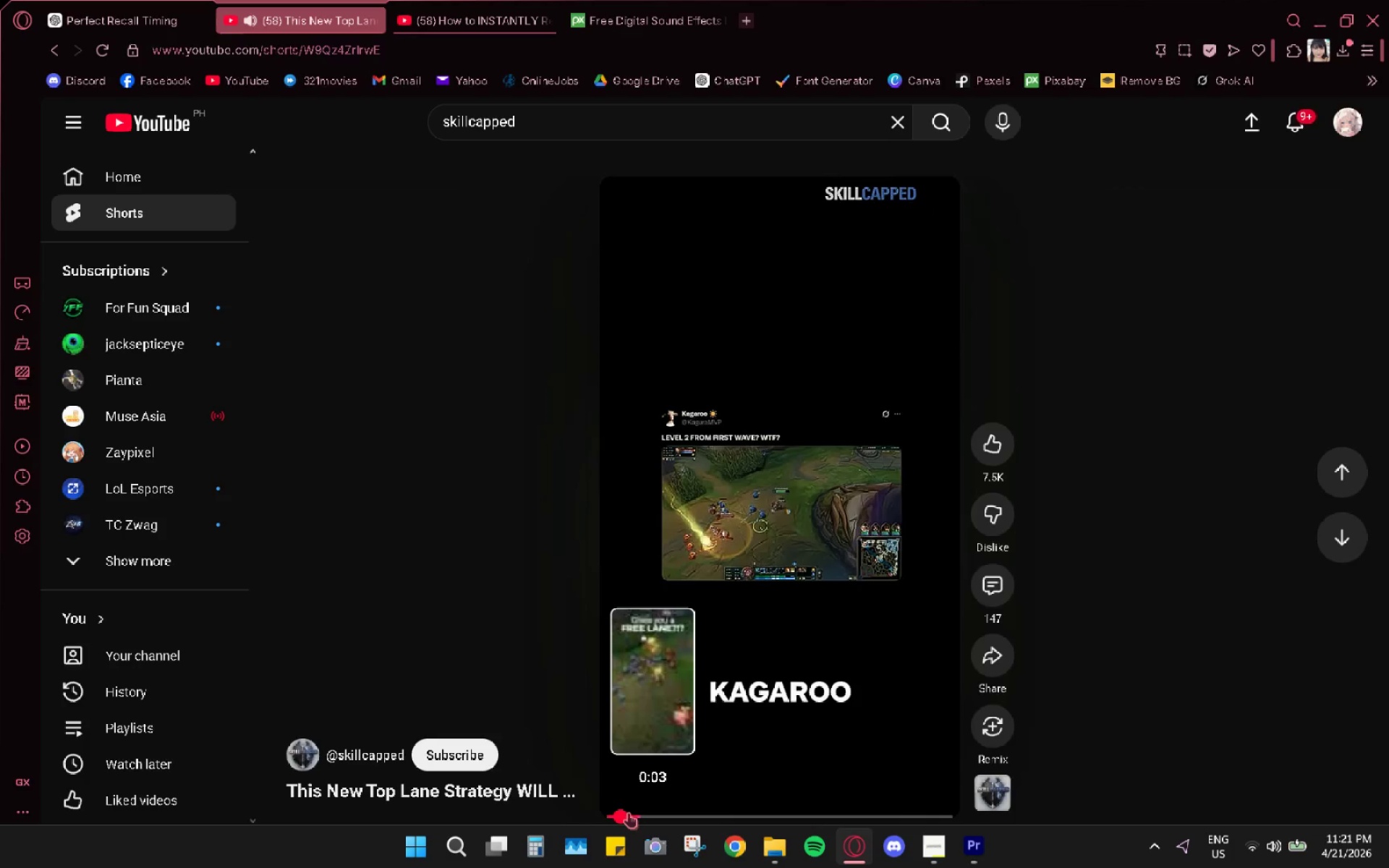 
left_click_drag(start_coordinate=[628, 812], to_coordinate=[607, 817])
 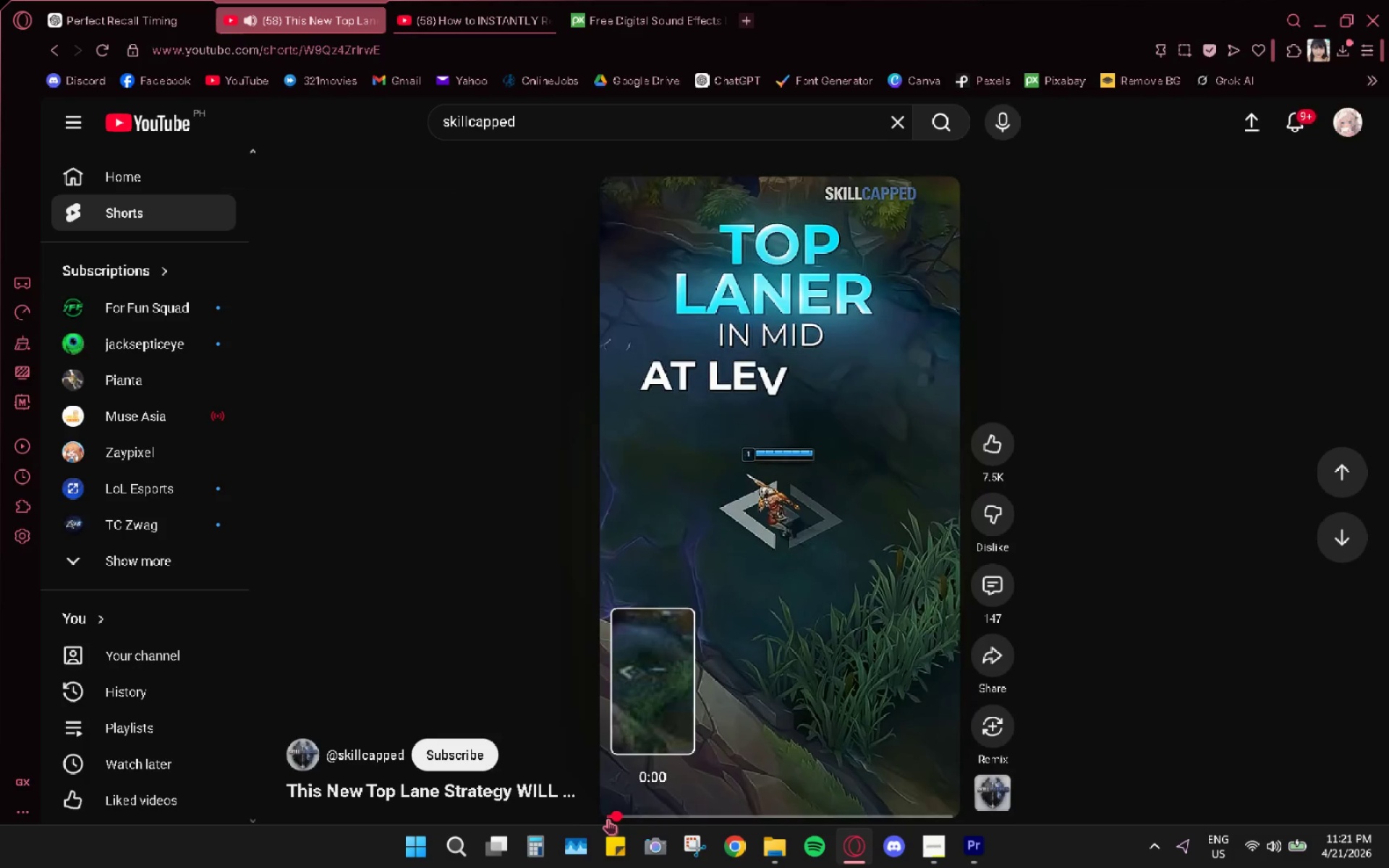 
left_click([766, 581])
 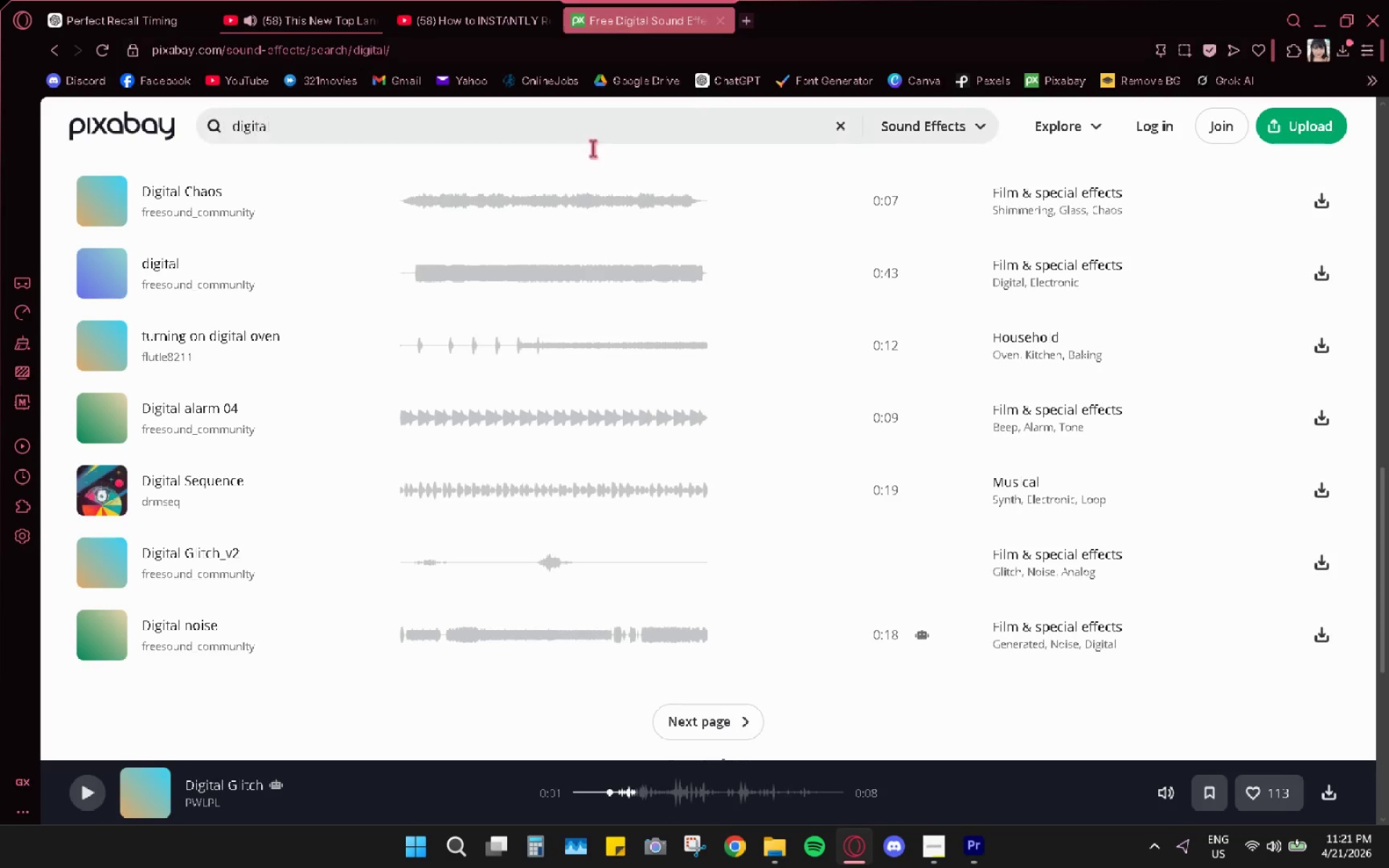 
scroll: coordinate [292, 407], scroll_direction: up, amount: 14.0
 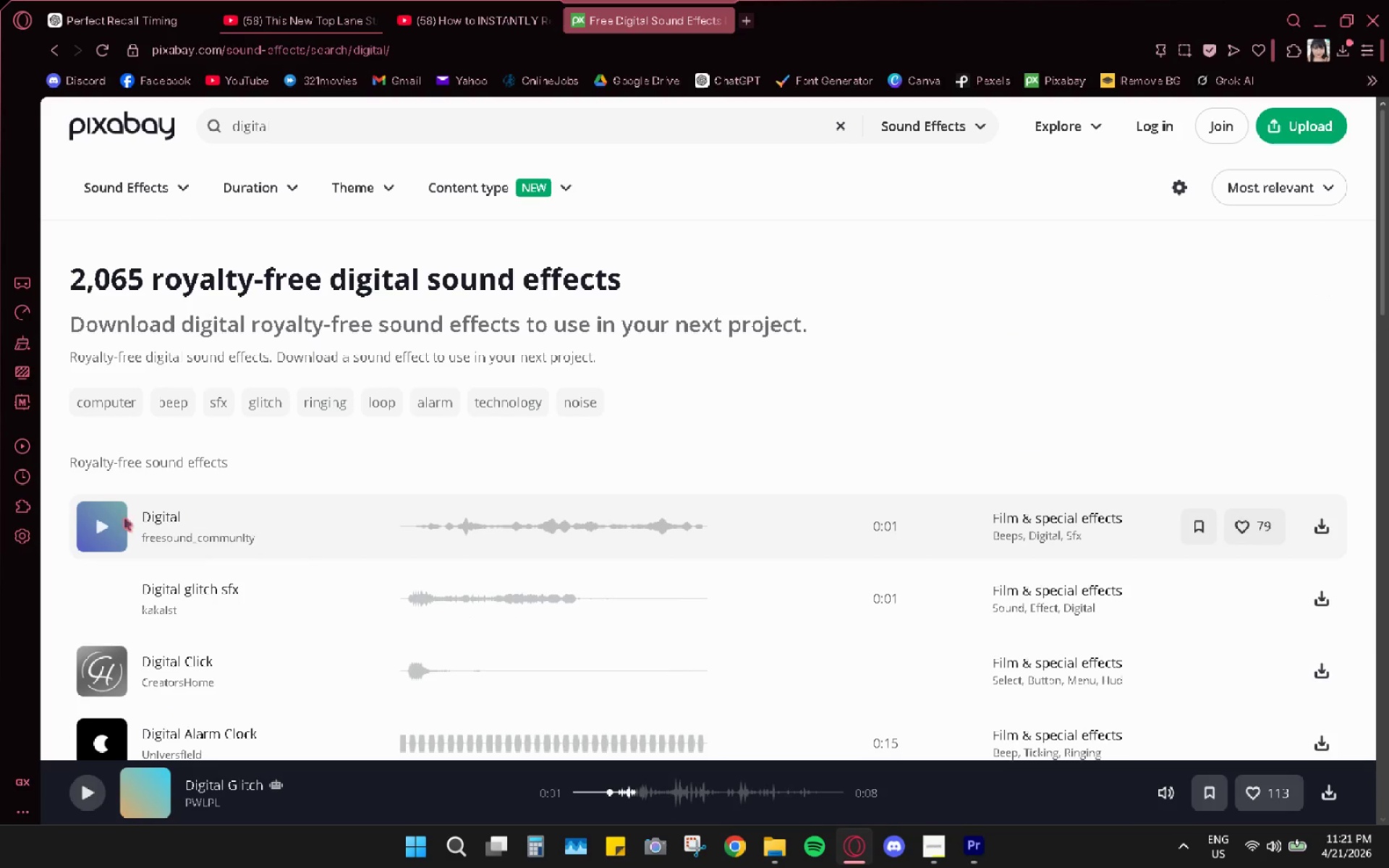 
left_click([95, 531])
 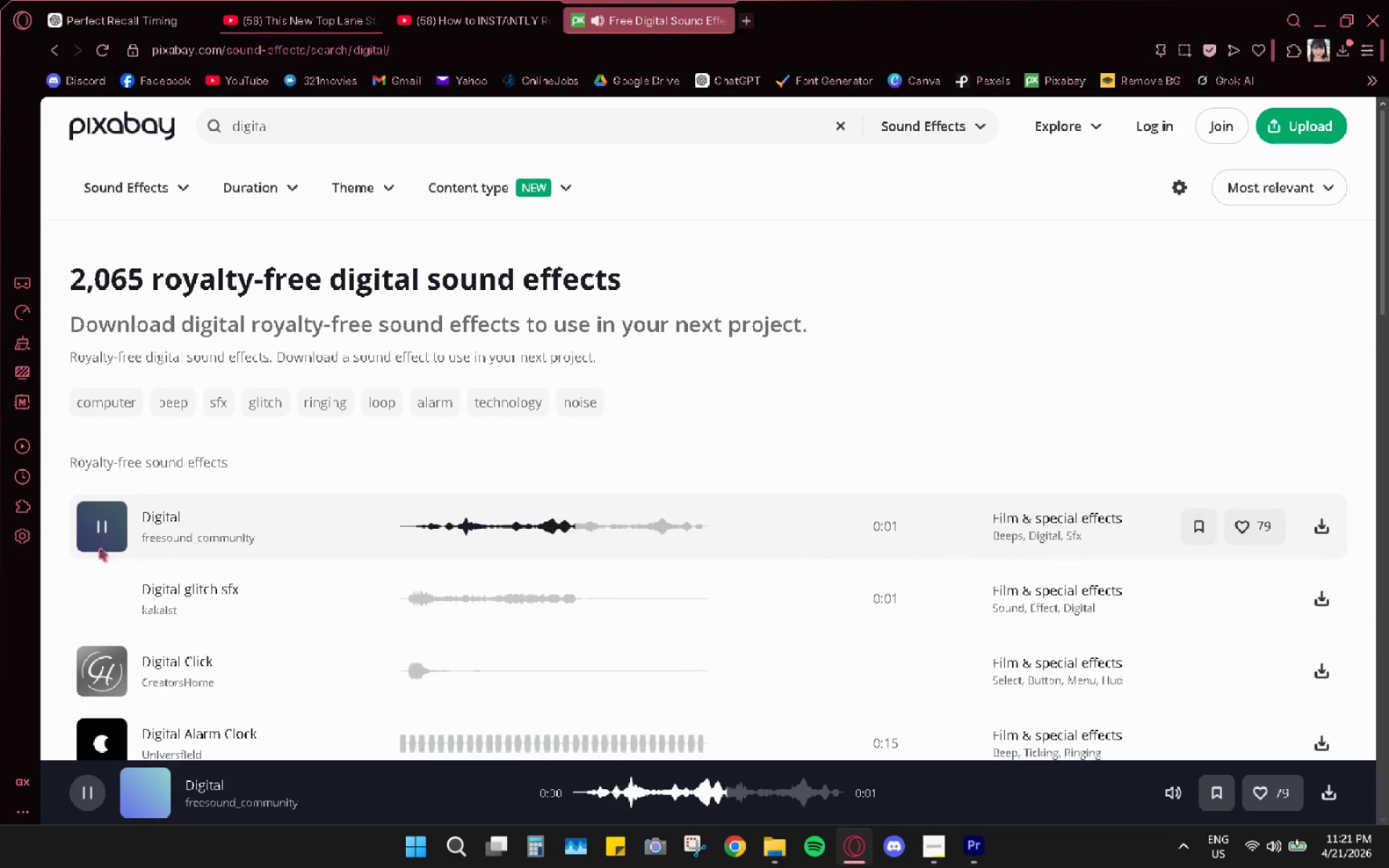 
left_click([102, 604])
 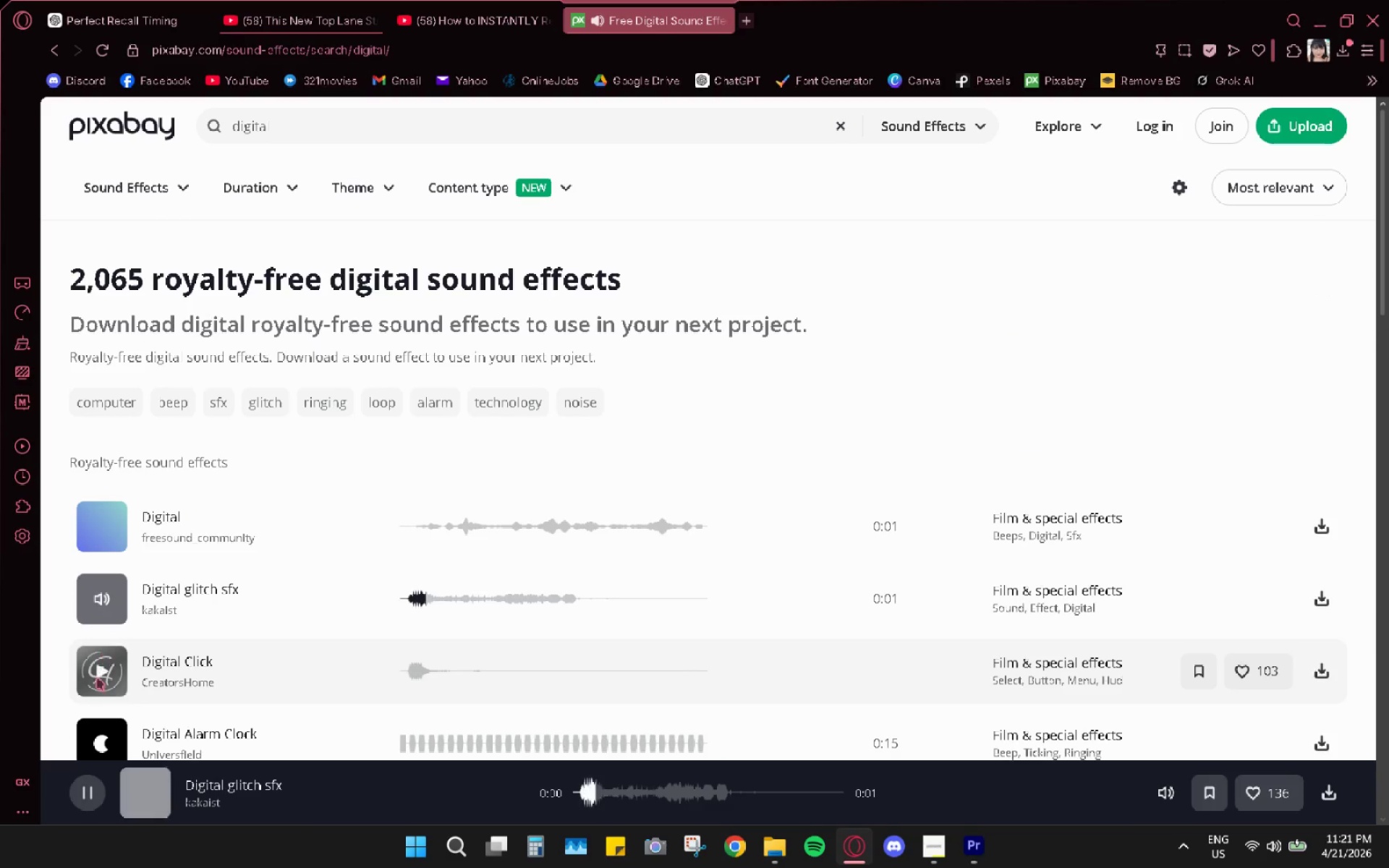 
left_click([96, 678])
 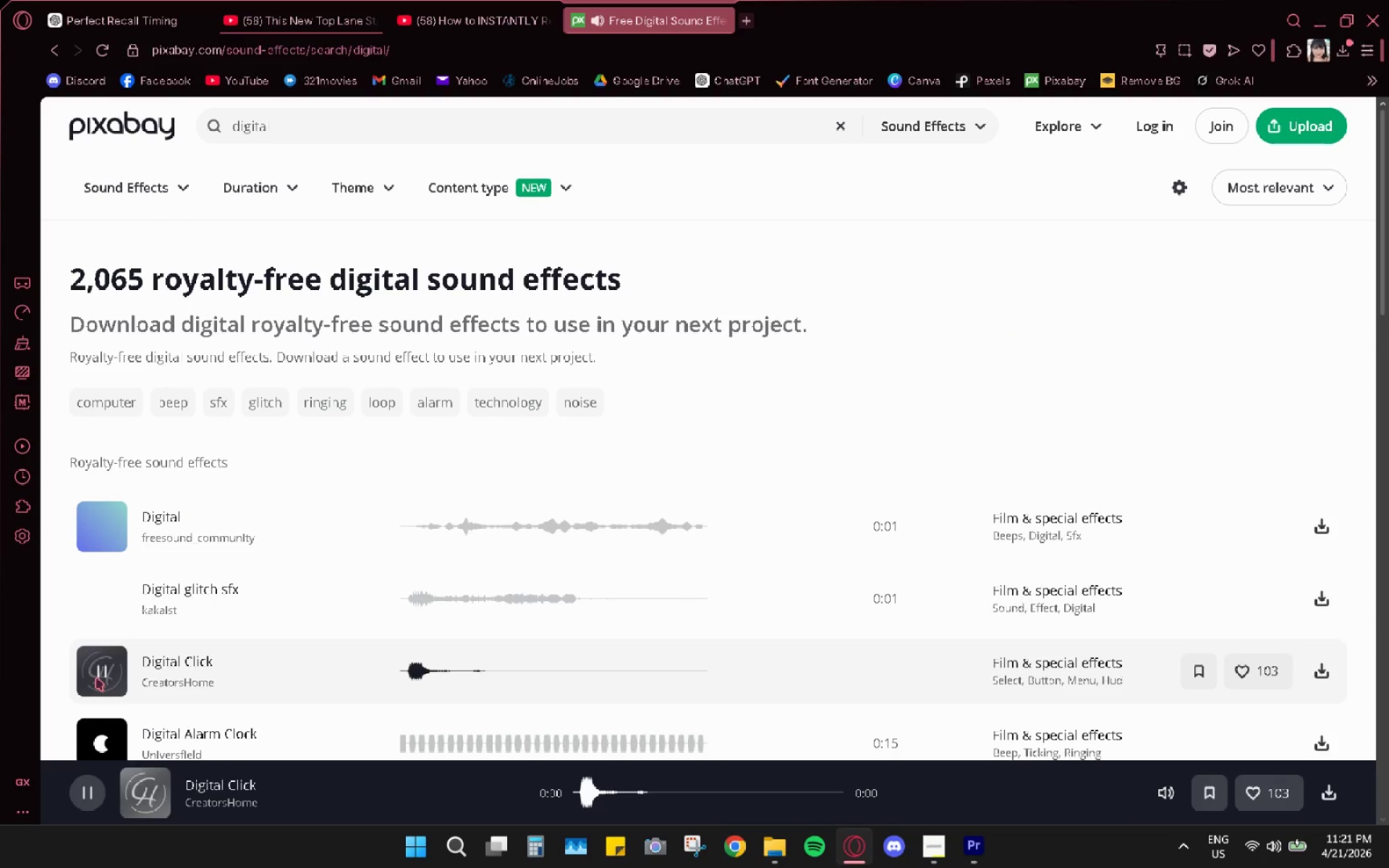 
left_click([96, 678])
 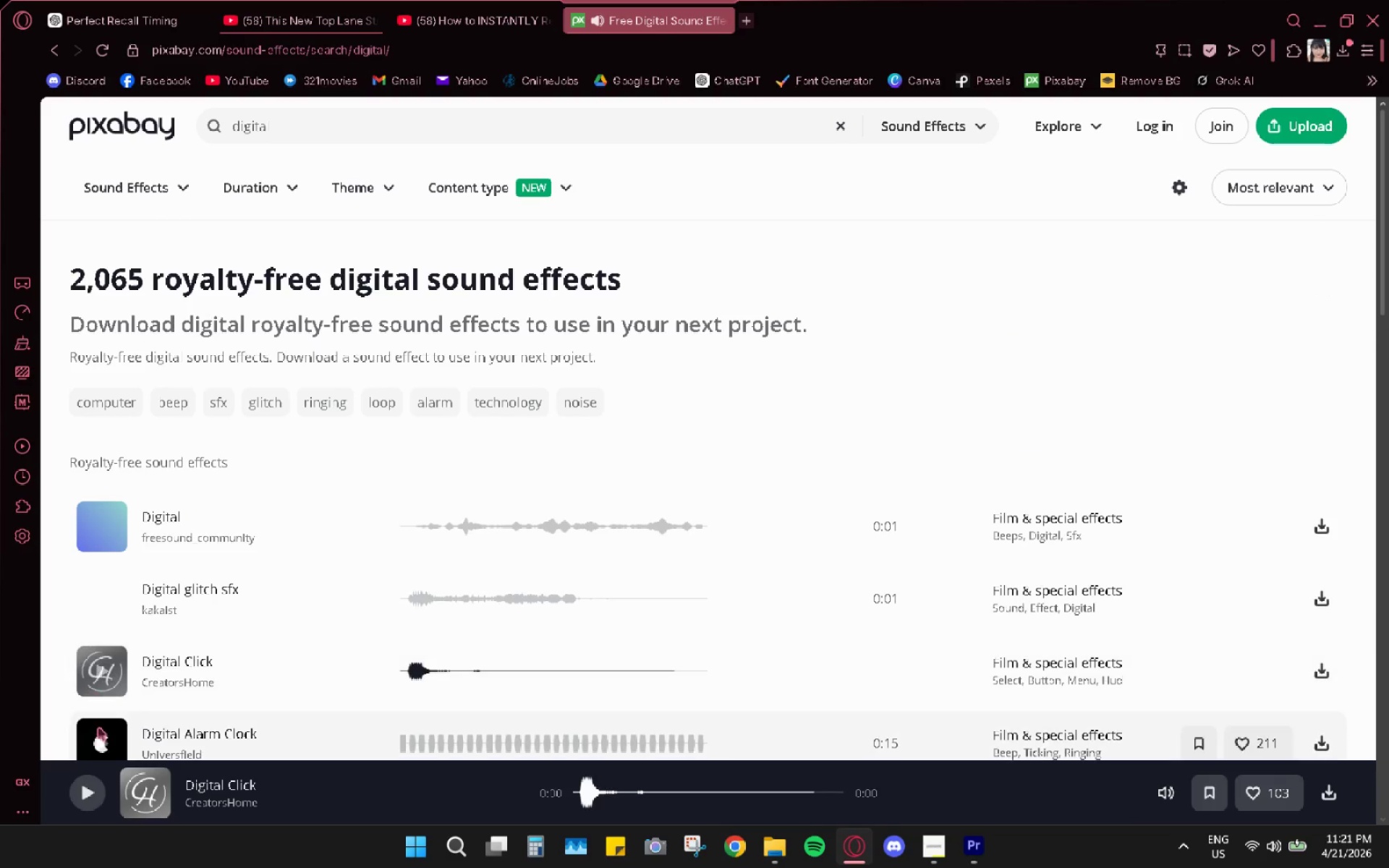 
left_click([101, 731])
 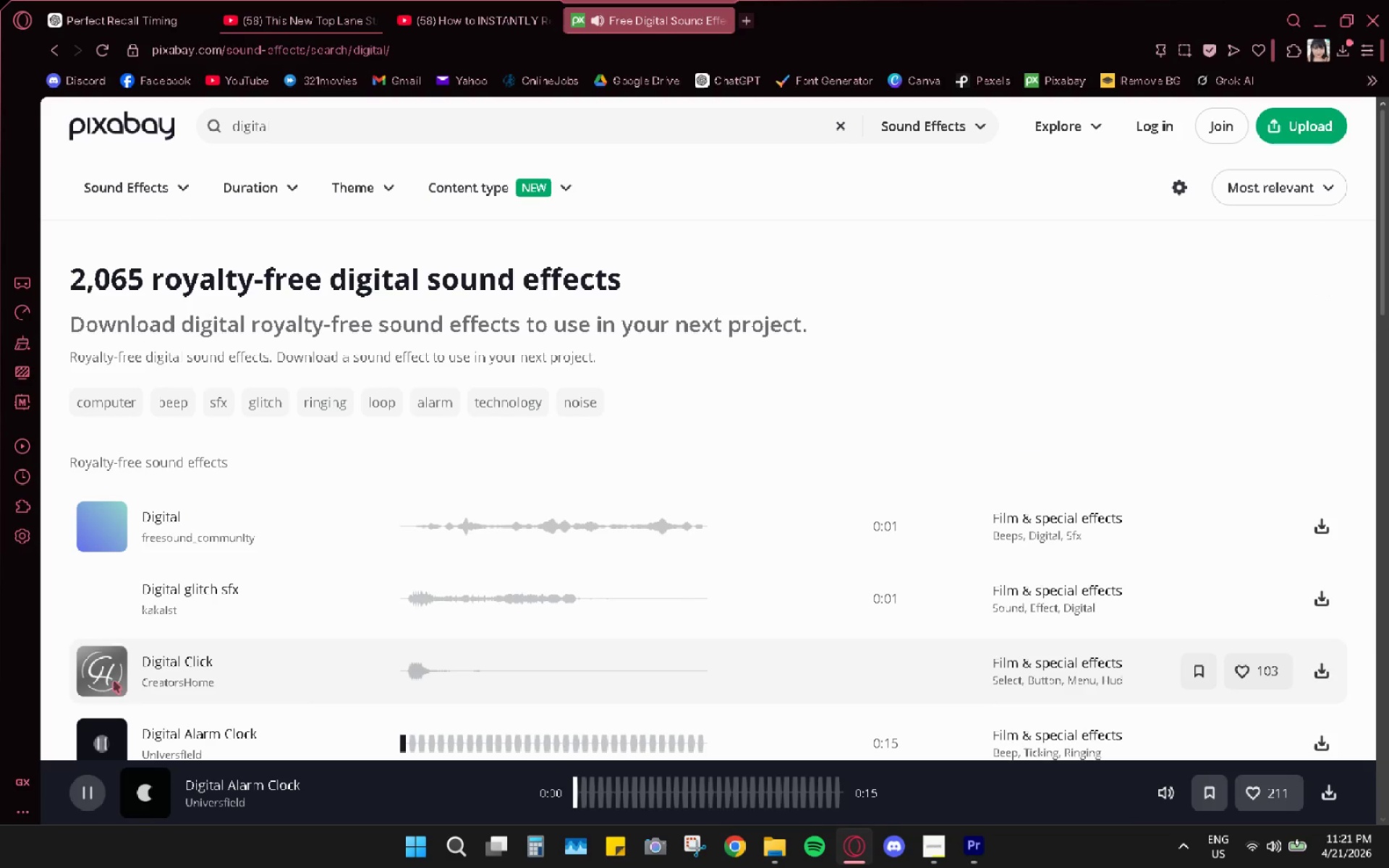 
left_click([119, 663])
 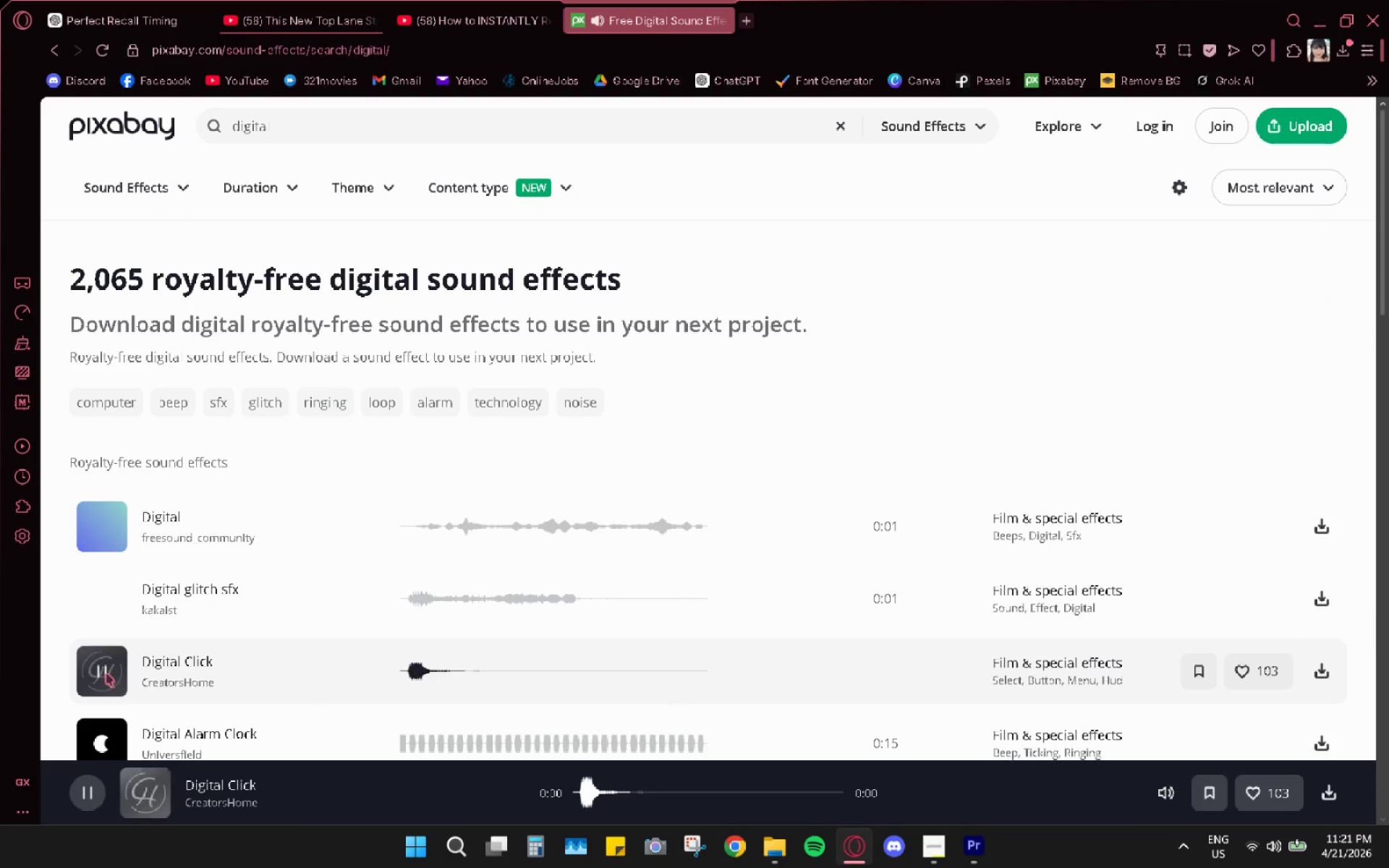 
left_click([106, 675])
 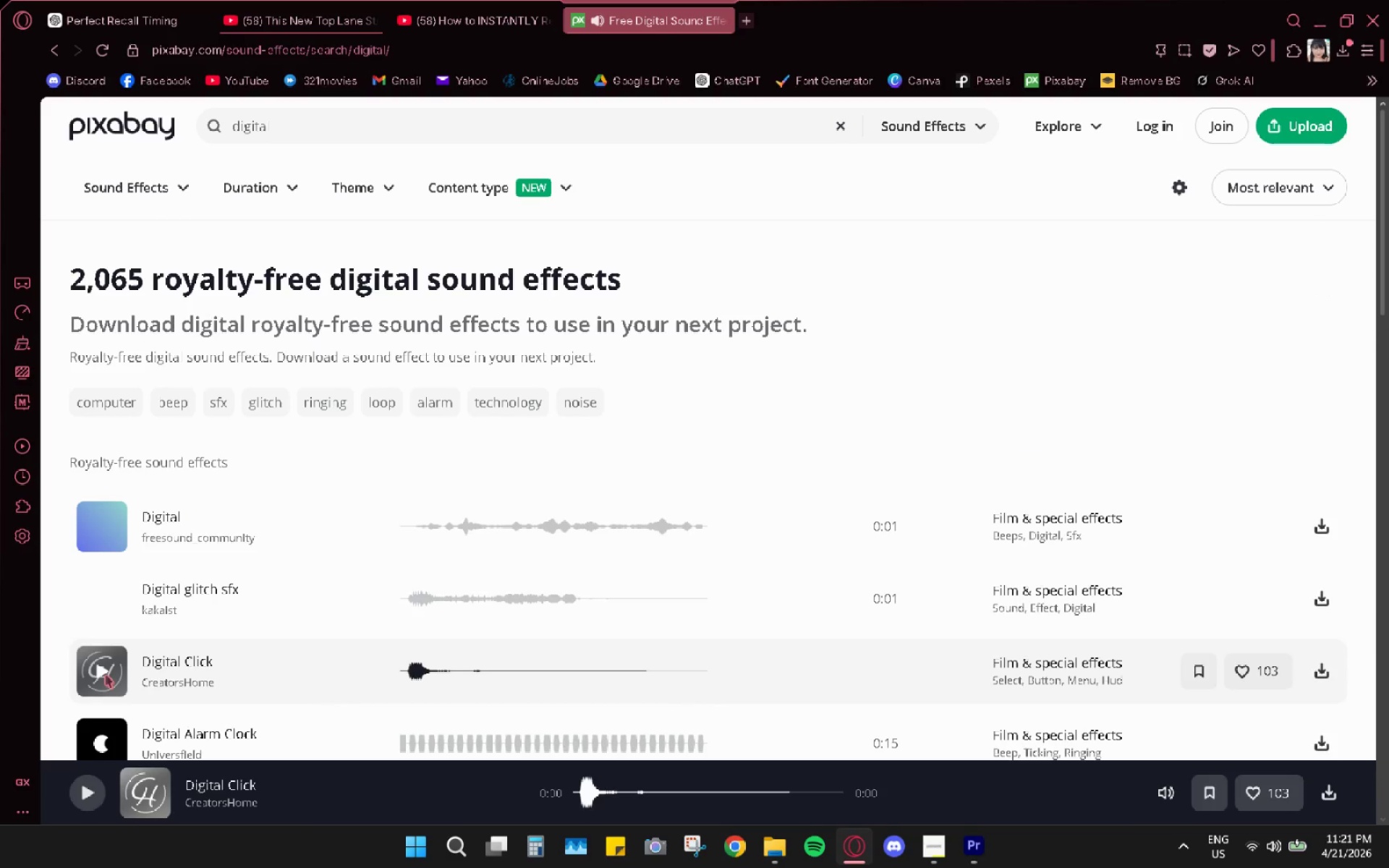 
scroll: coordinate [439, 438], scroll_direction: down, amount: 9.0
 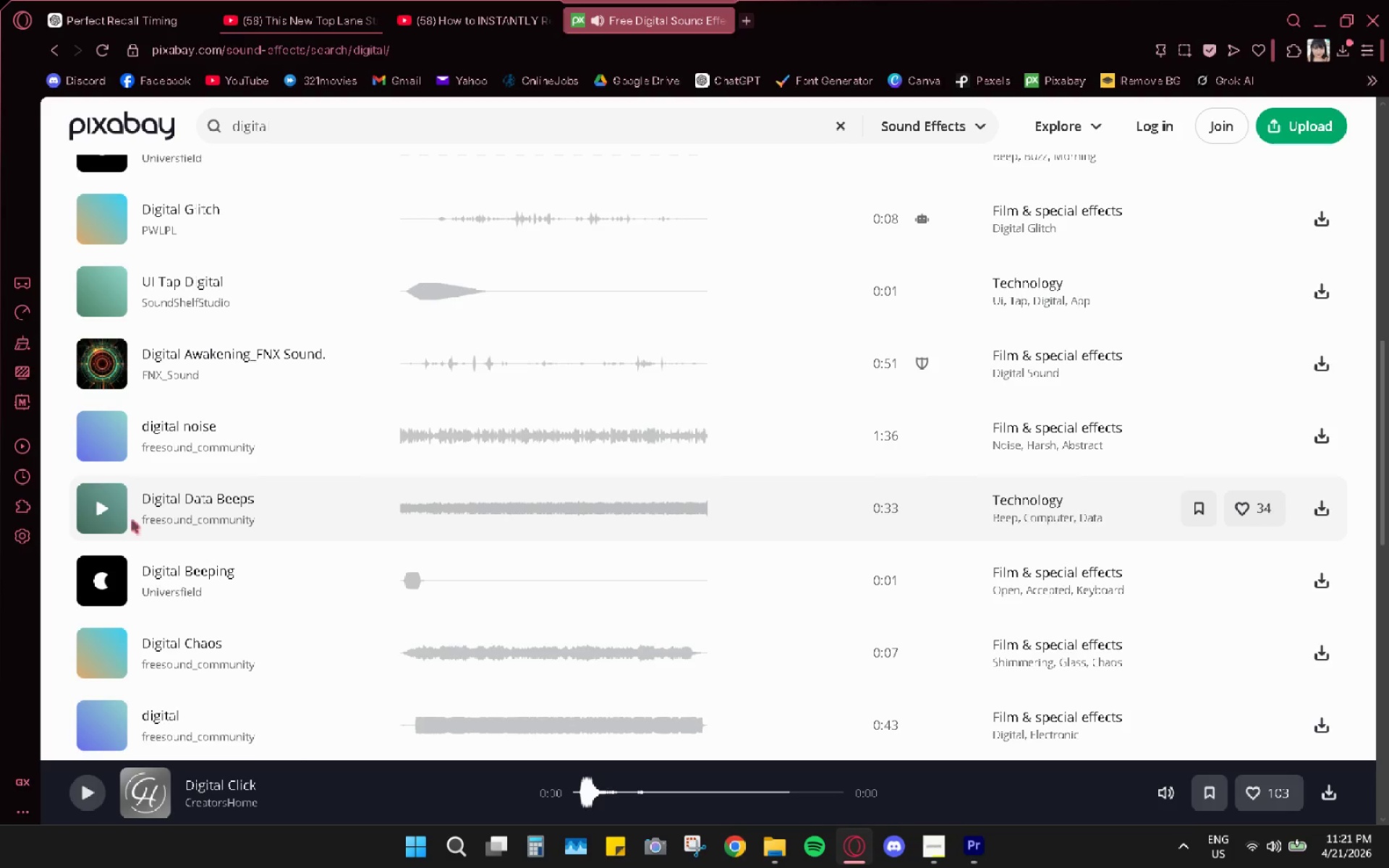 
left_click([96, 513])
 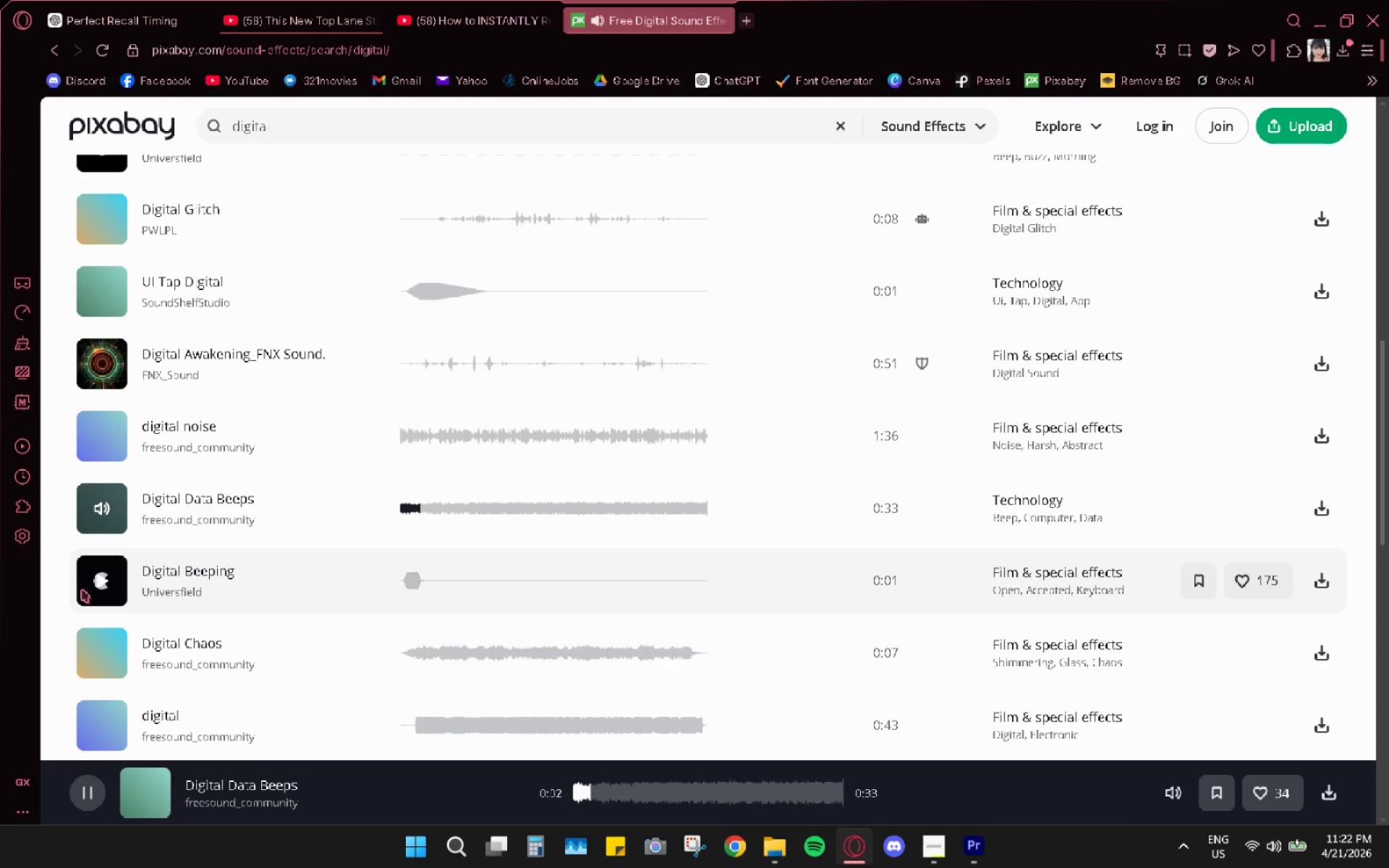 
left_click([85, 587])
 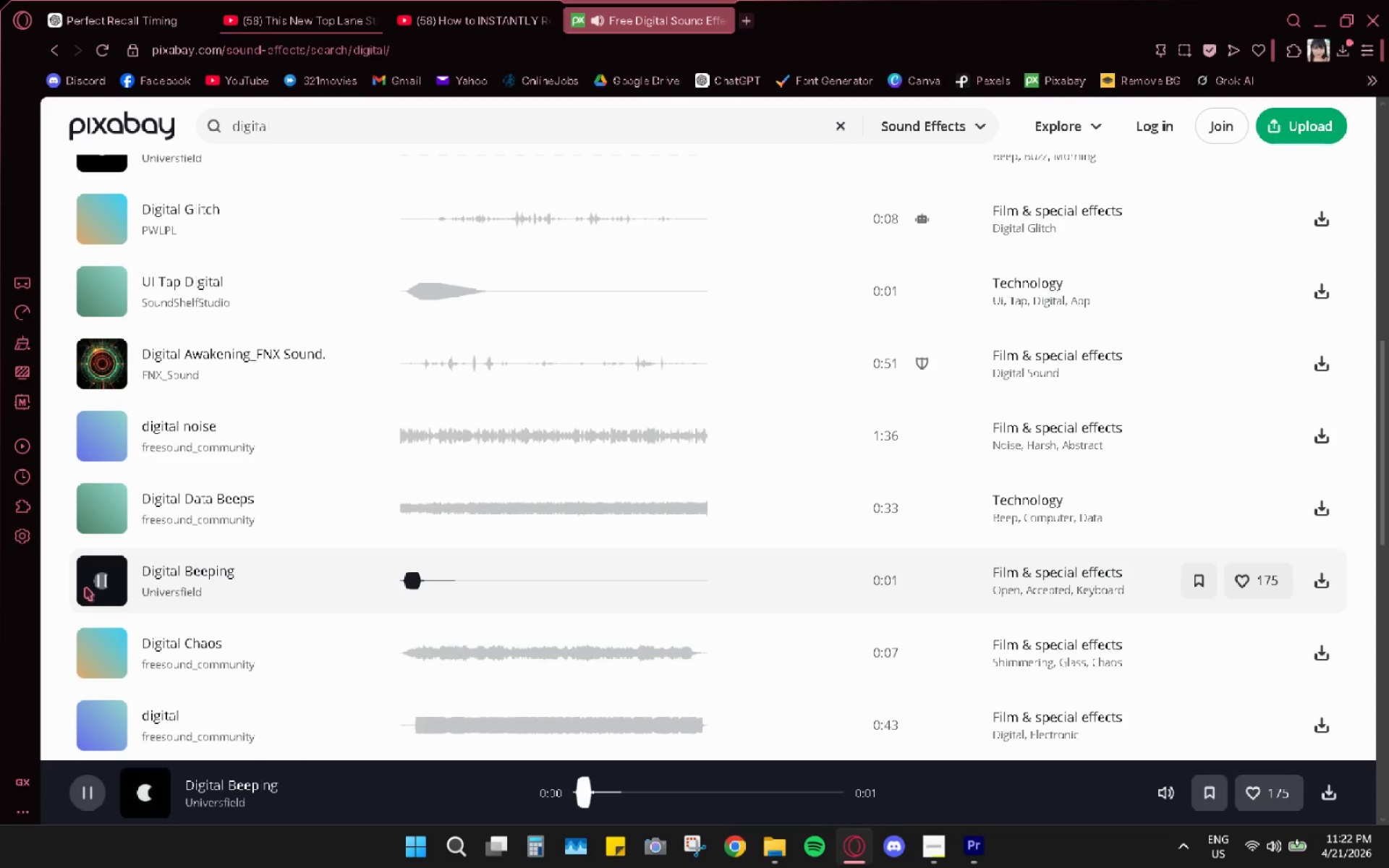 
left_click([93, 642])
 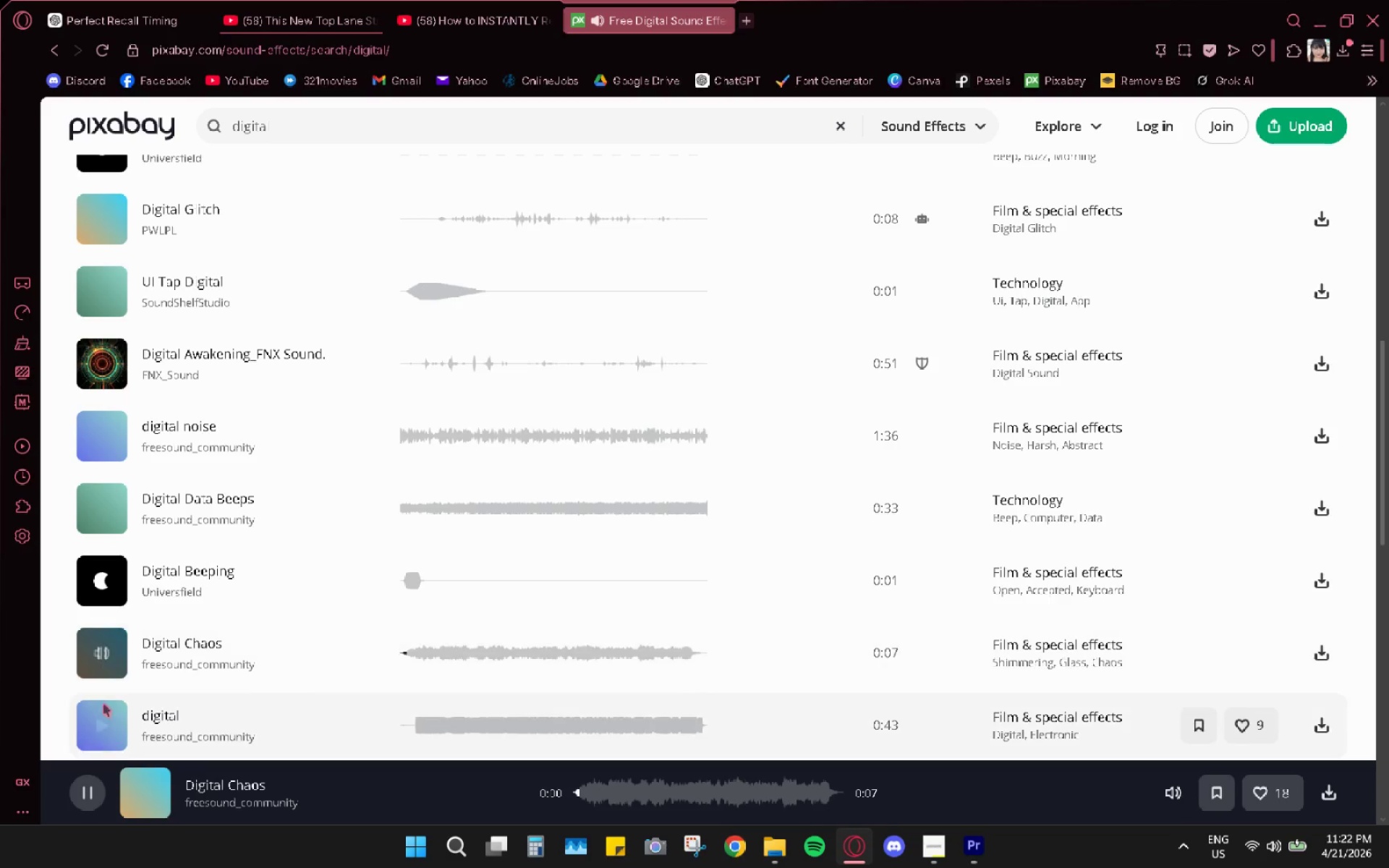 
left_click([110, 717])
 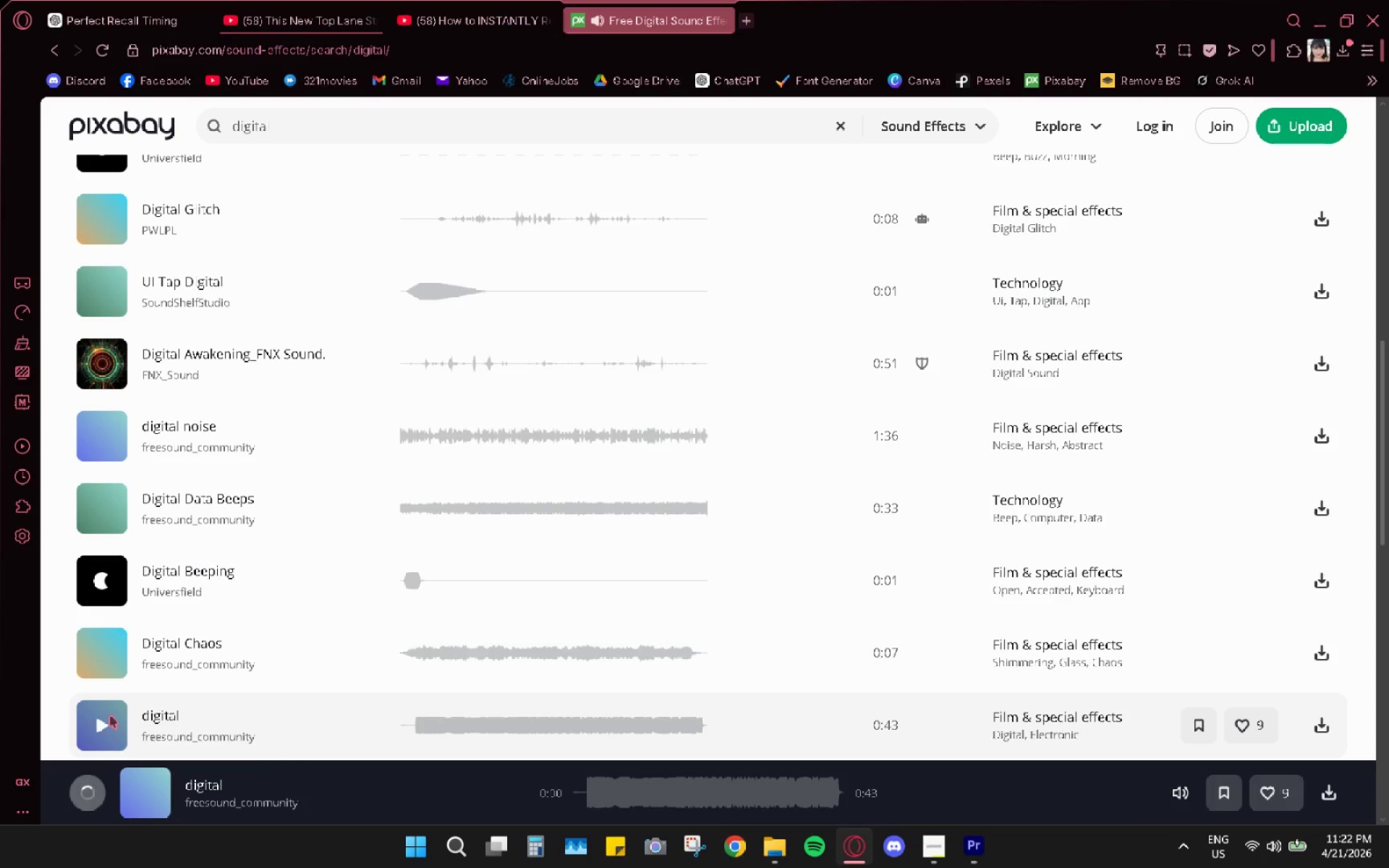 
scroll: coordinate [135, 693], scroll_direction: down, amount: 5.0
 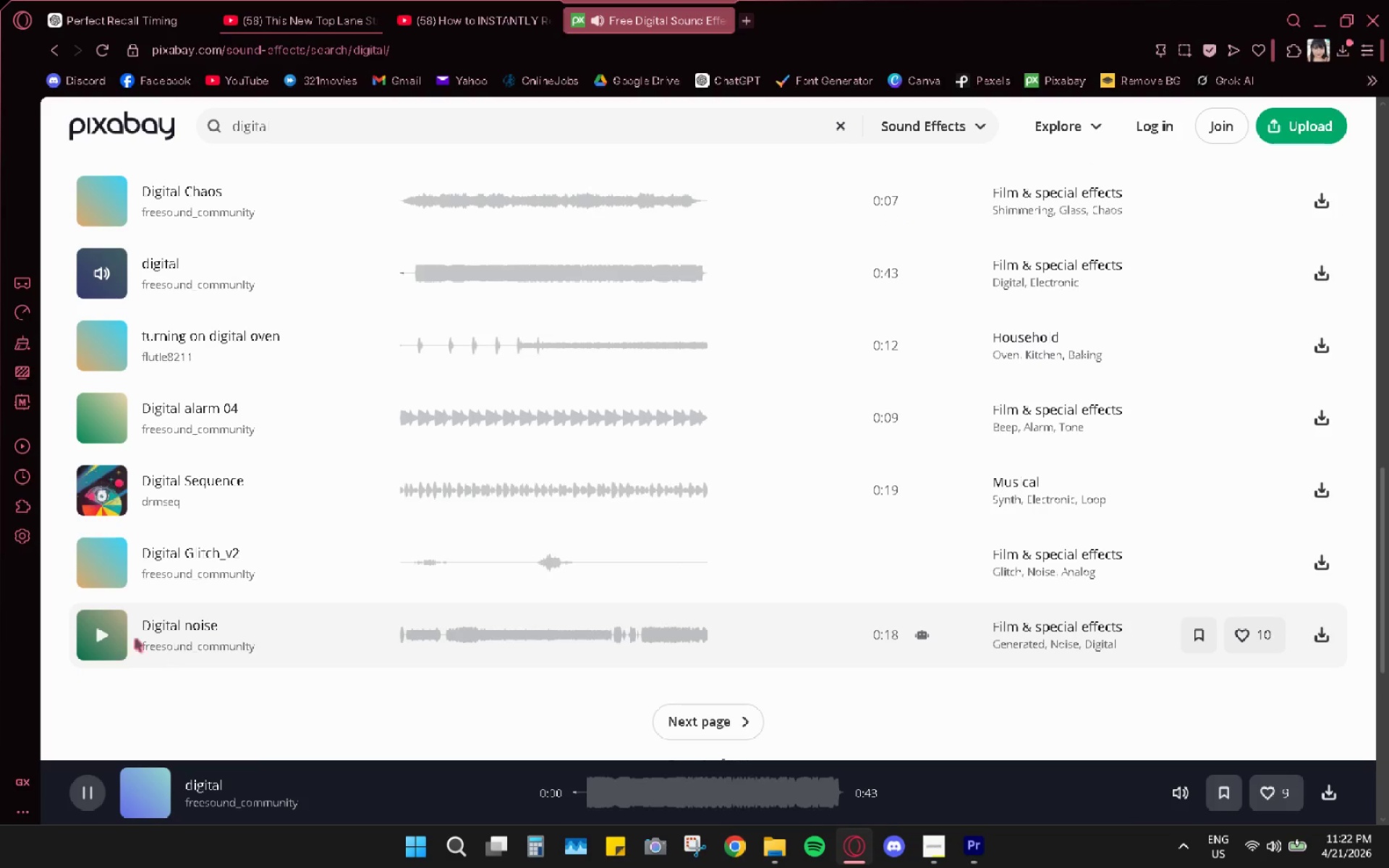 
left_click([108, 642])
 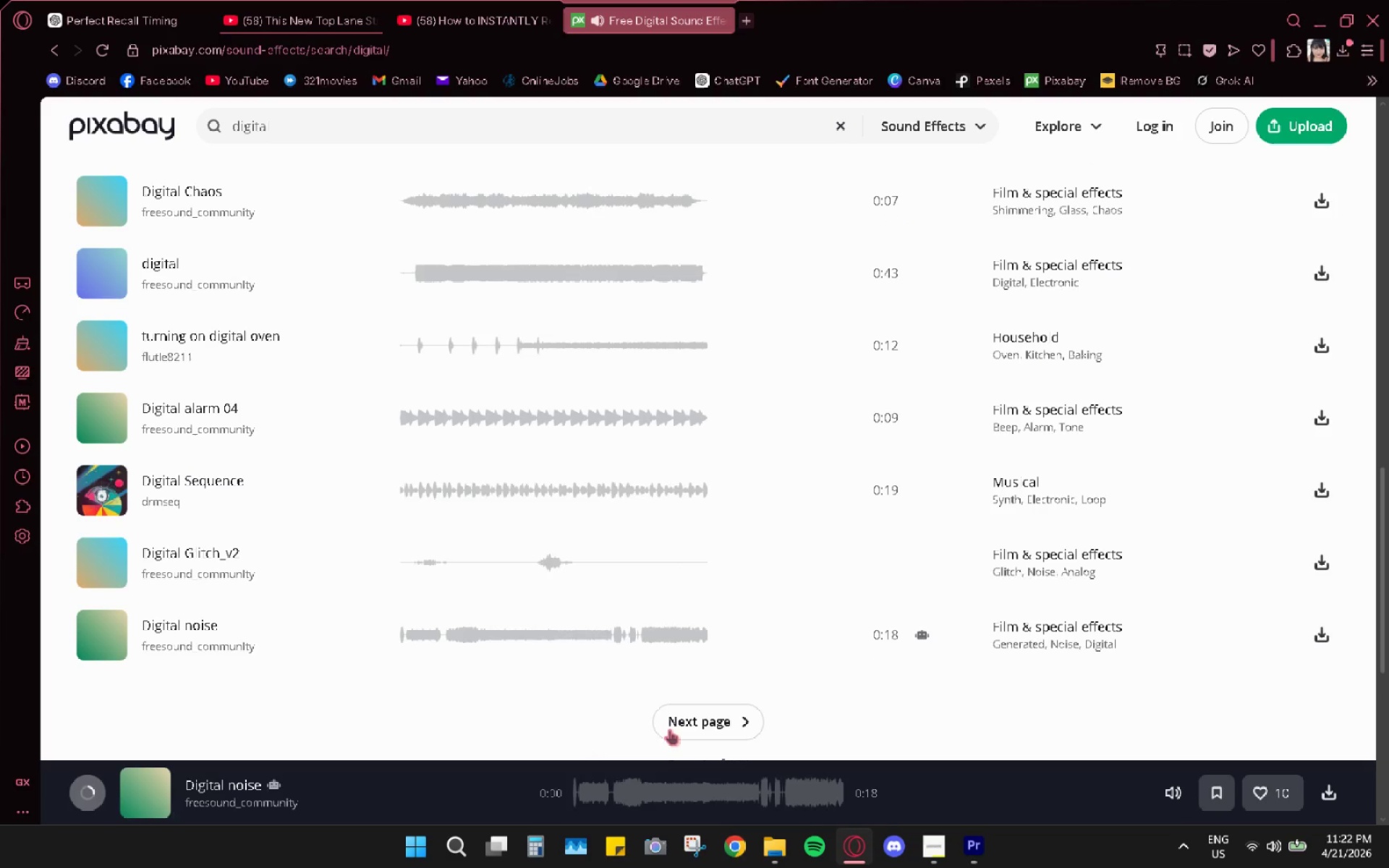 
left_click([736, 725])
 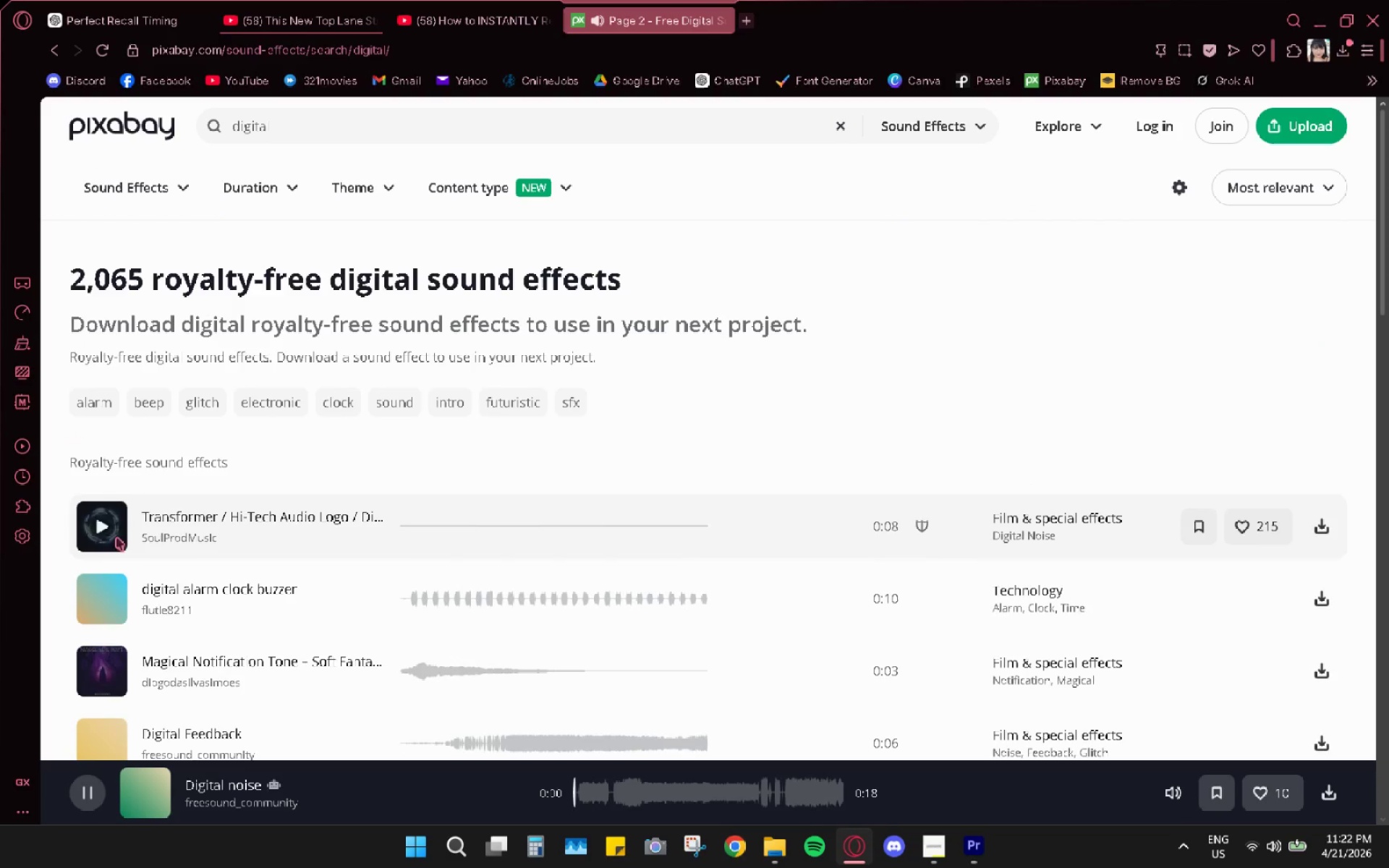 
left_click([103, 530])
 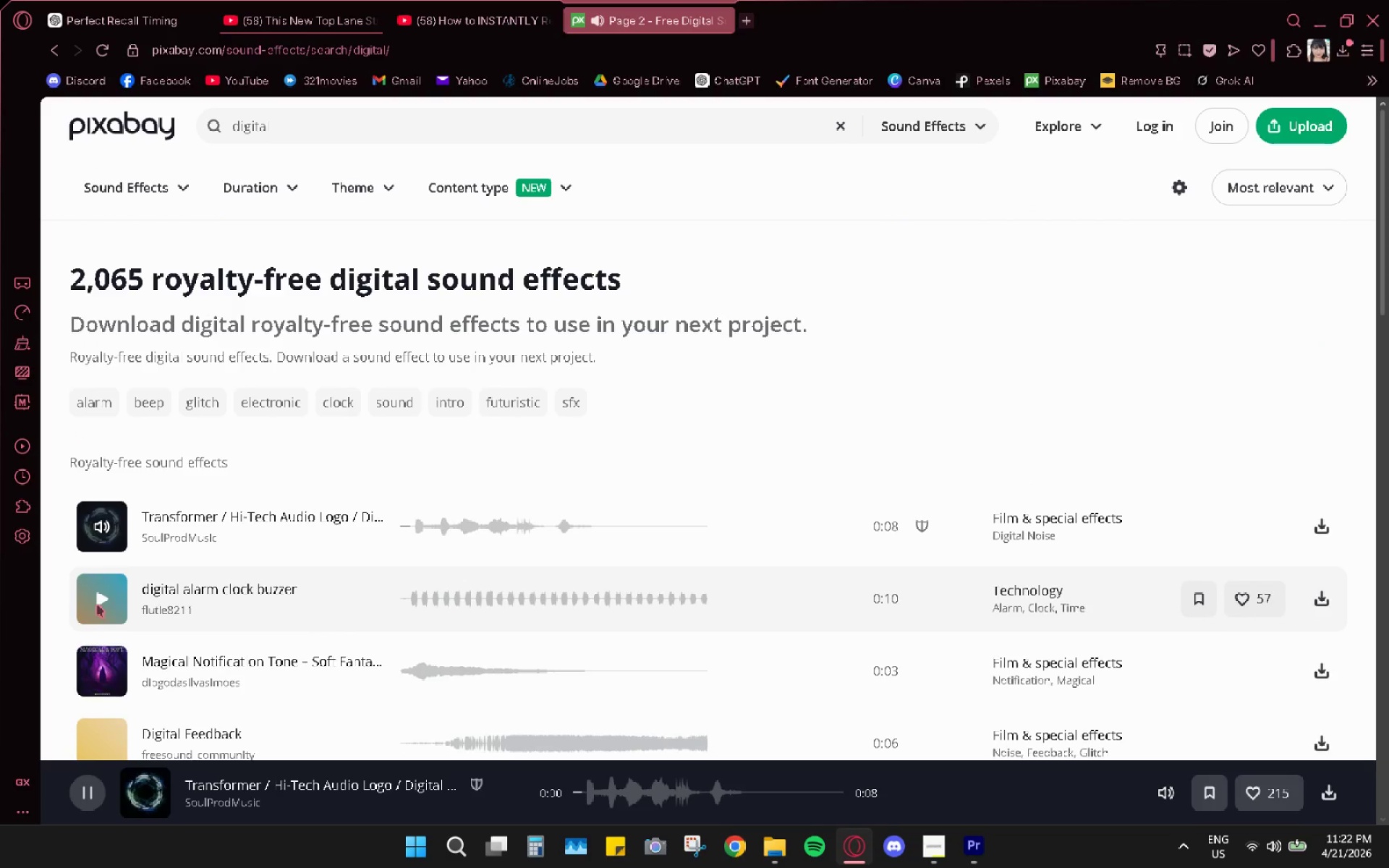 
left_click([97, 605])
 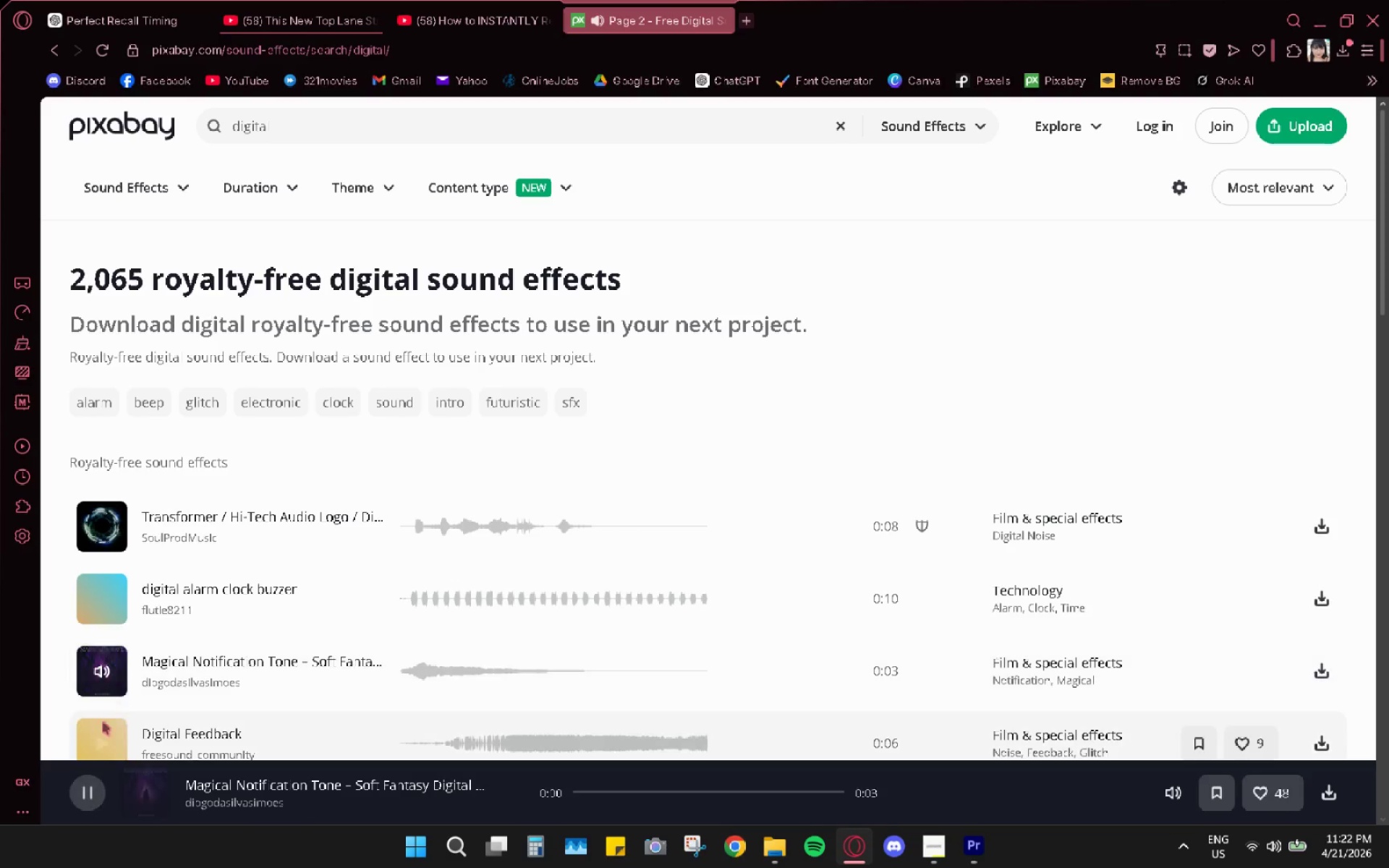 
left_click([101, 745])
 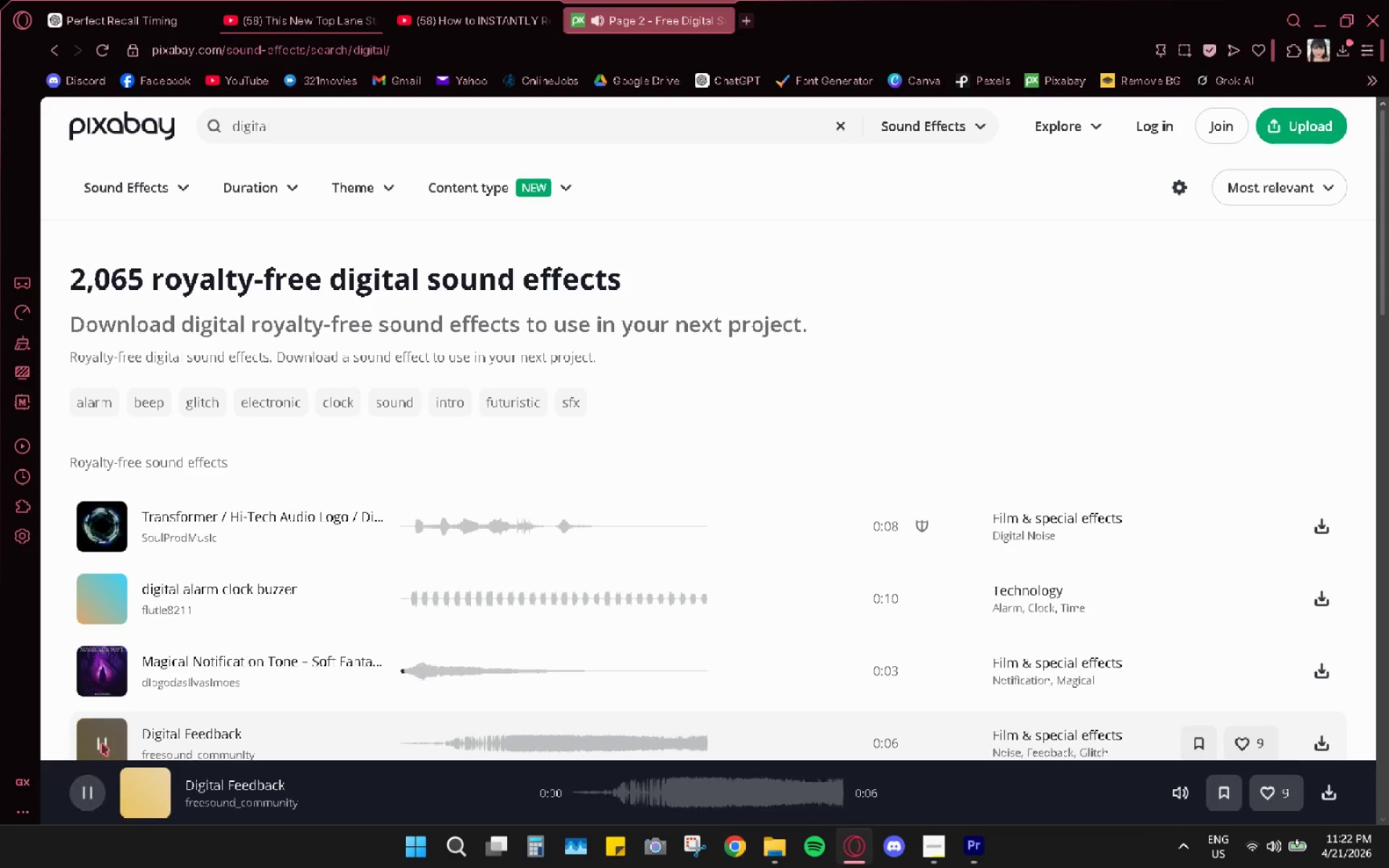 
scroll: coordinate [186, 665], scroll_direction: down, amount: 4.0
 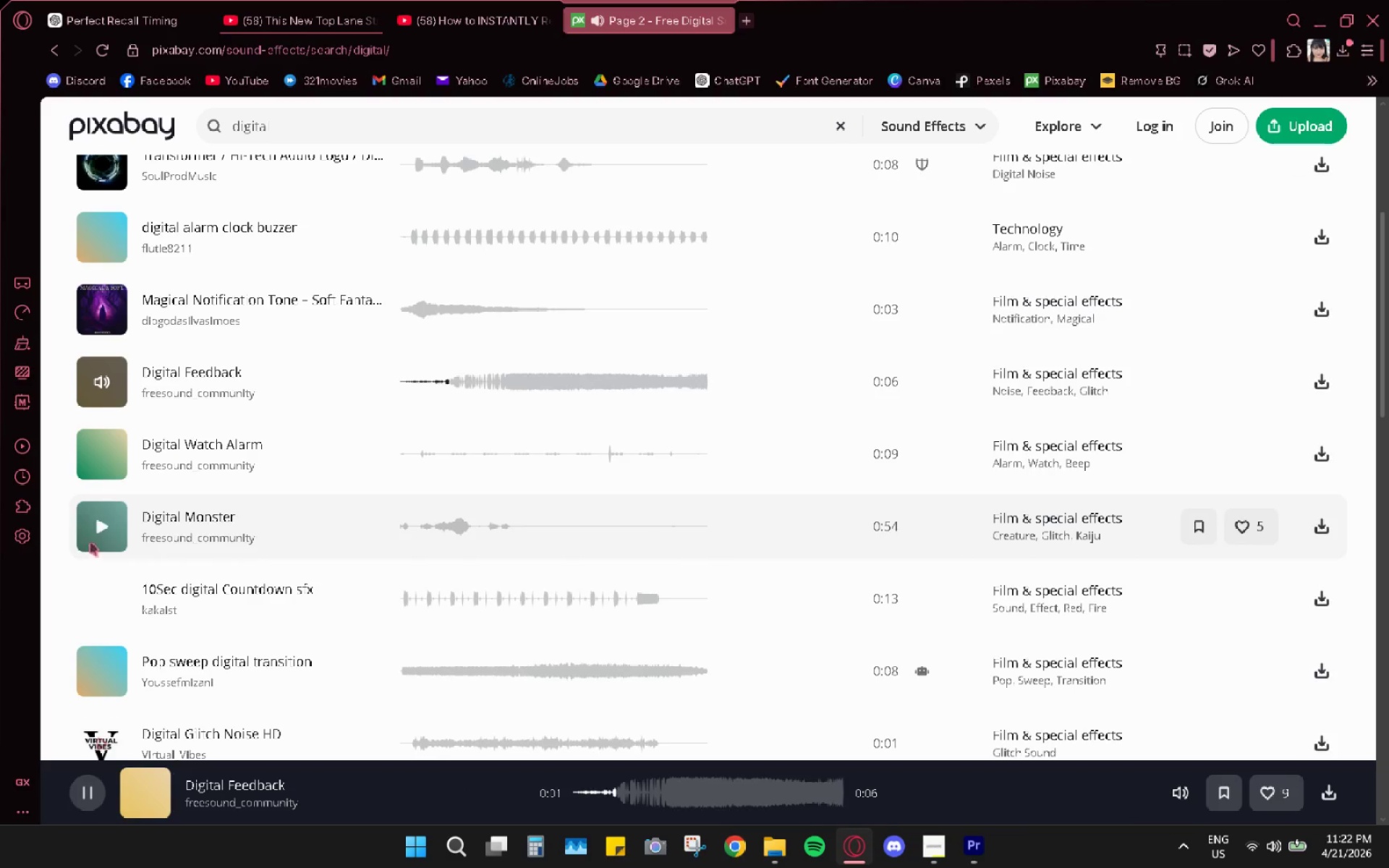 
left_click([93, 536])
 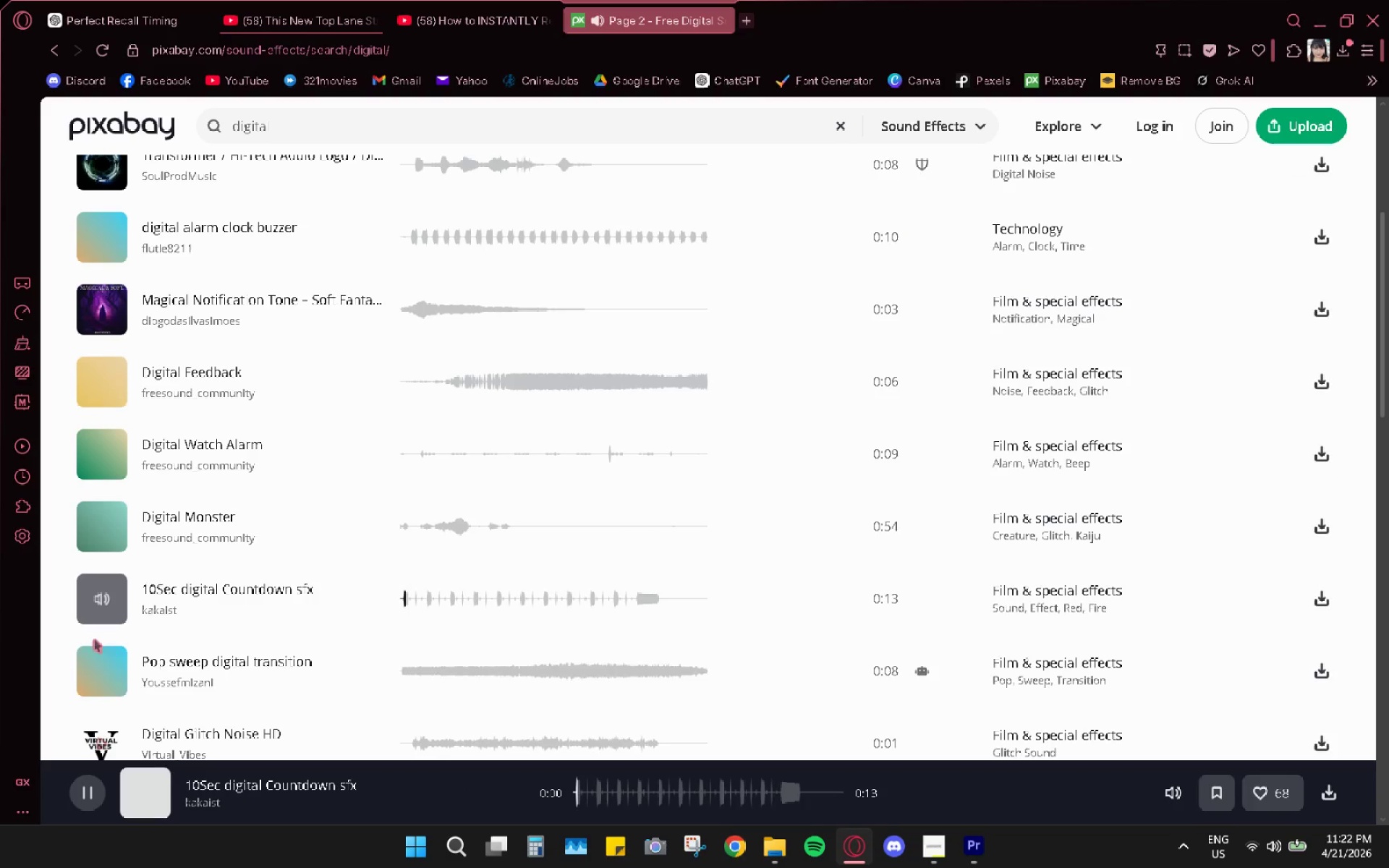 
scroll: coordinate [105, 670], scroll_direction: down, amount: 4.0
 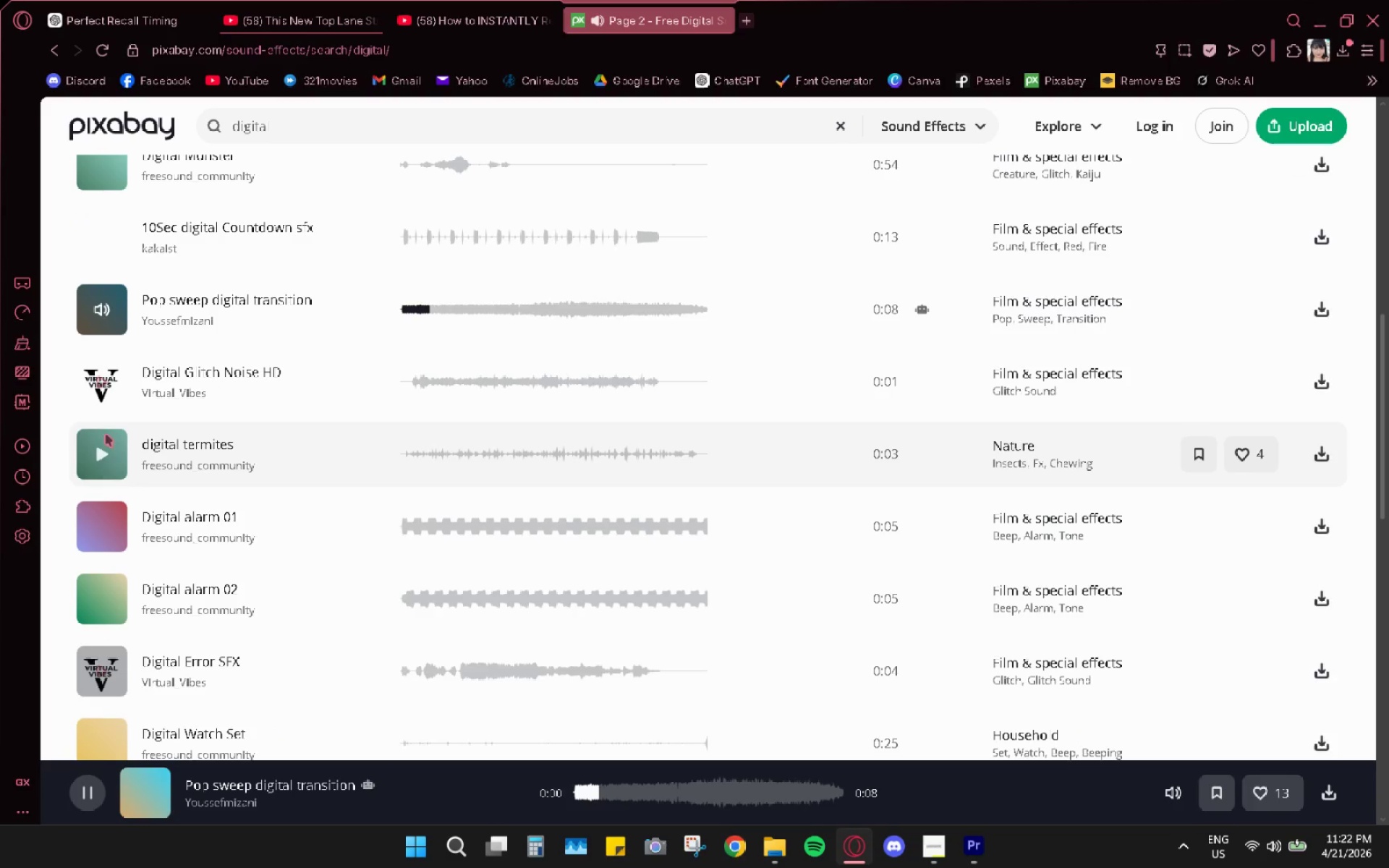 
left_click([89, 450])
 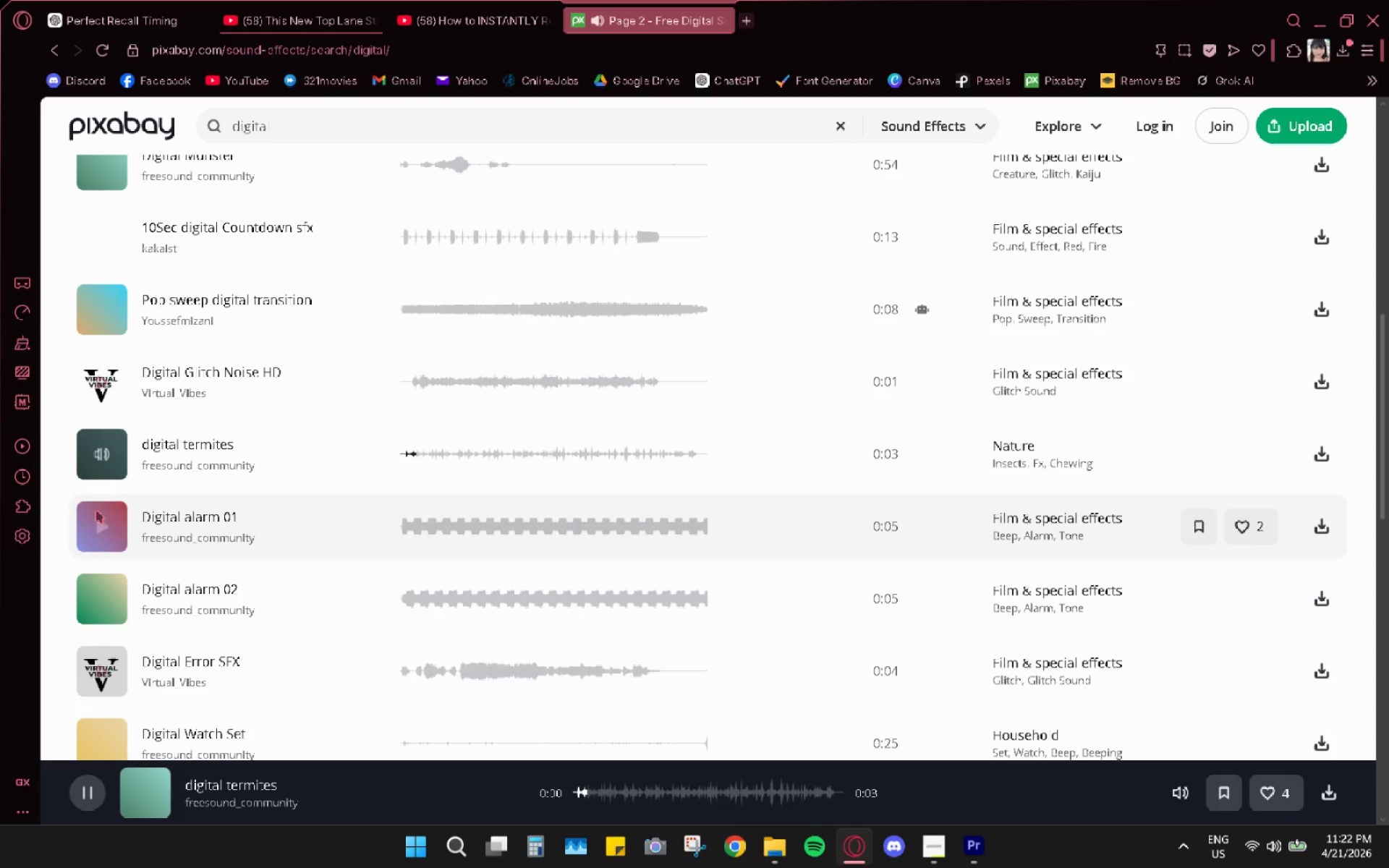 
left_click([93, 530])
 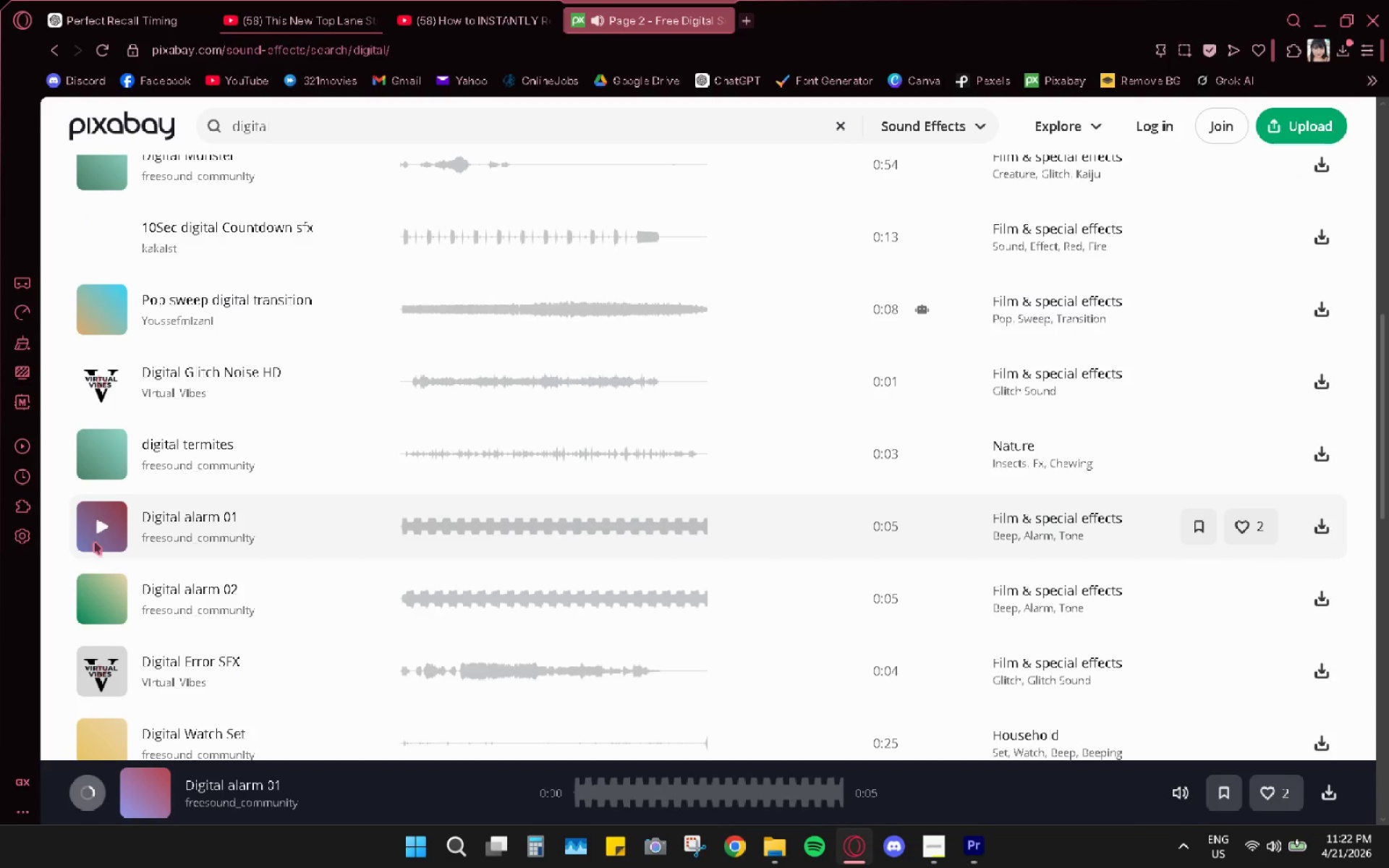 
left_click([101, 535])
 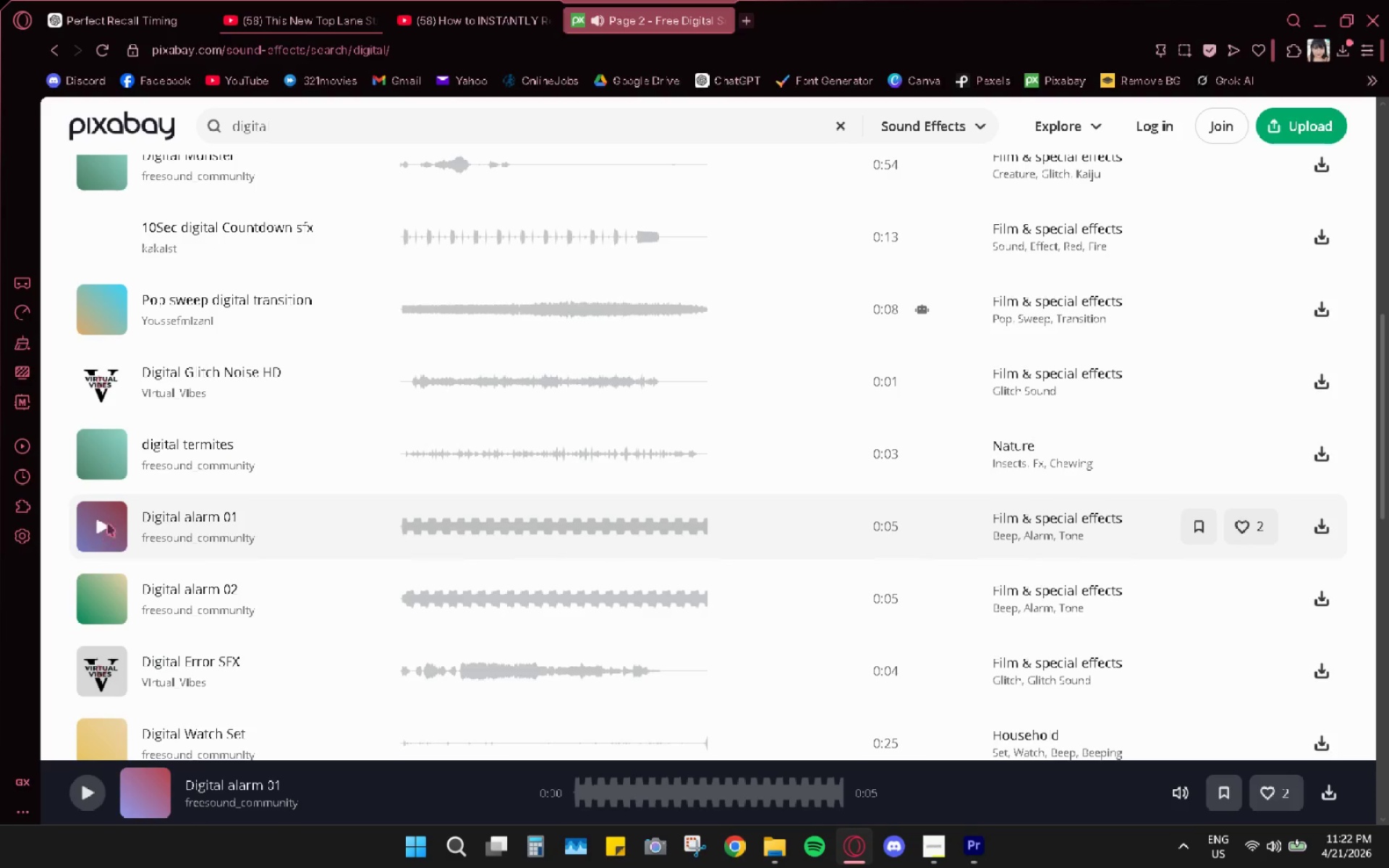 
left_click([109, 522])
 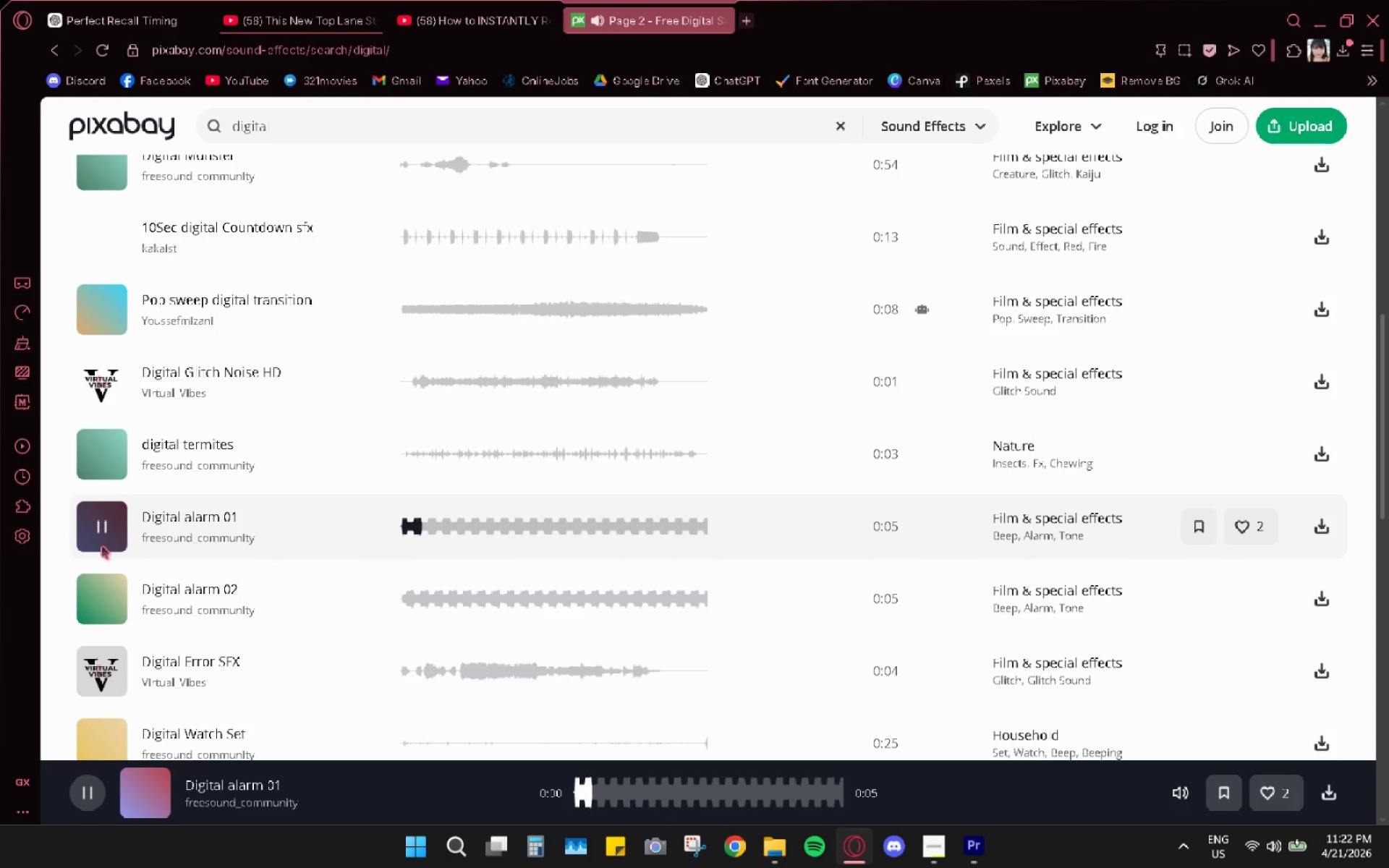 
left_click([100, 587])
 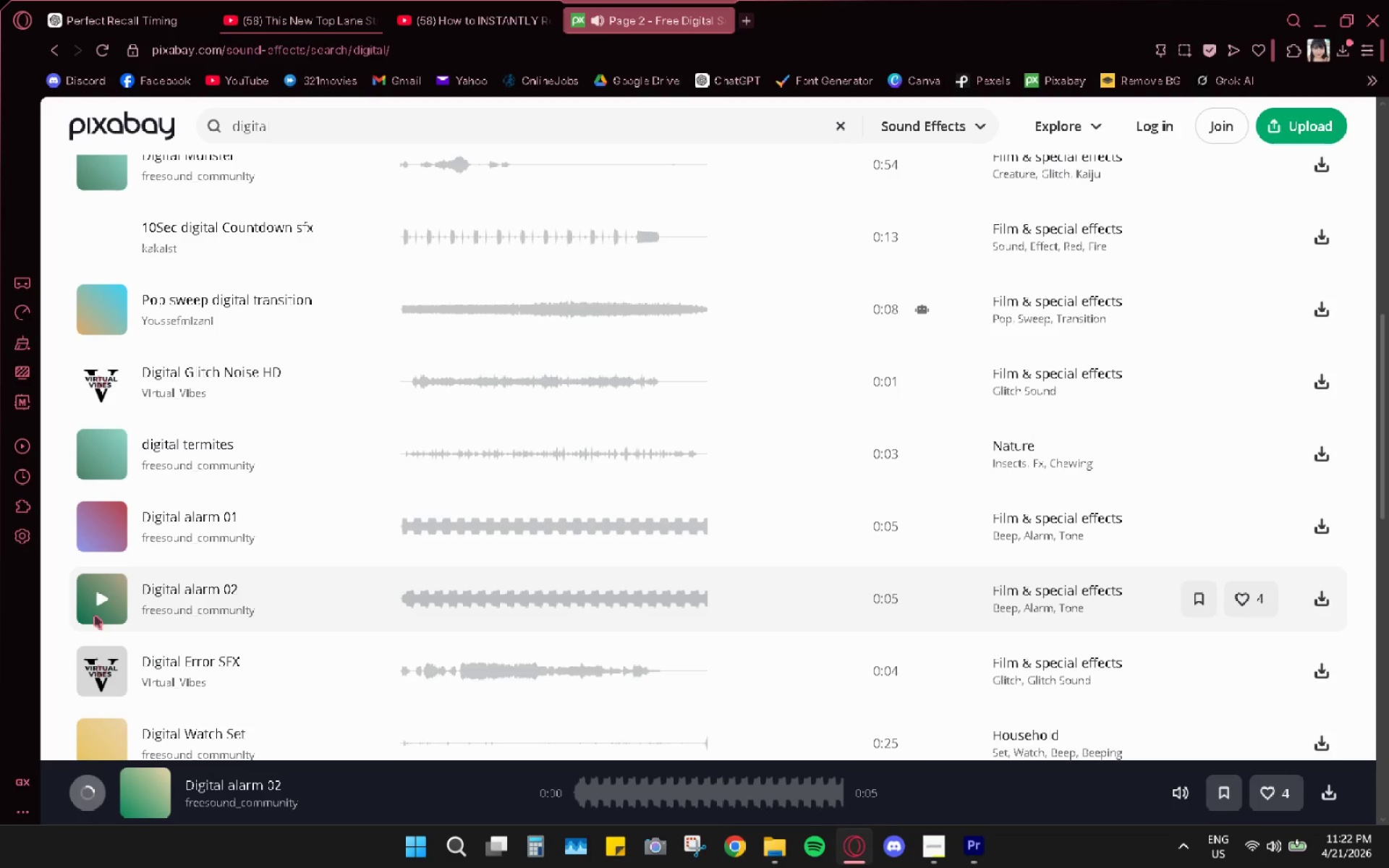 
left_click([100, 605])
 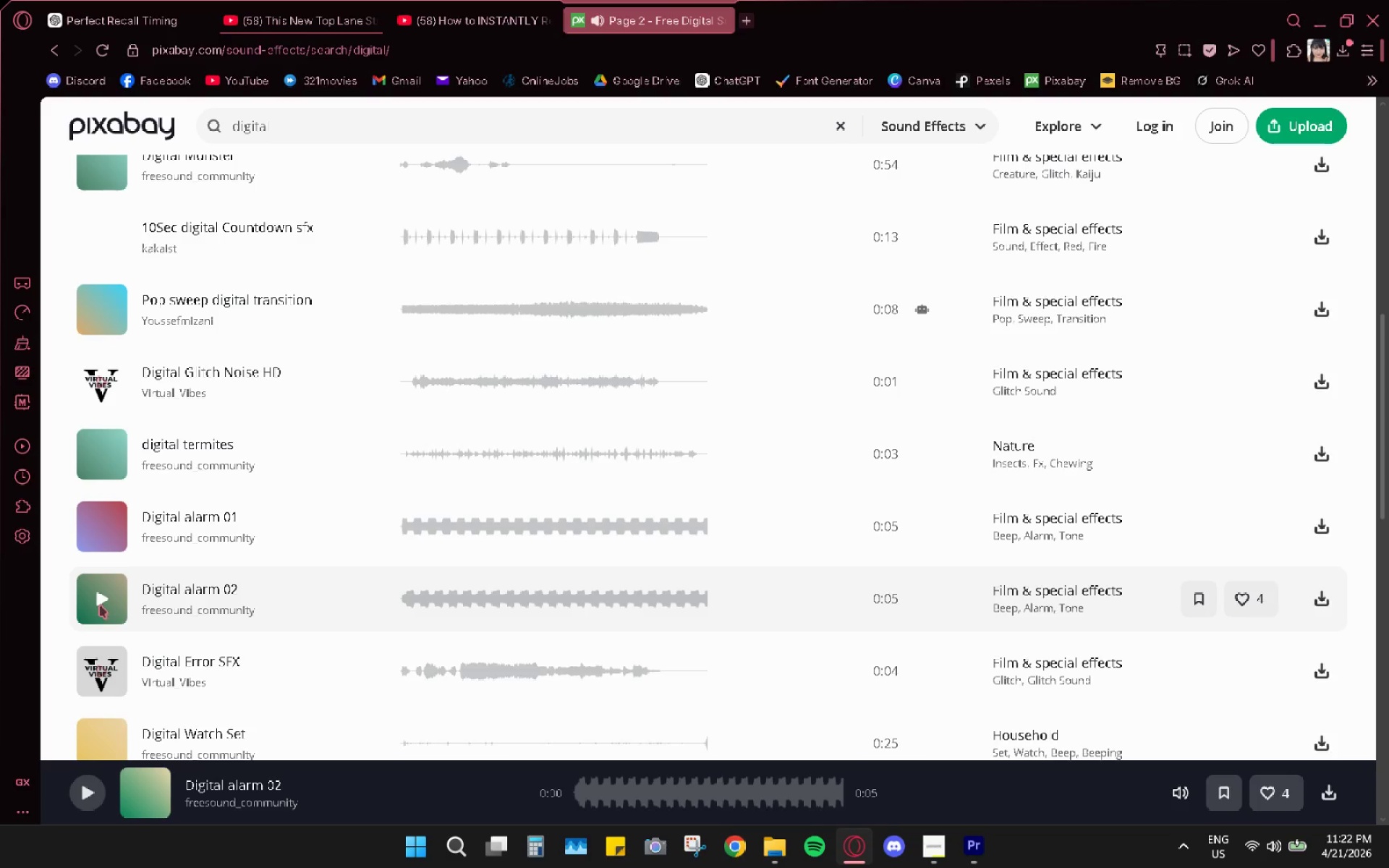 
left_click([100, 605])
 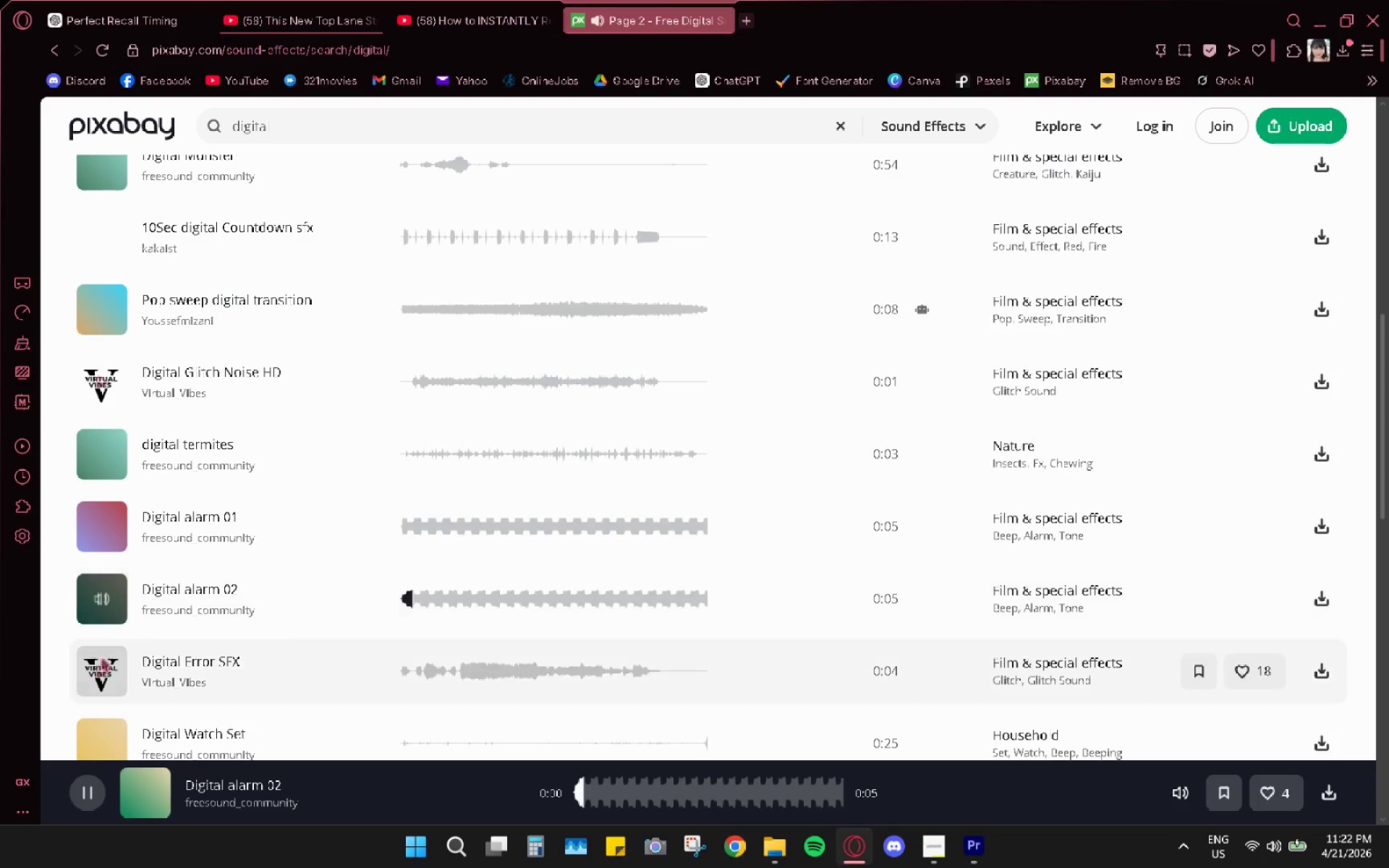 
left_click([103, 664])
 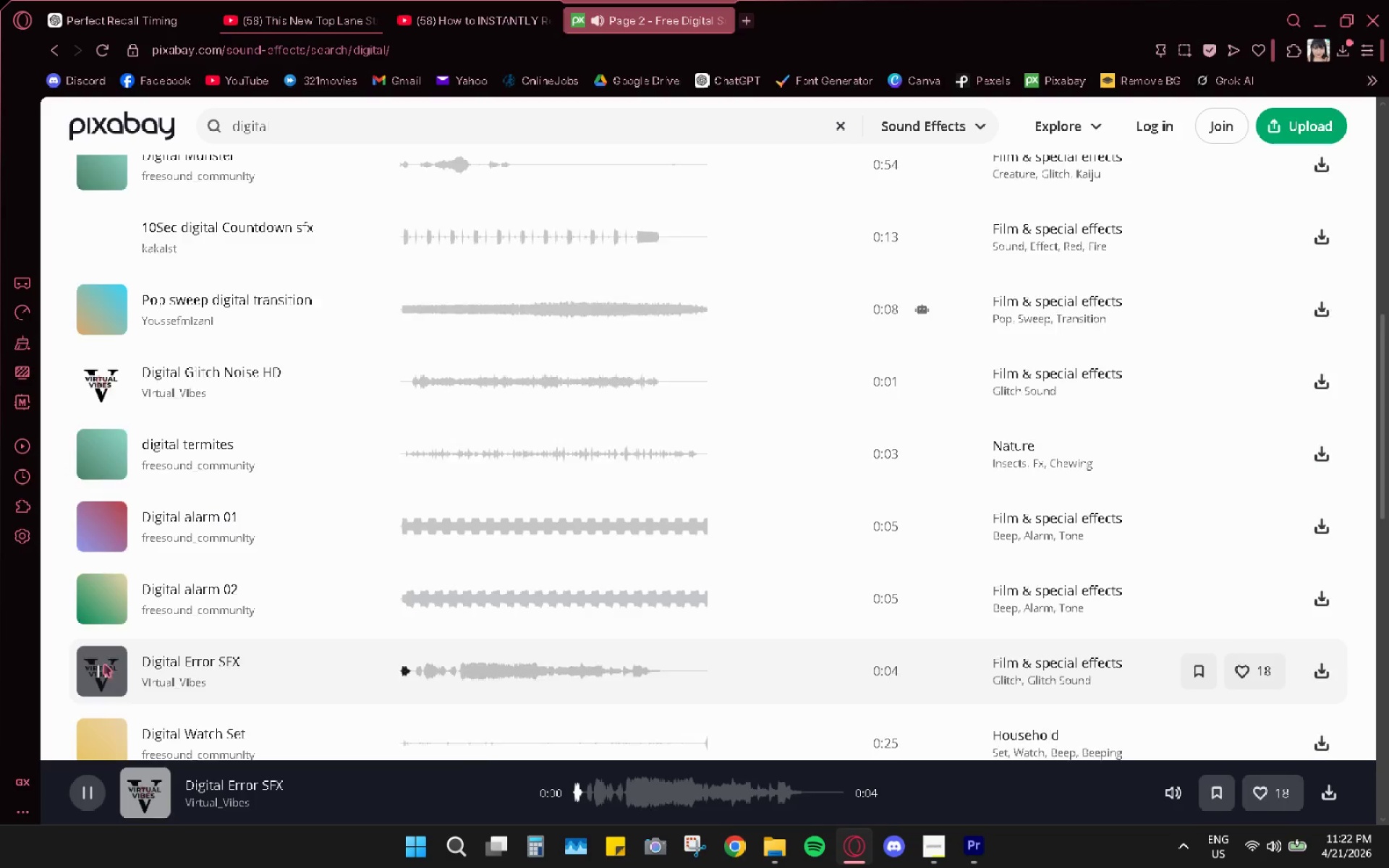 
scroll: coordinate [119, 654], scroll_direction: down, amount: 3.0
 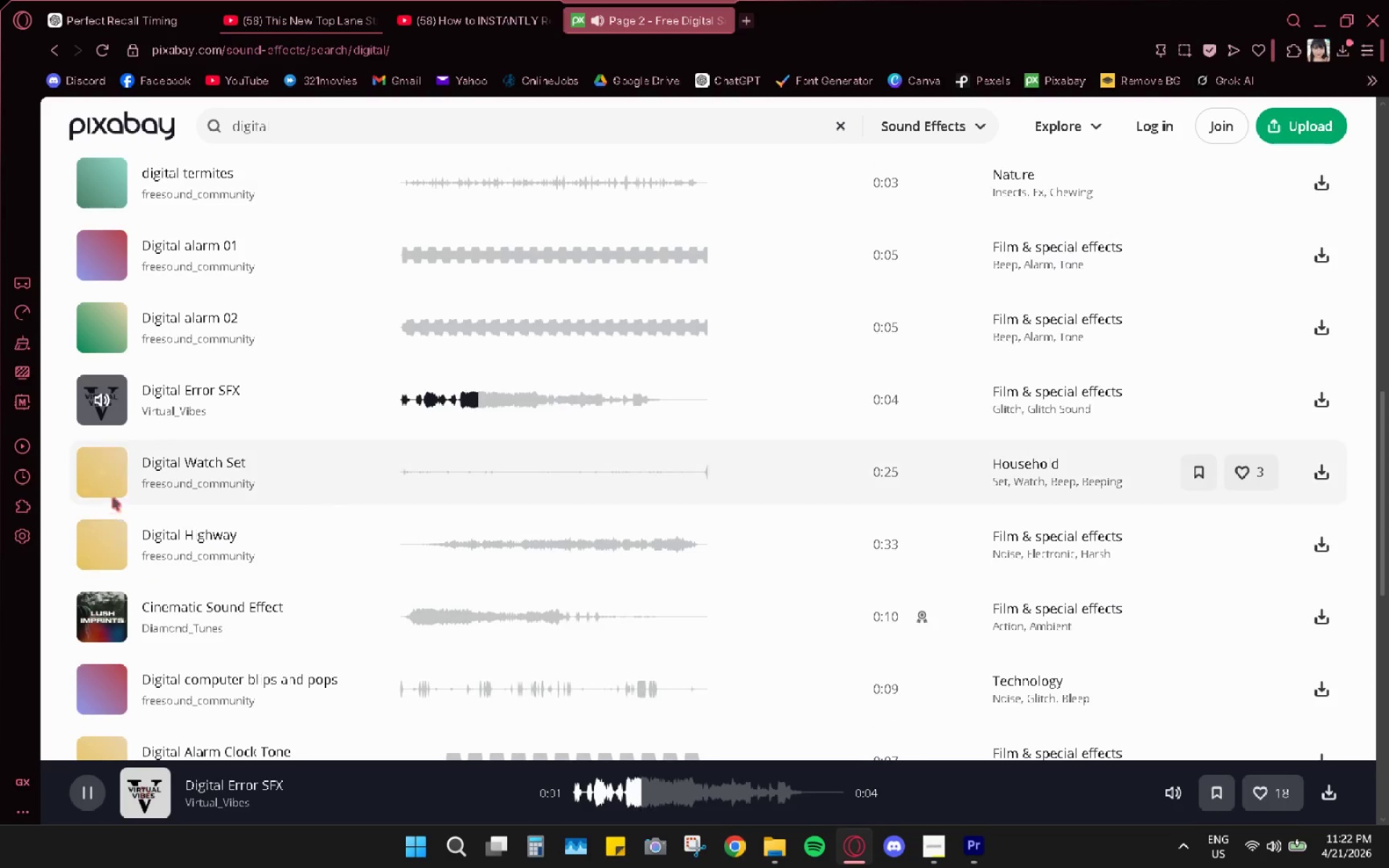 
left_click([109, 475])
 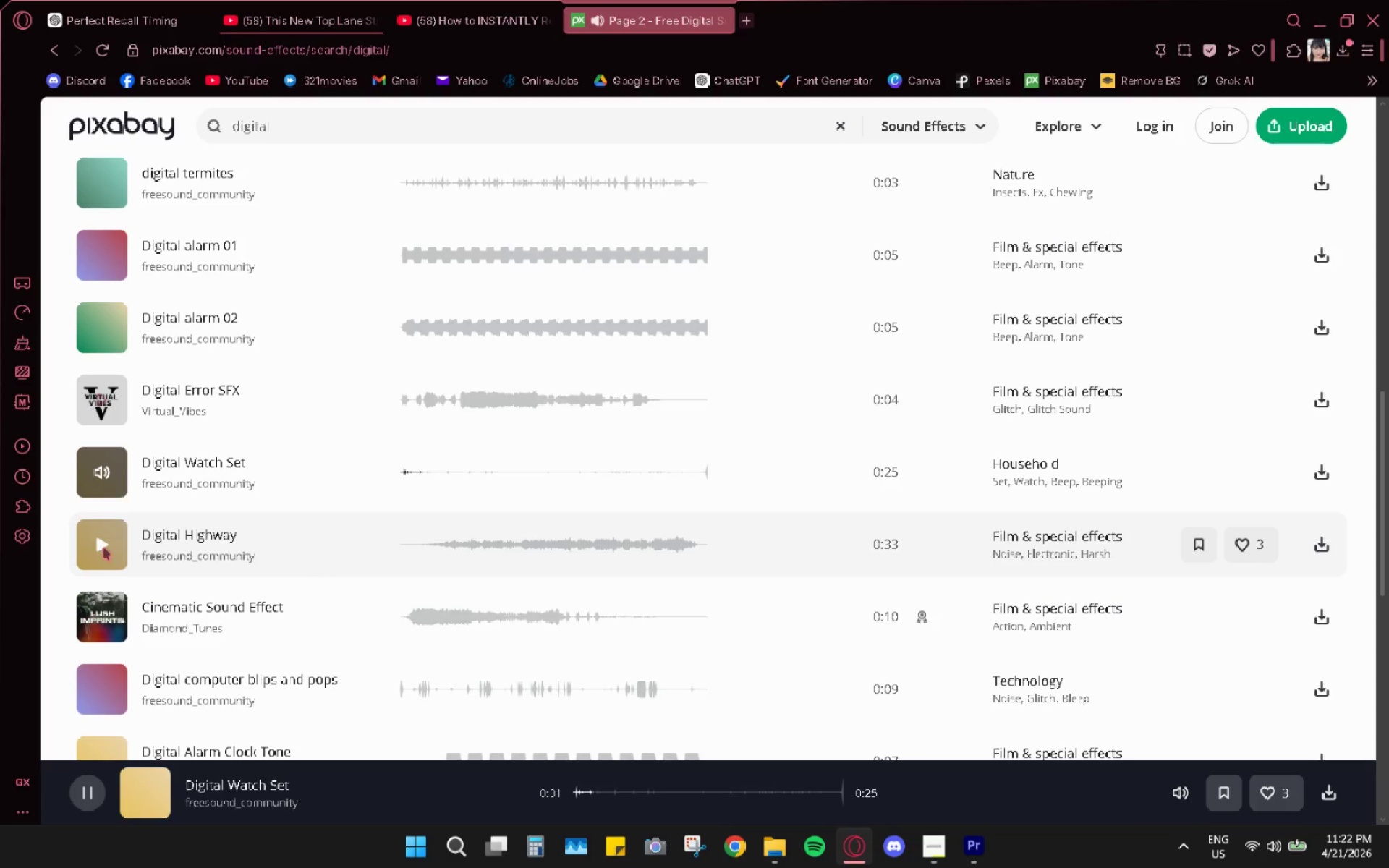 
left_click([103, 548])
 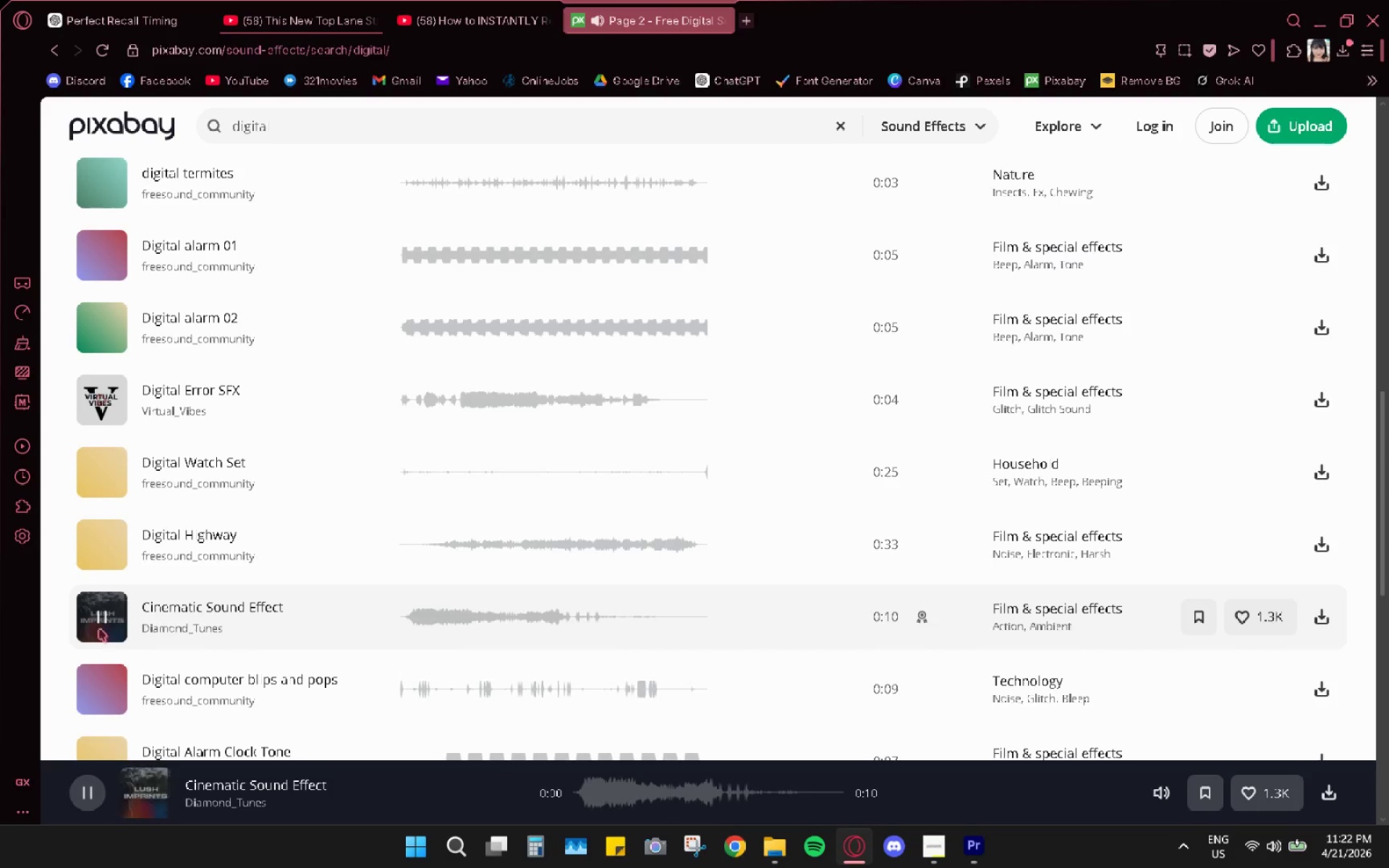 
scroll: coordinate [98, 629], scroll_direction: down, amount: 2.0
 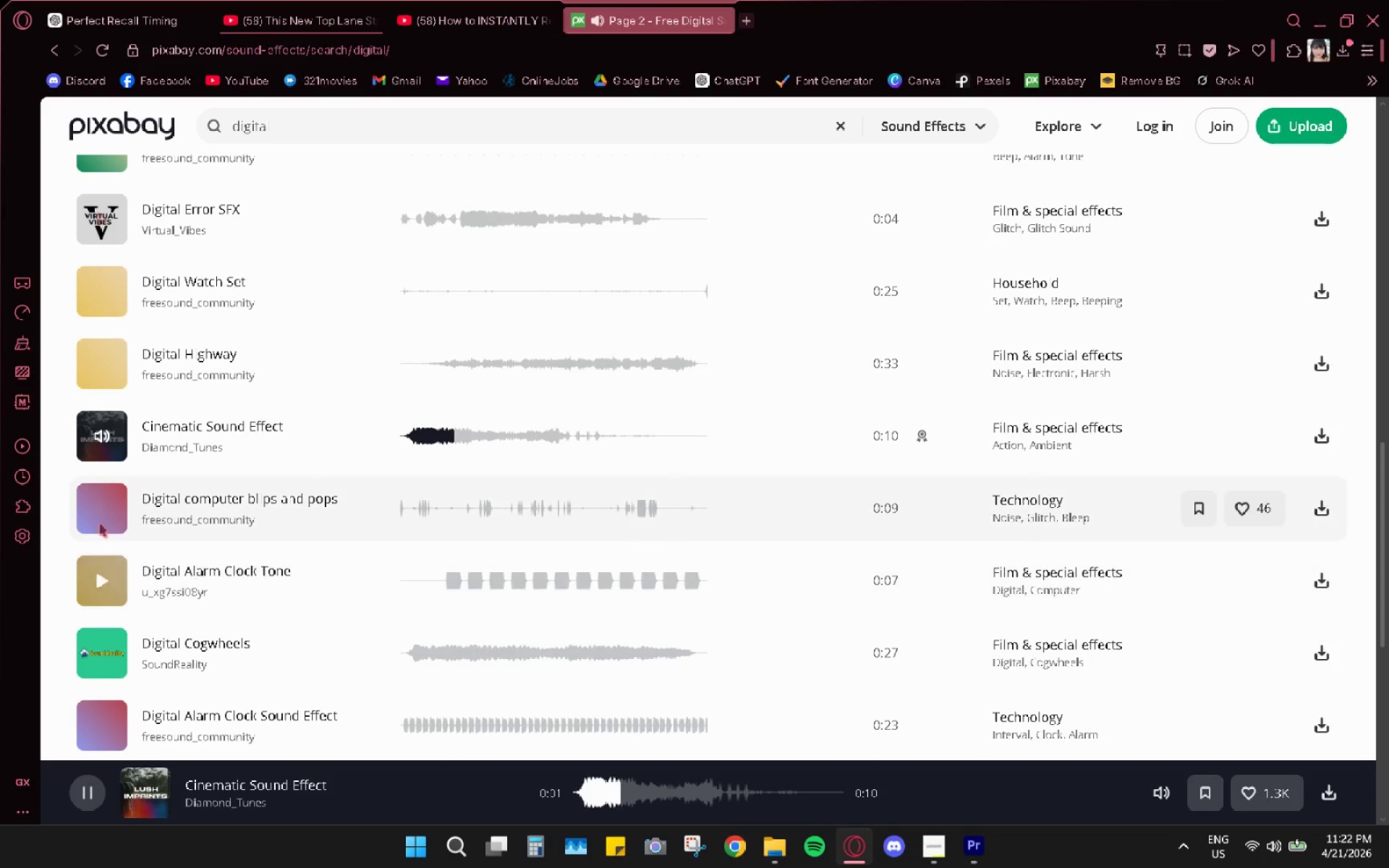 
left_click([100, 514])
 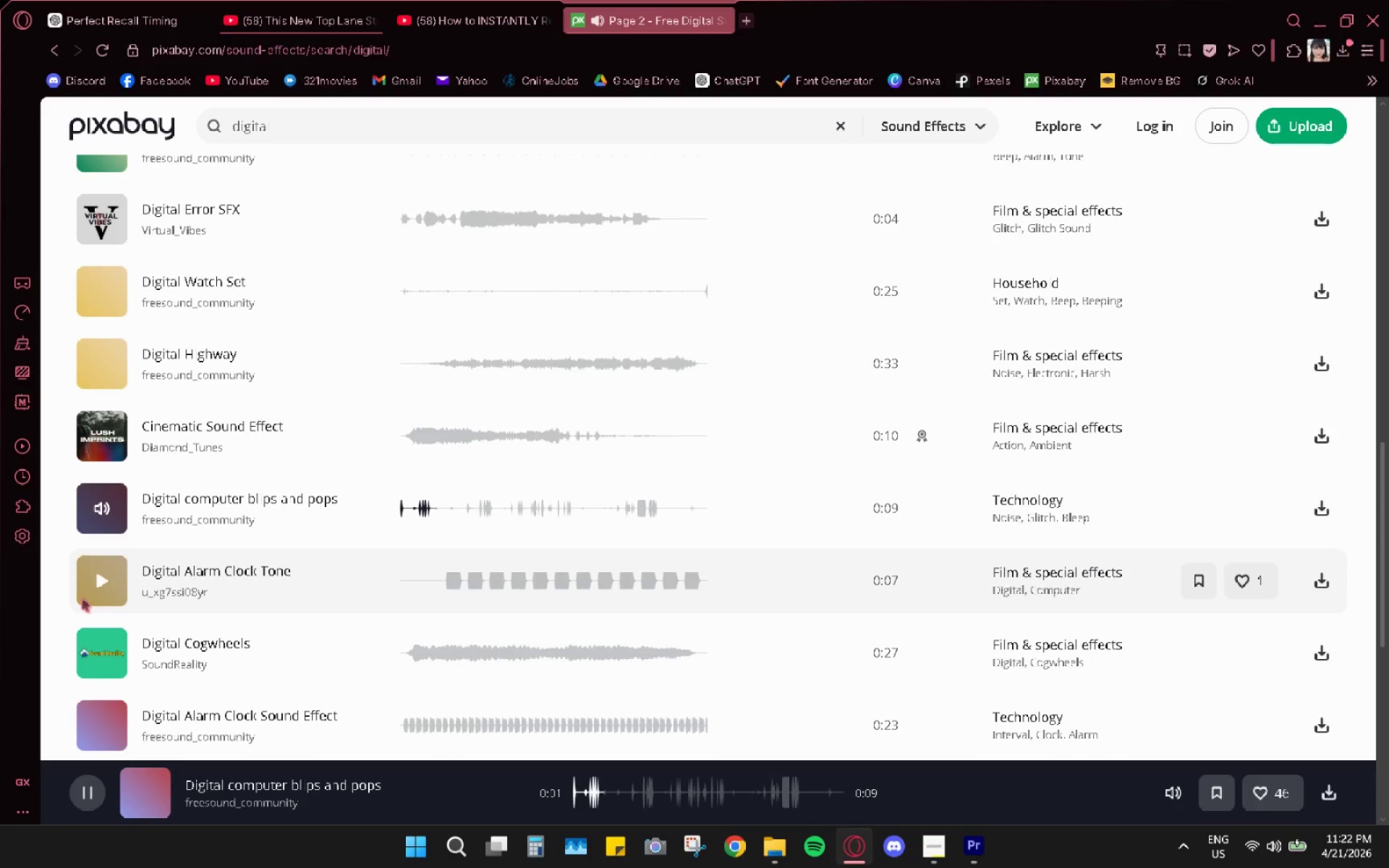 
left_click([82, 598])
 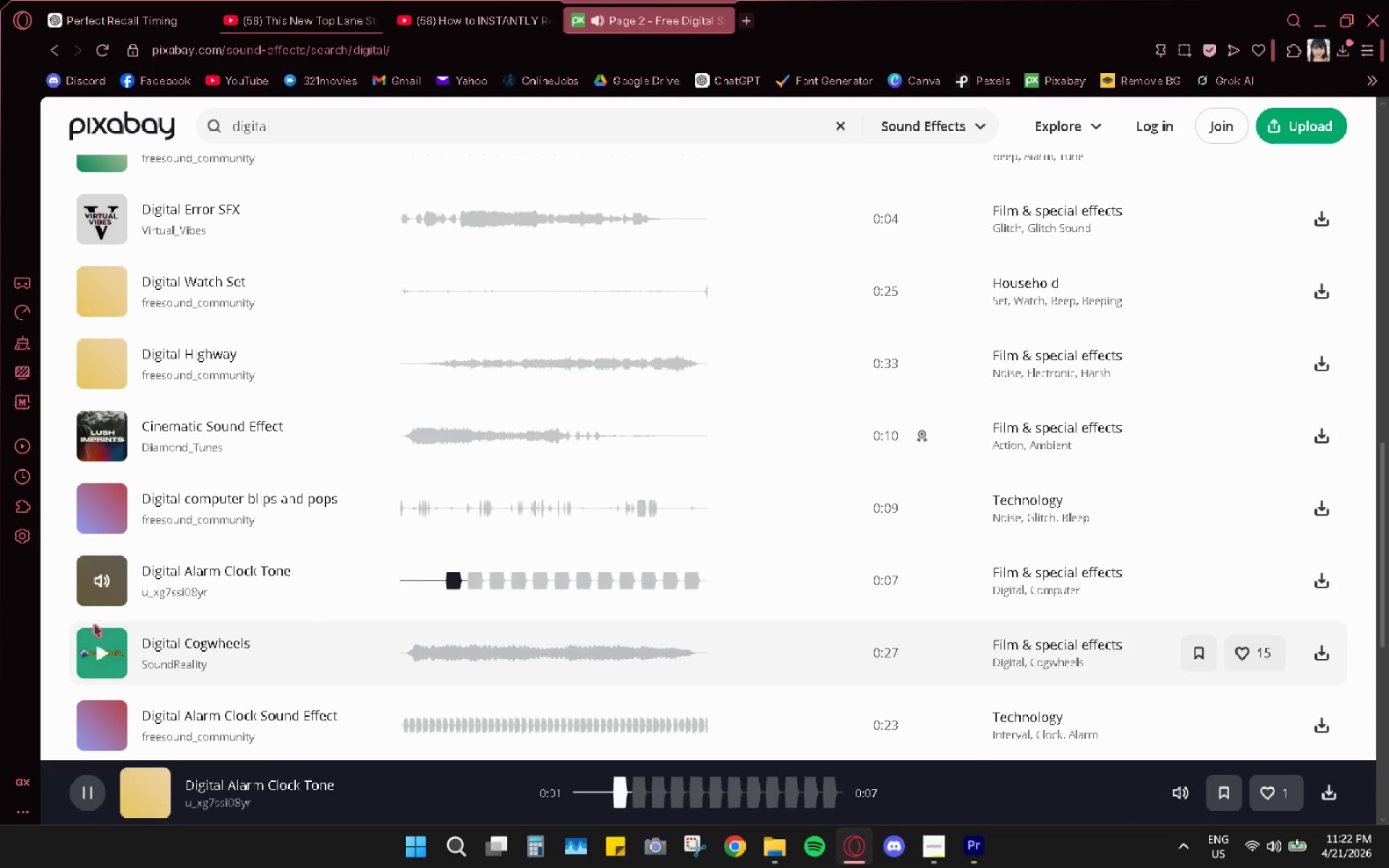 
scroll: coordinate [153, 715], scroll_direction: down, amount: 4.0
 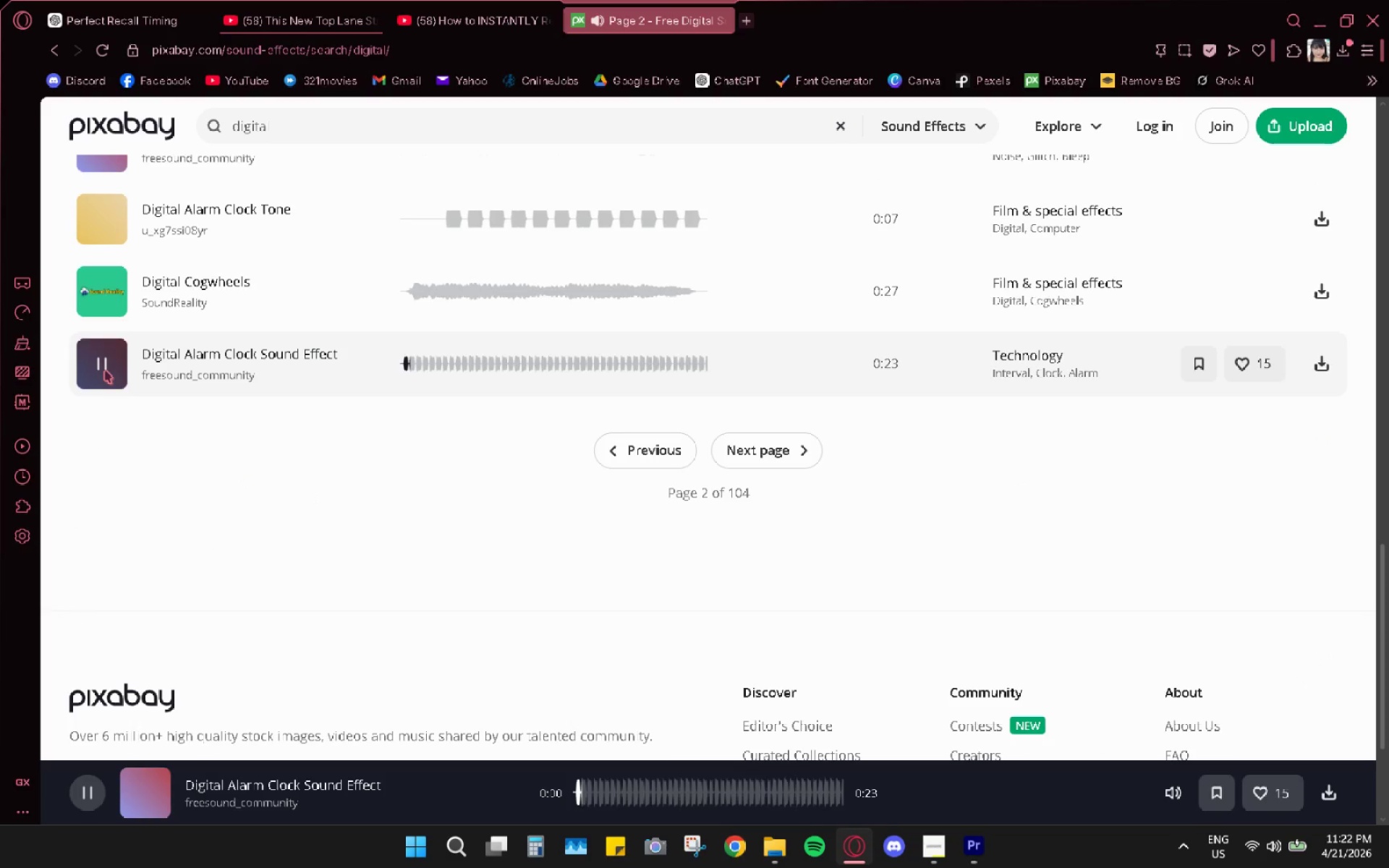 
left_click([756, 443])
 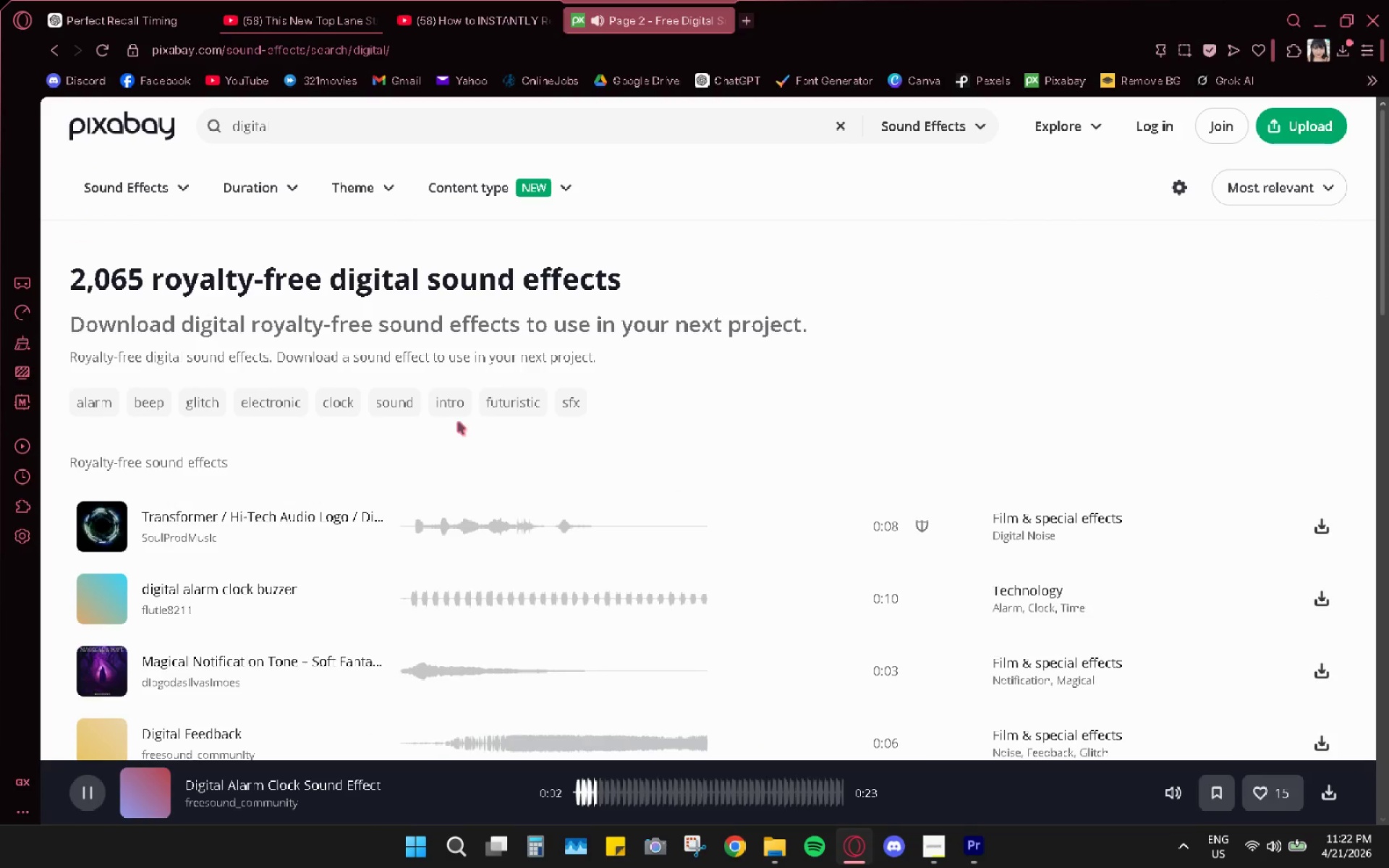 
left_click([106, 521])
 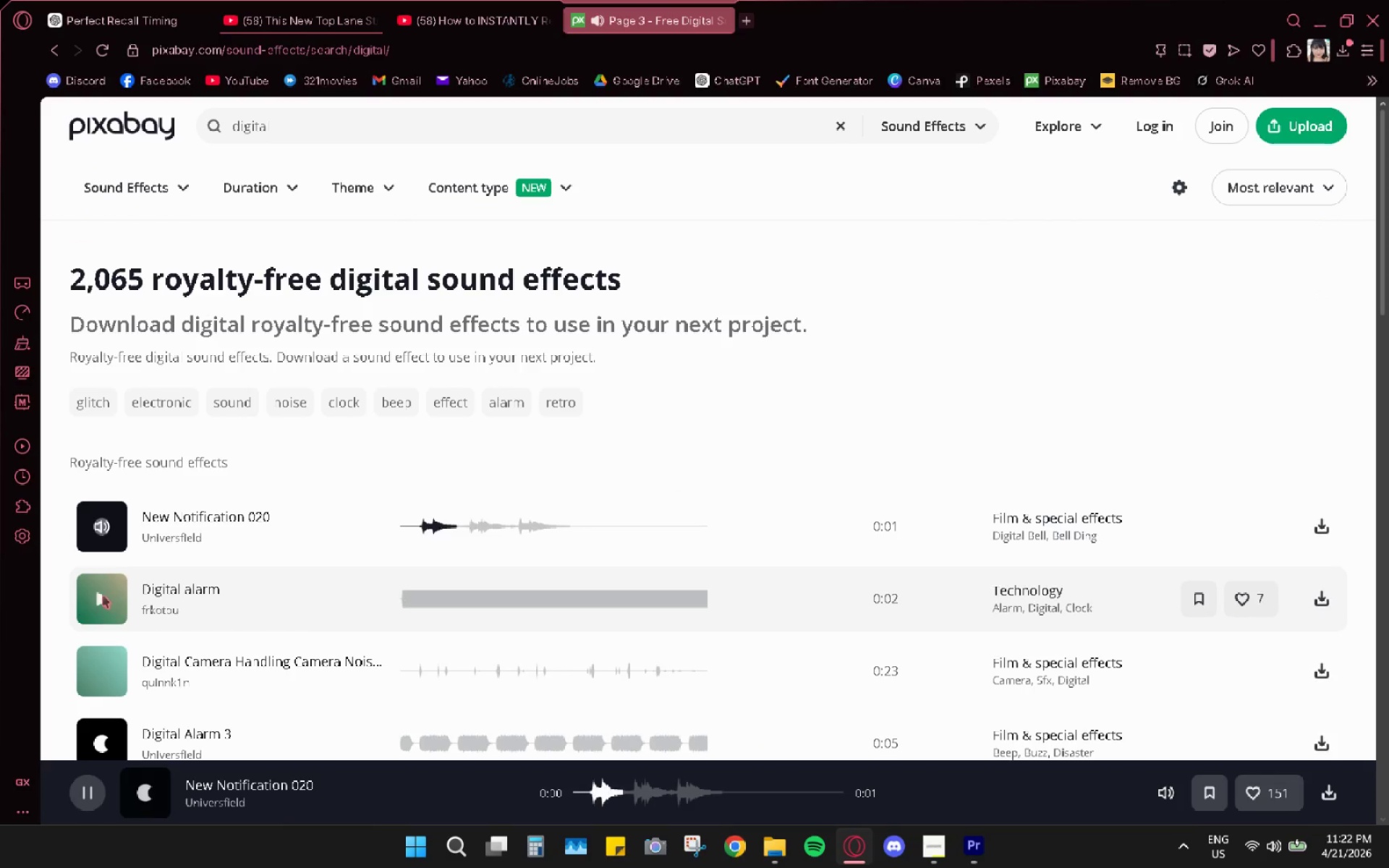 
left_click([98, 593])
 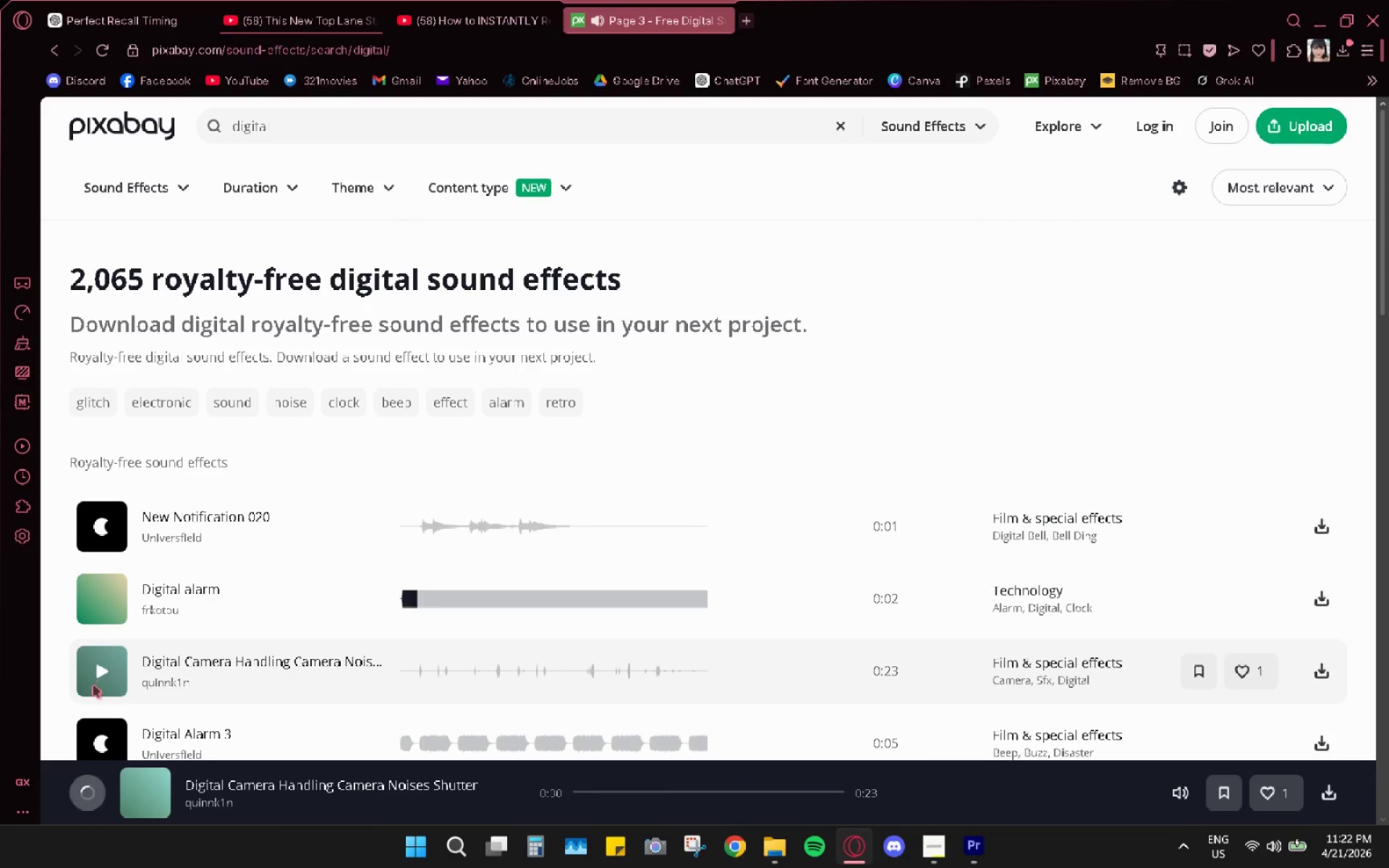 
scroll: coordinate [116, 668], scroll_direction: down, amount: 4.0
 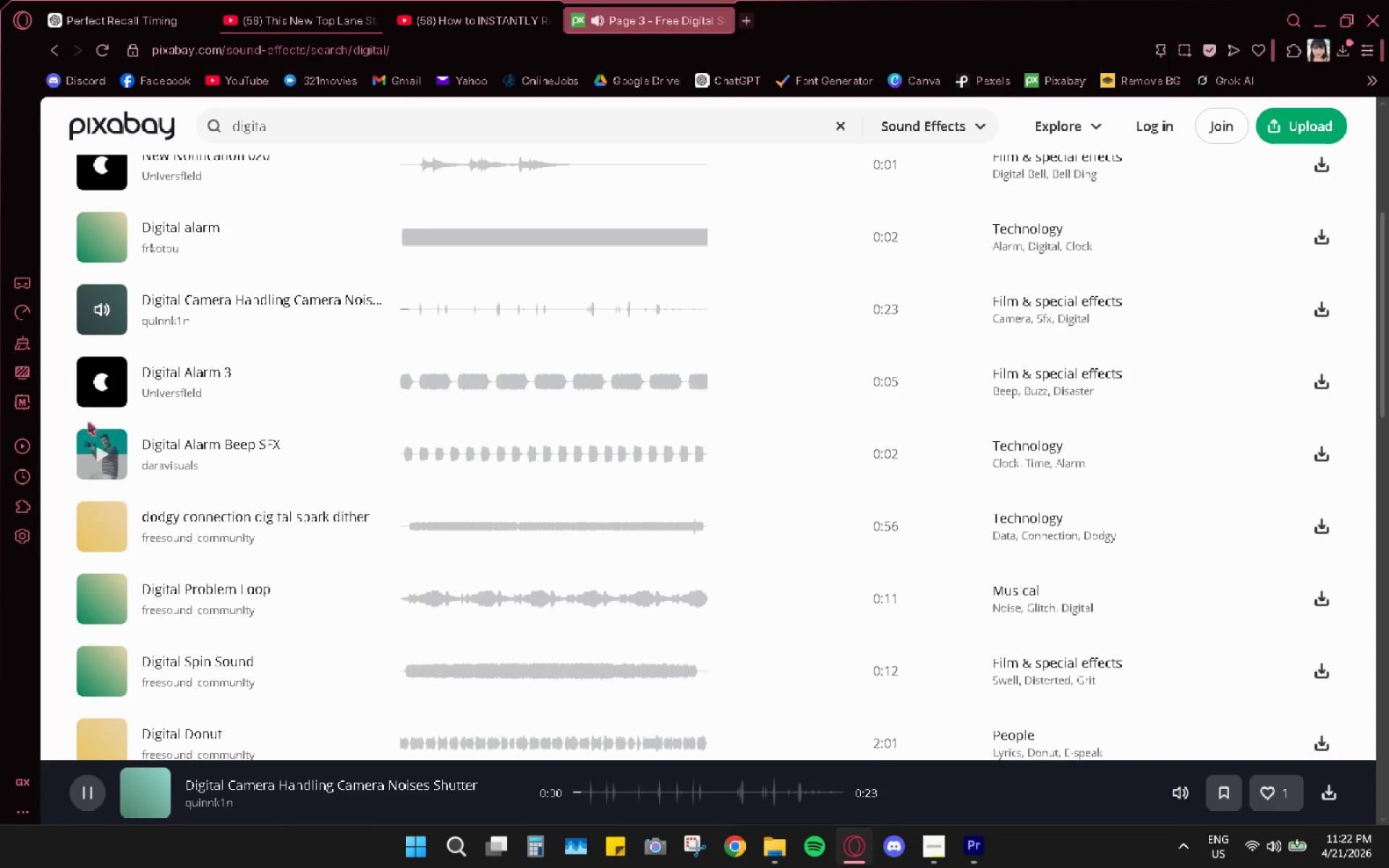 
left_click([86, 396])
 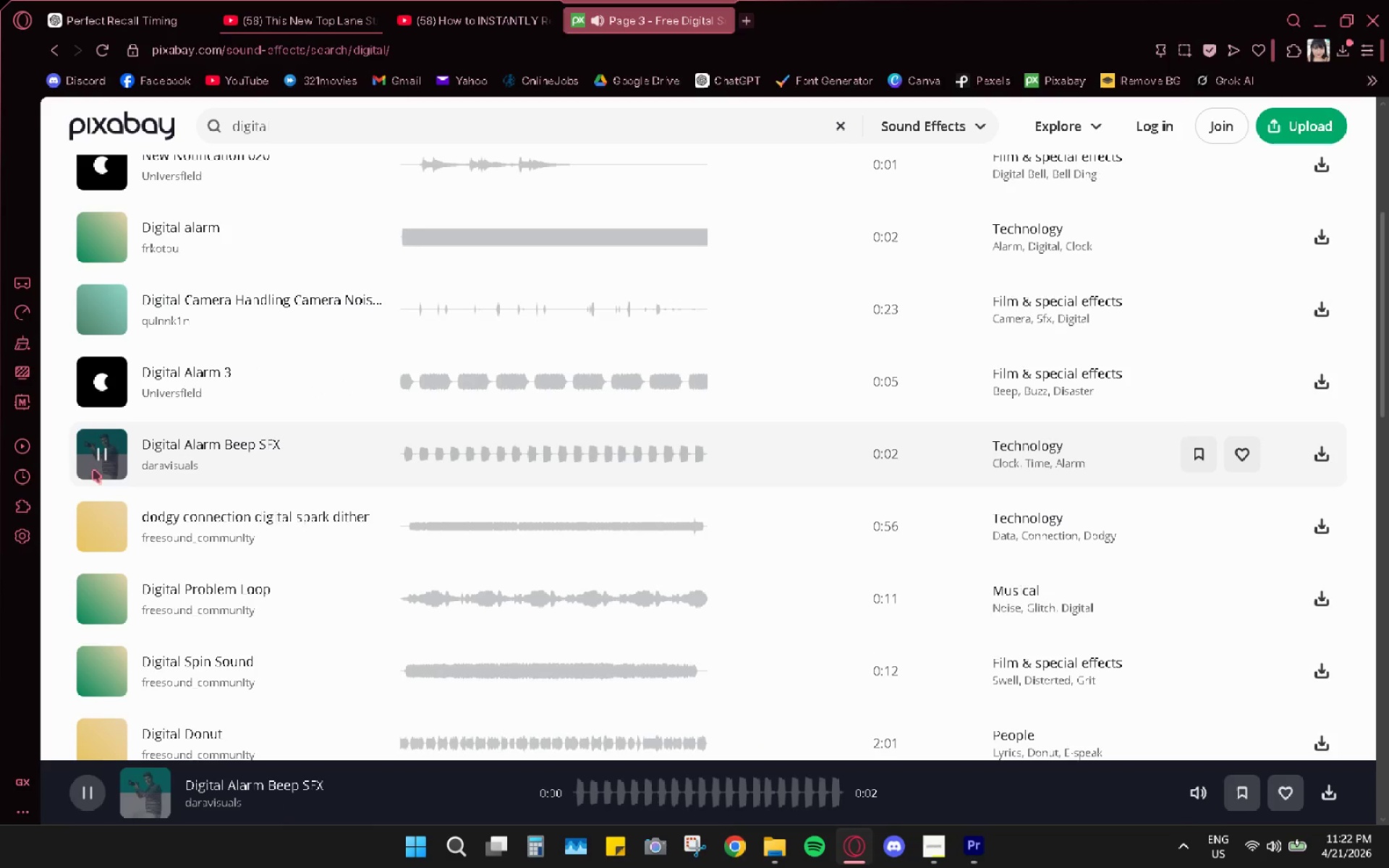 
left_click([100, 539])
 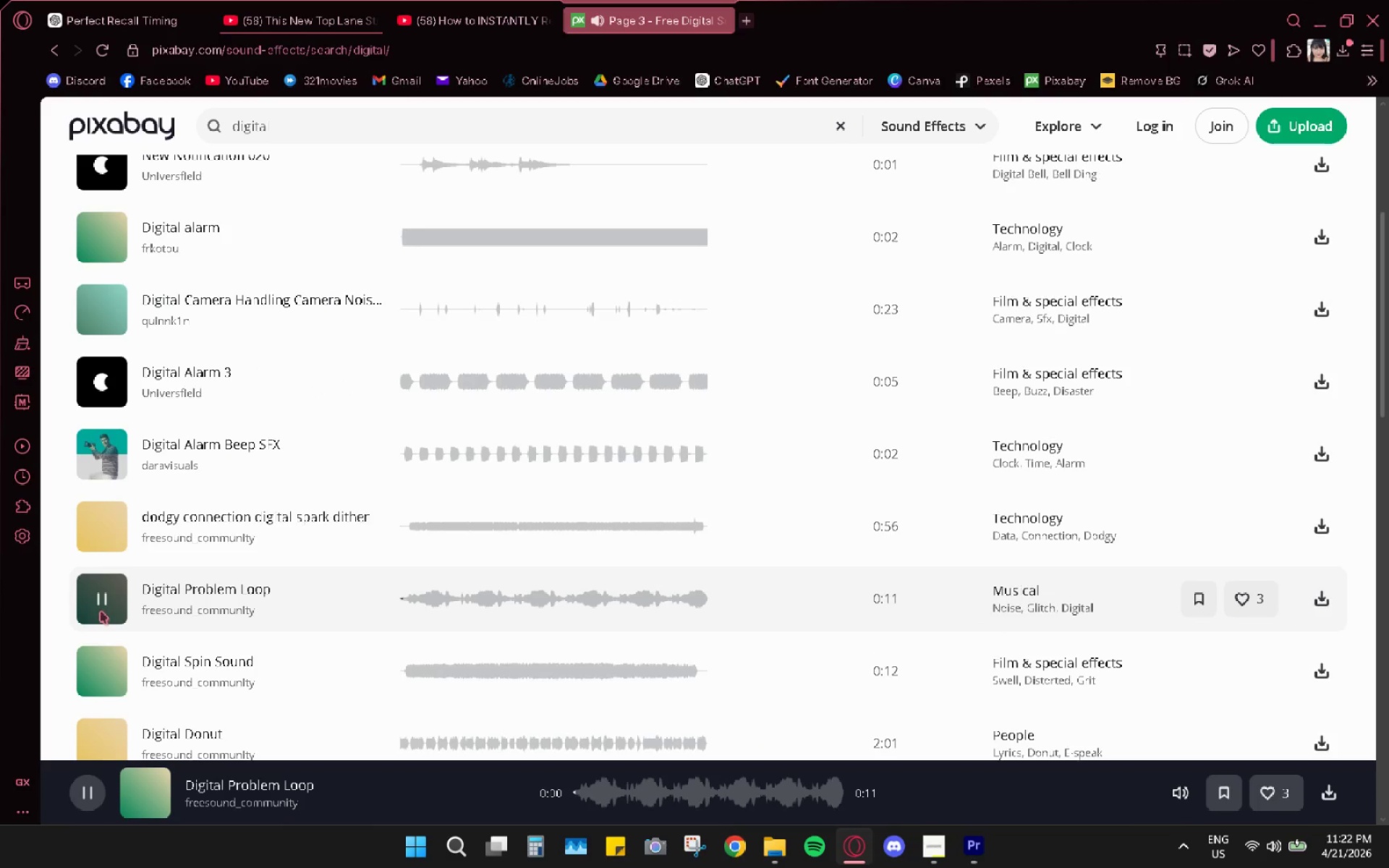 
left_click_drag(start_coordinate=[95, 658], to_coordinate=[91, 664])
 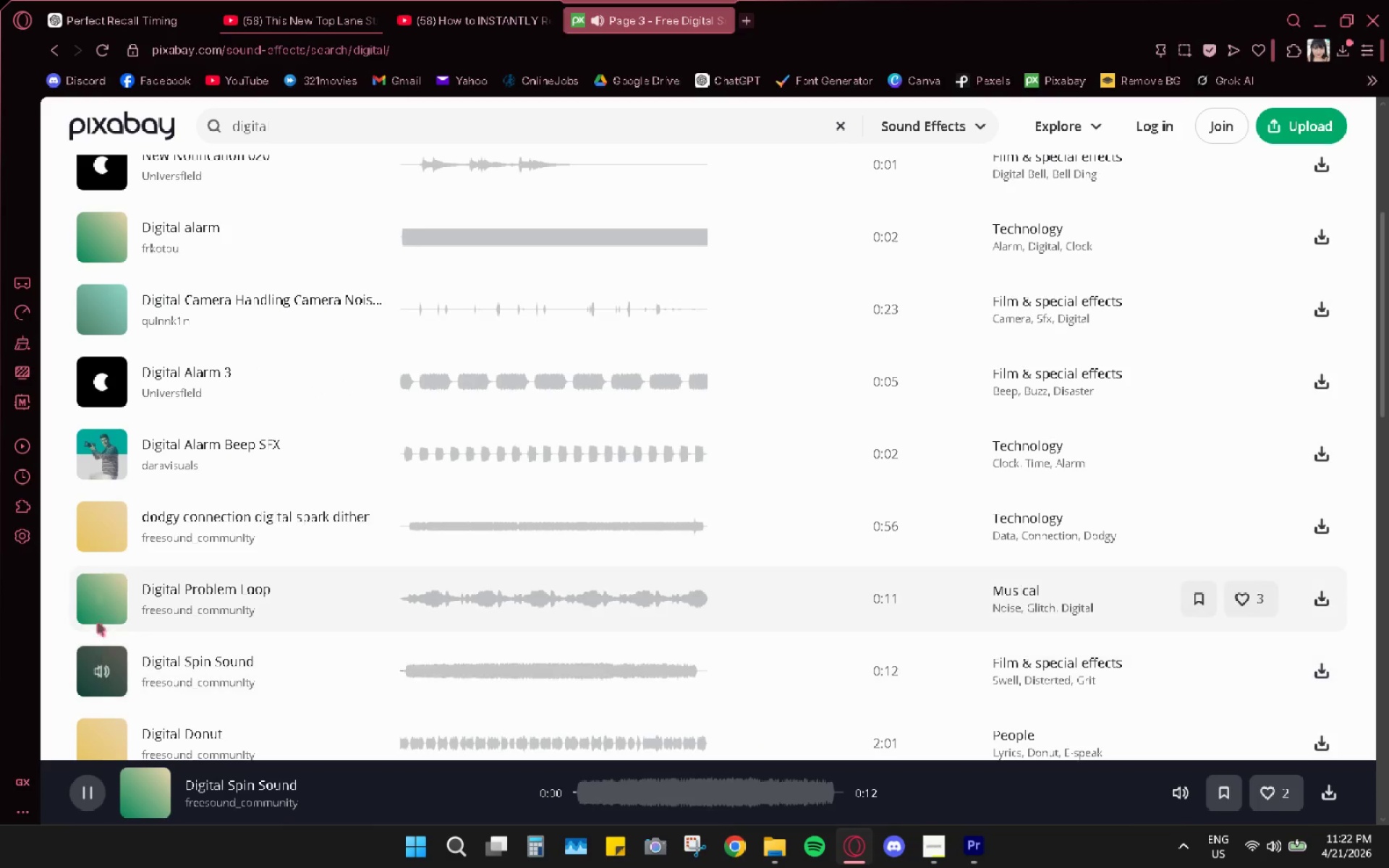 
left_click([101, 604])
 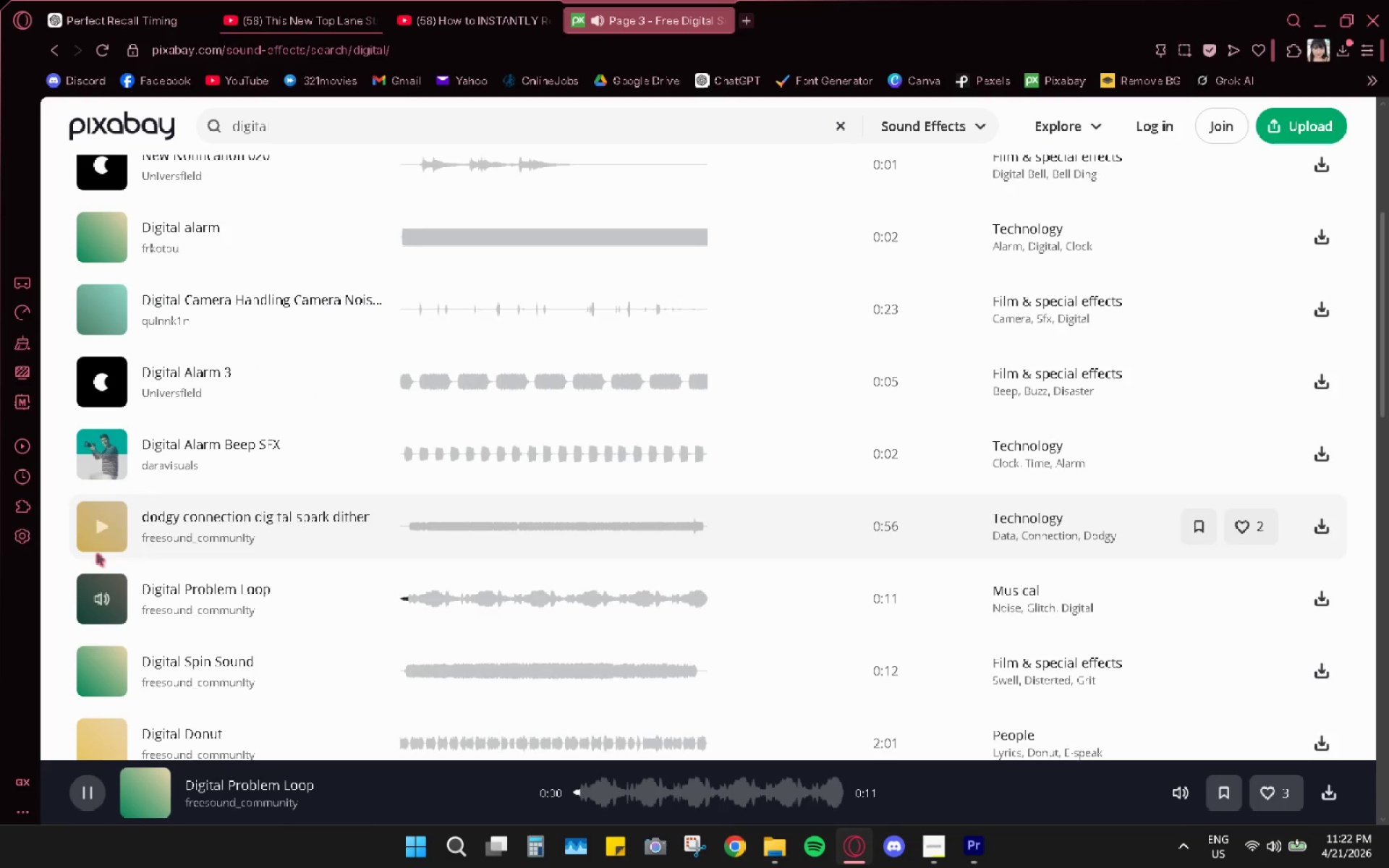 
scroll: coordinate [119, 519], scroll_direction: down, amount: 4.0
 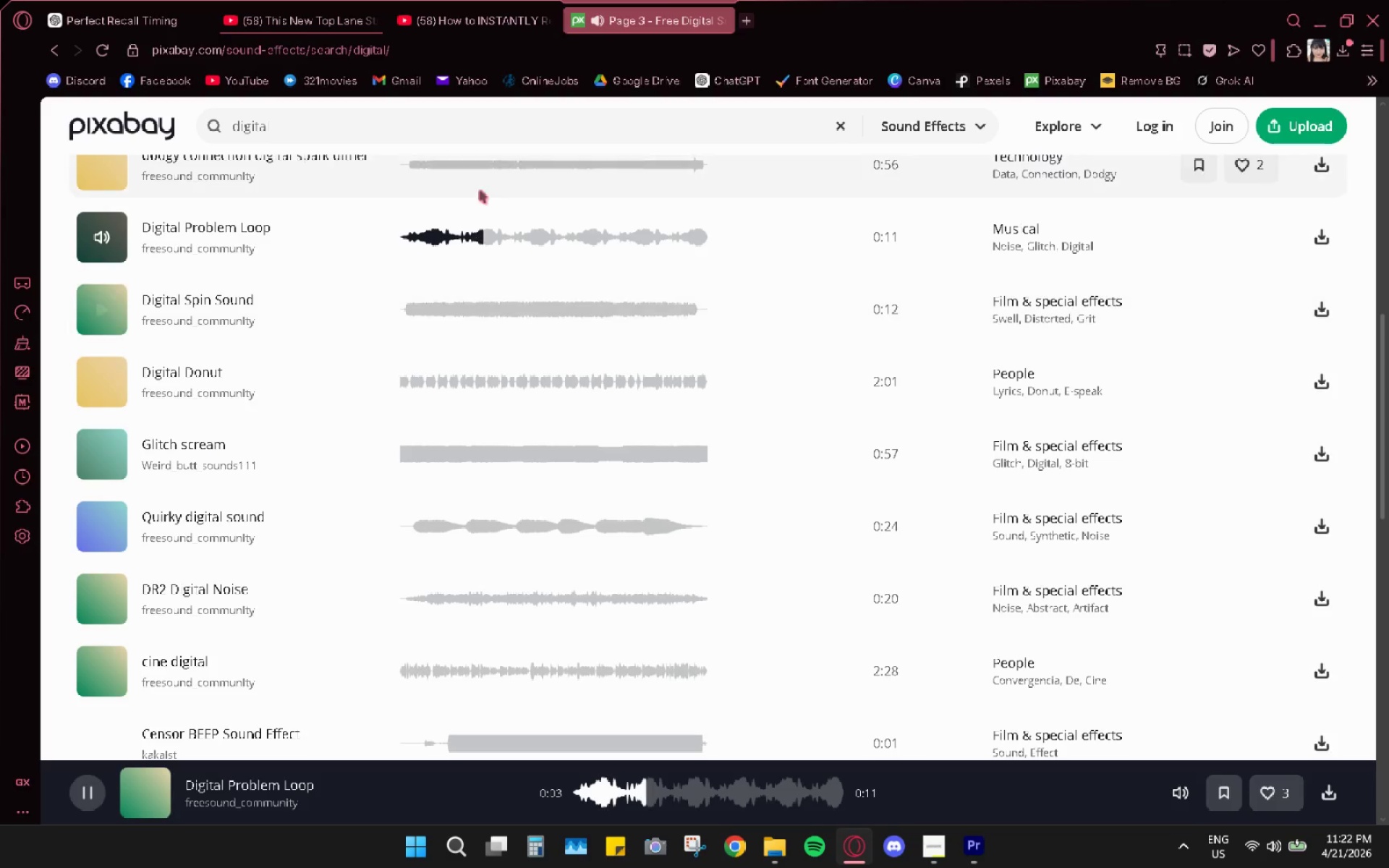 
double_click([490, 124])
 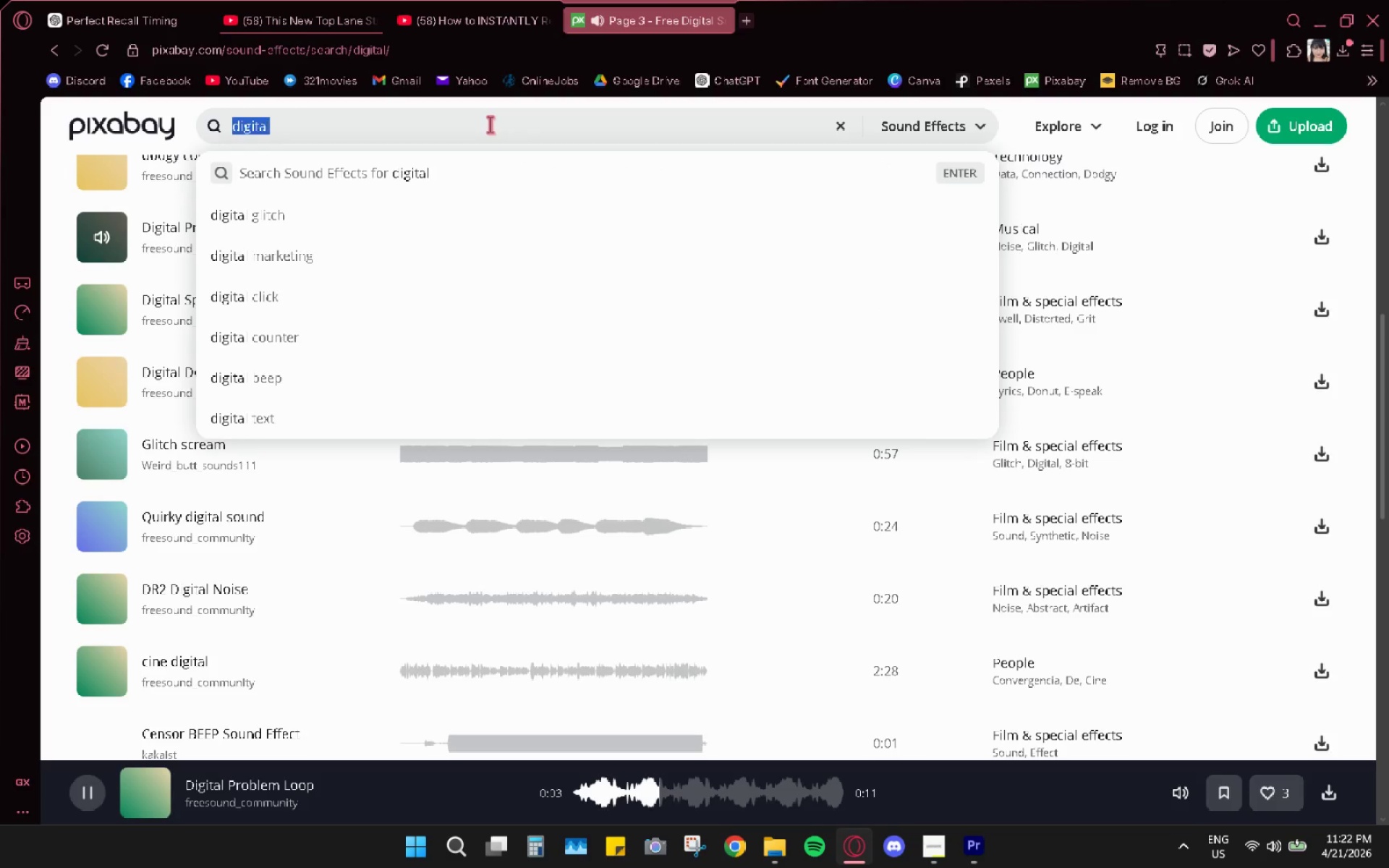 
triple_click([490, 124])
 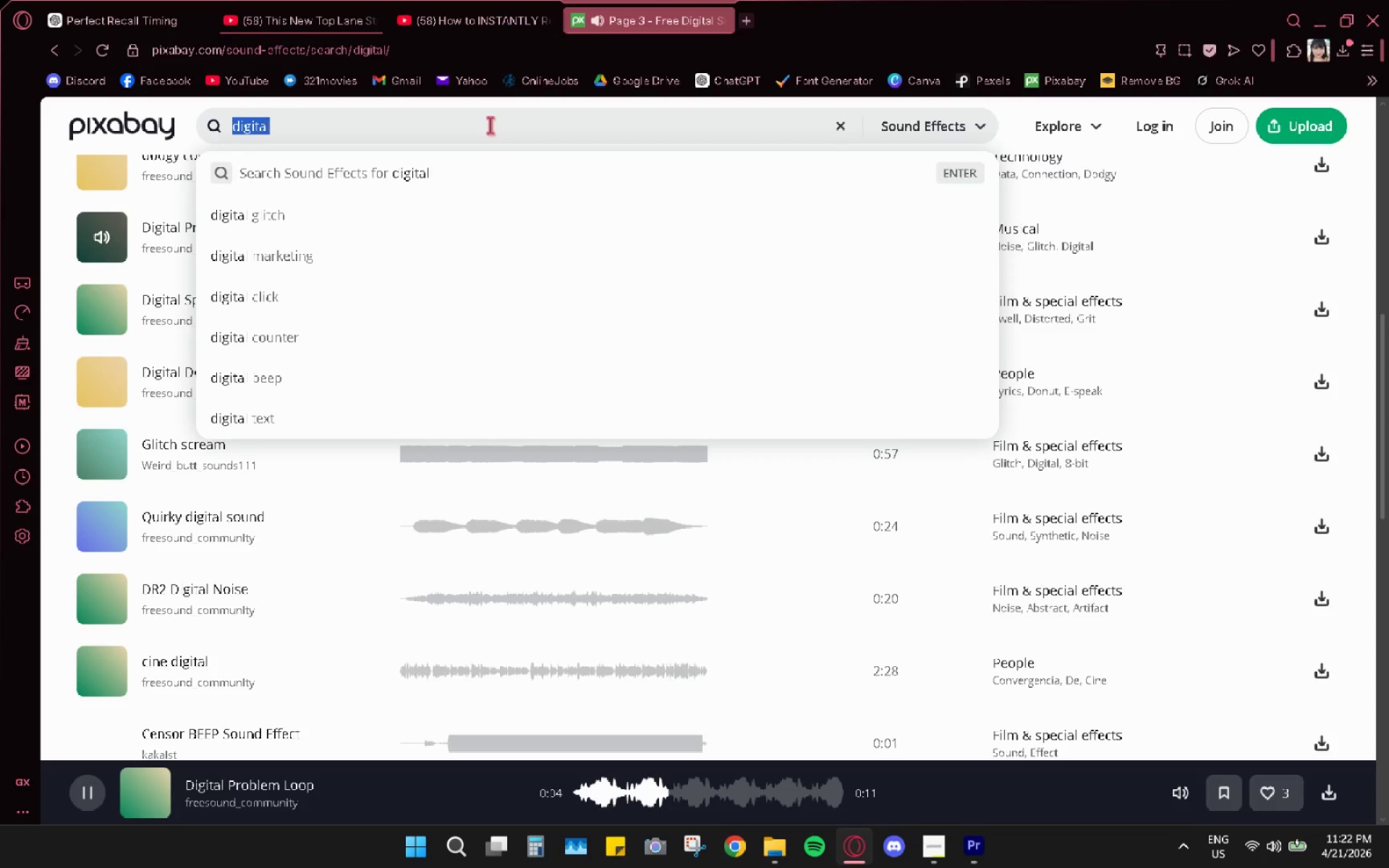 
type(typ)
key(Backspace)
type(e)
key(Backspace)
type(ep)
key(Backspace)
key(Backspace)
type(pe)
 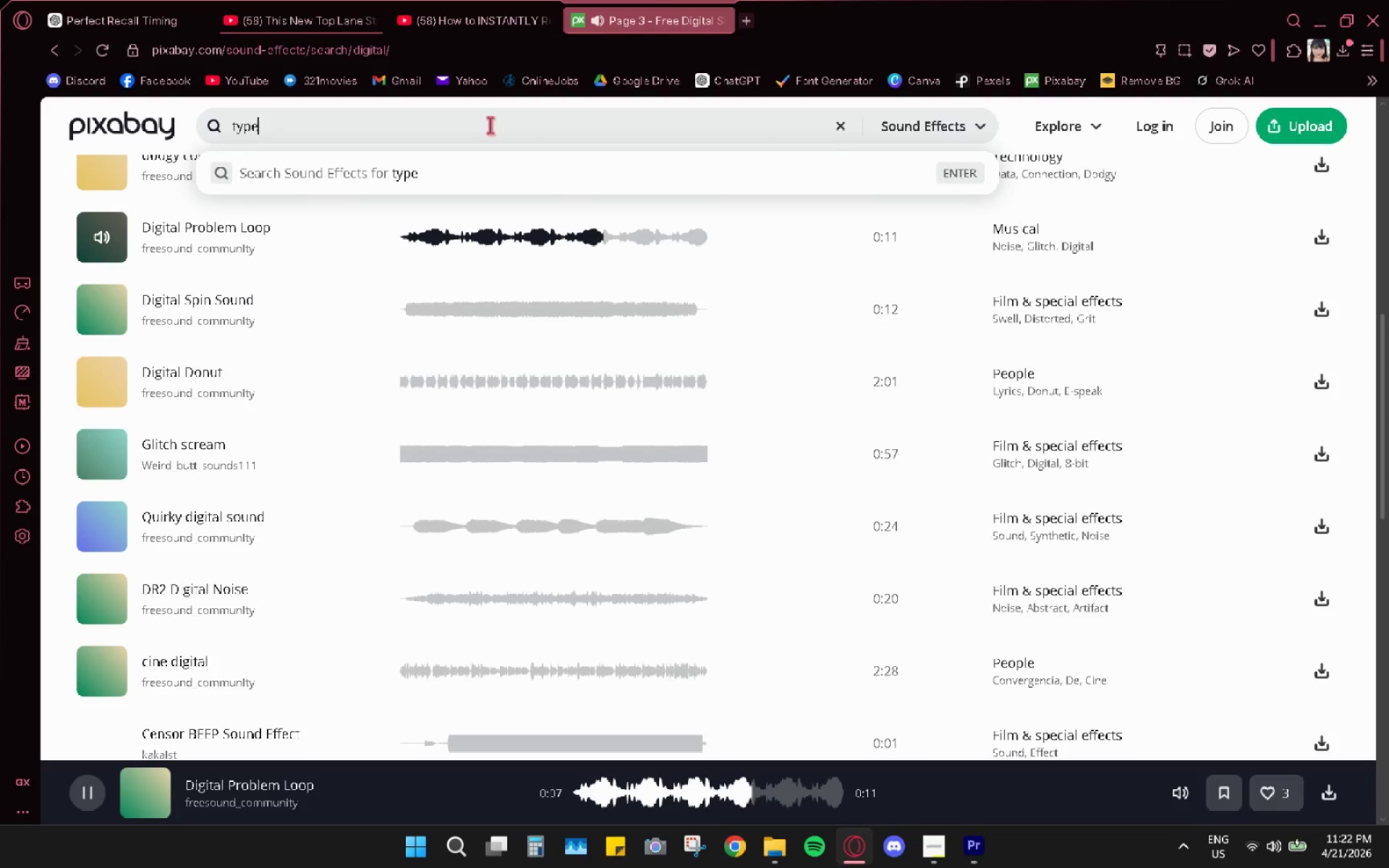 
key(Enter)
 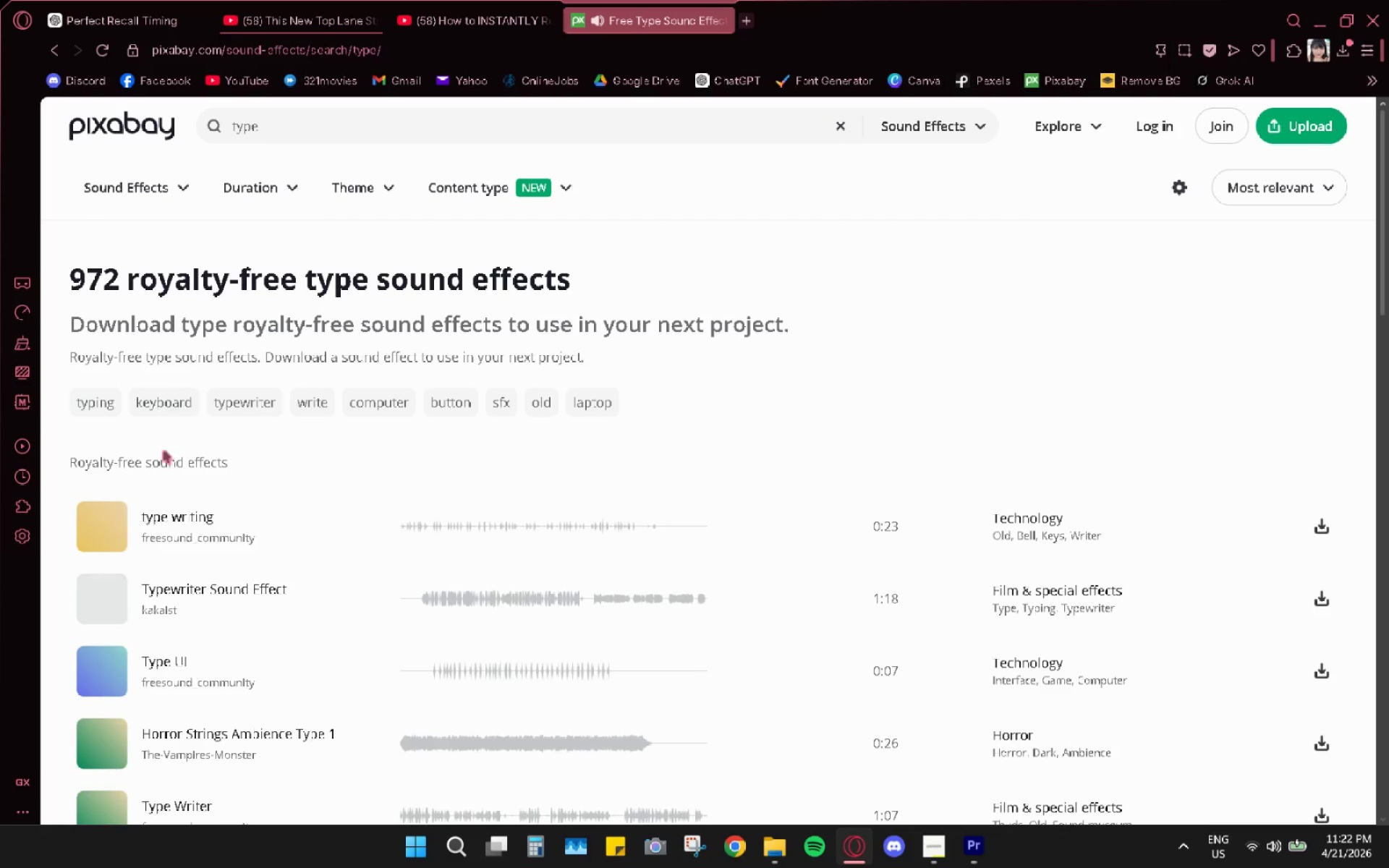 
left_click([95, 506])
 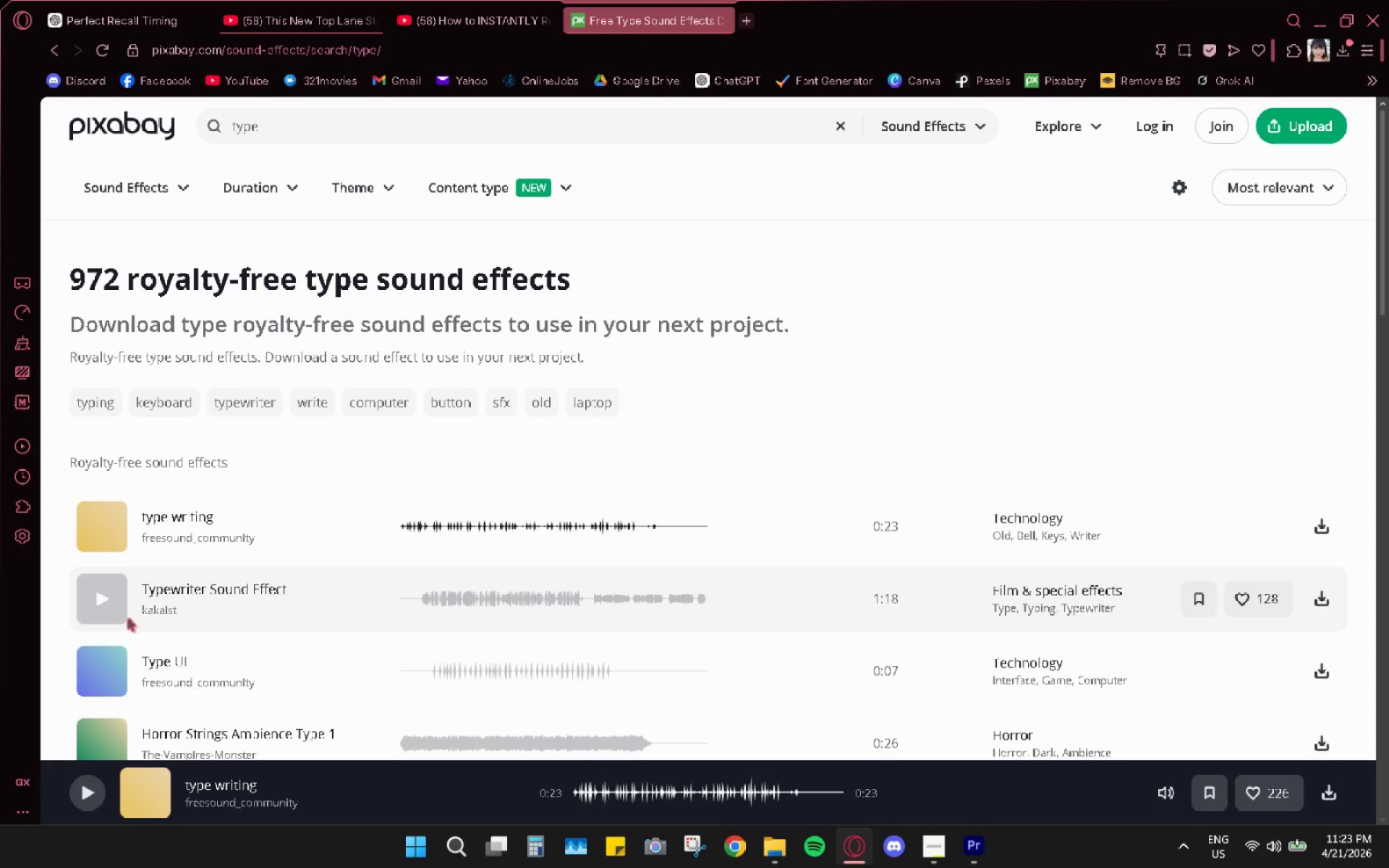 
wait(36.3)
 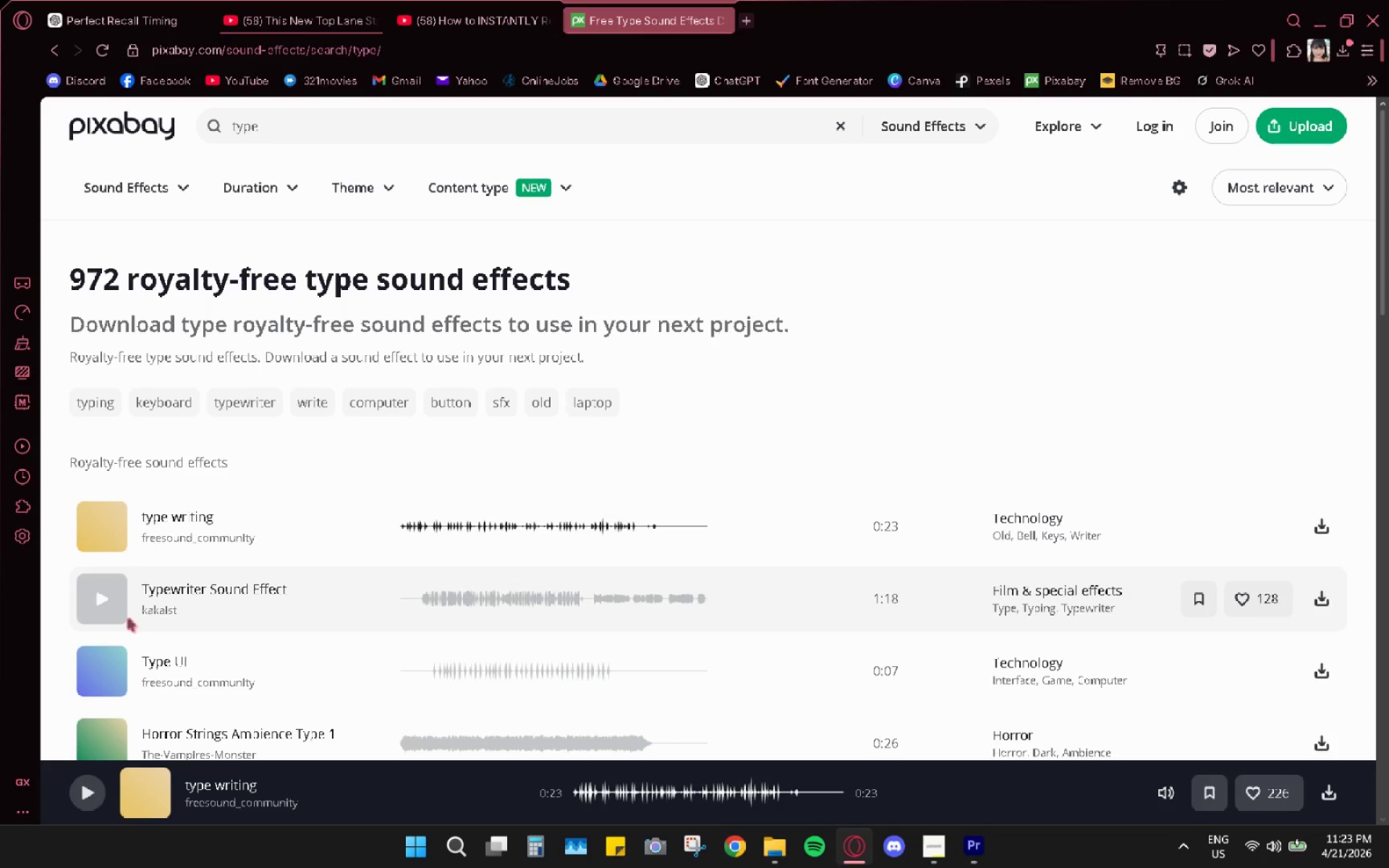 
left_click_drag(start_coordinate=[120, 592], to_coordinate=[114, 598])
 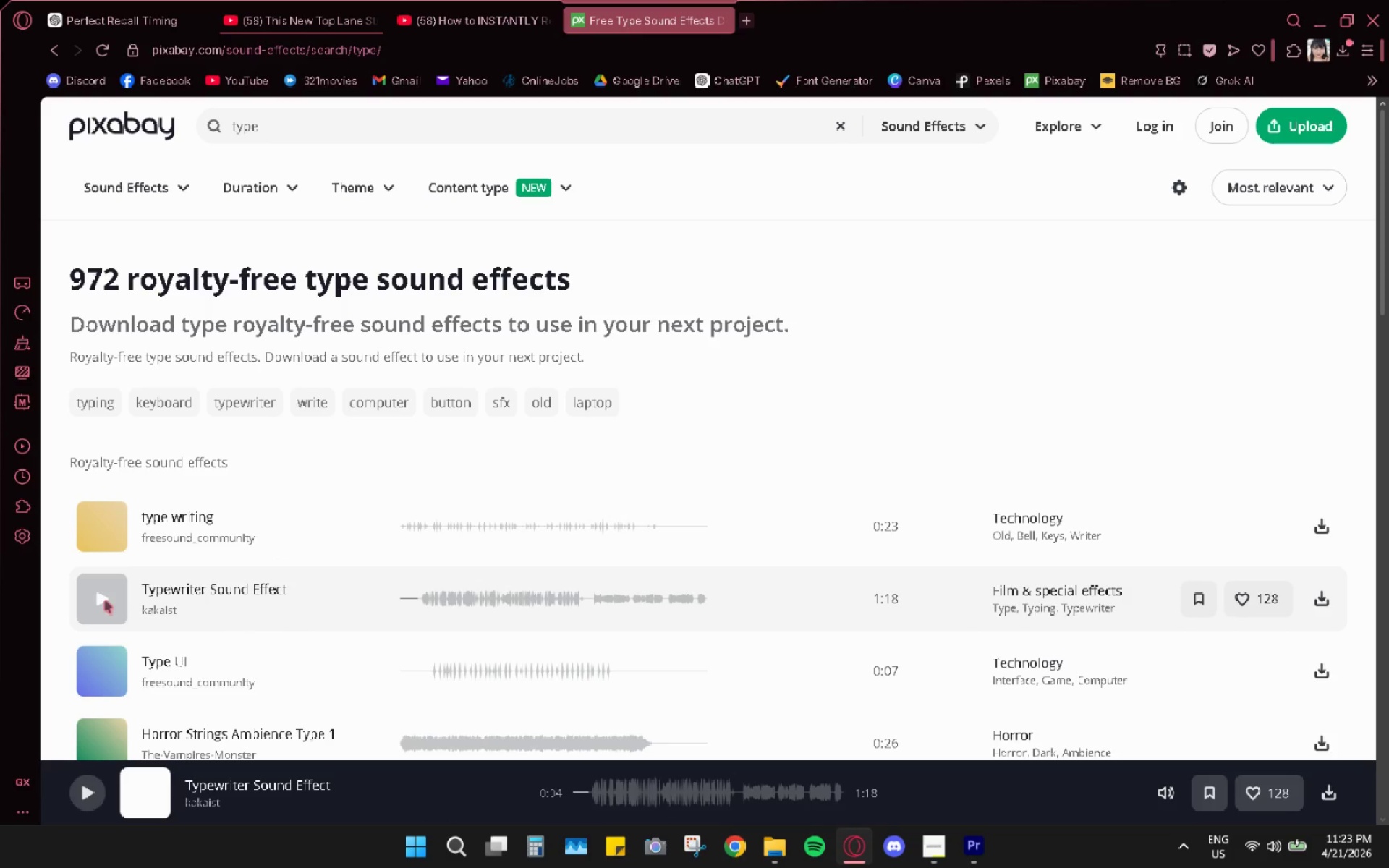 
left_click([105, 600])
 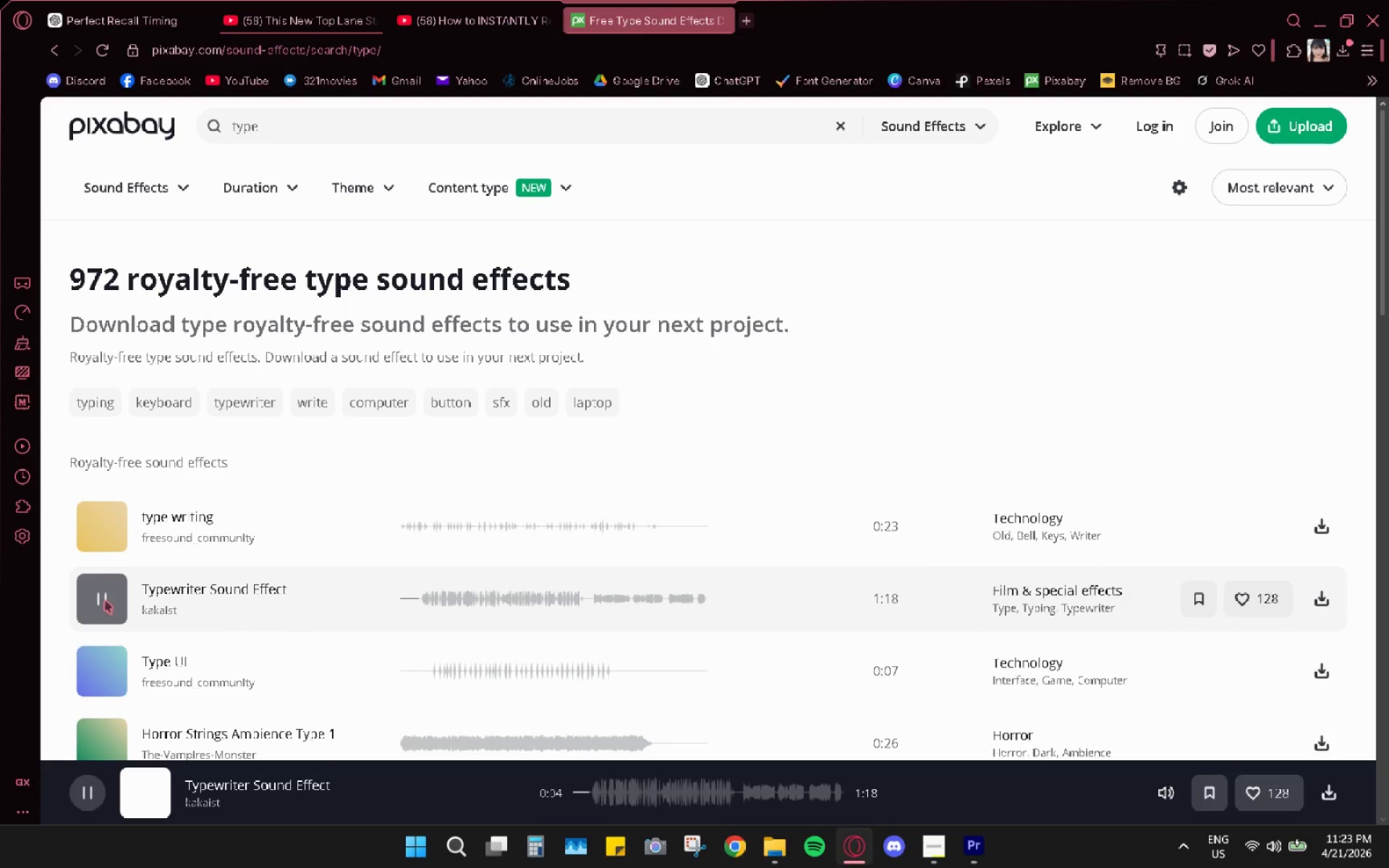 
mouse_move([118, 551])
 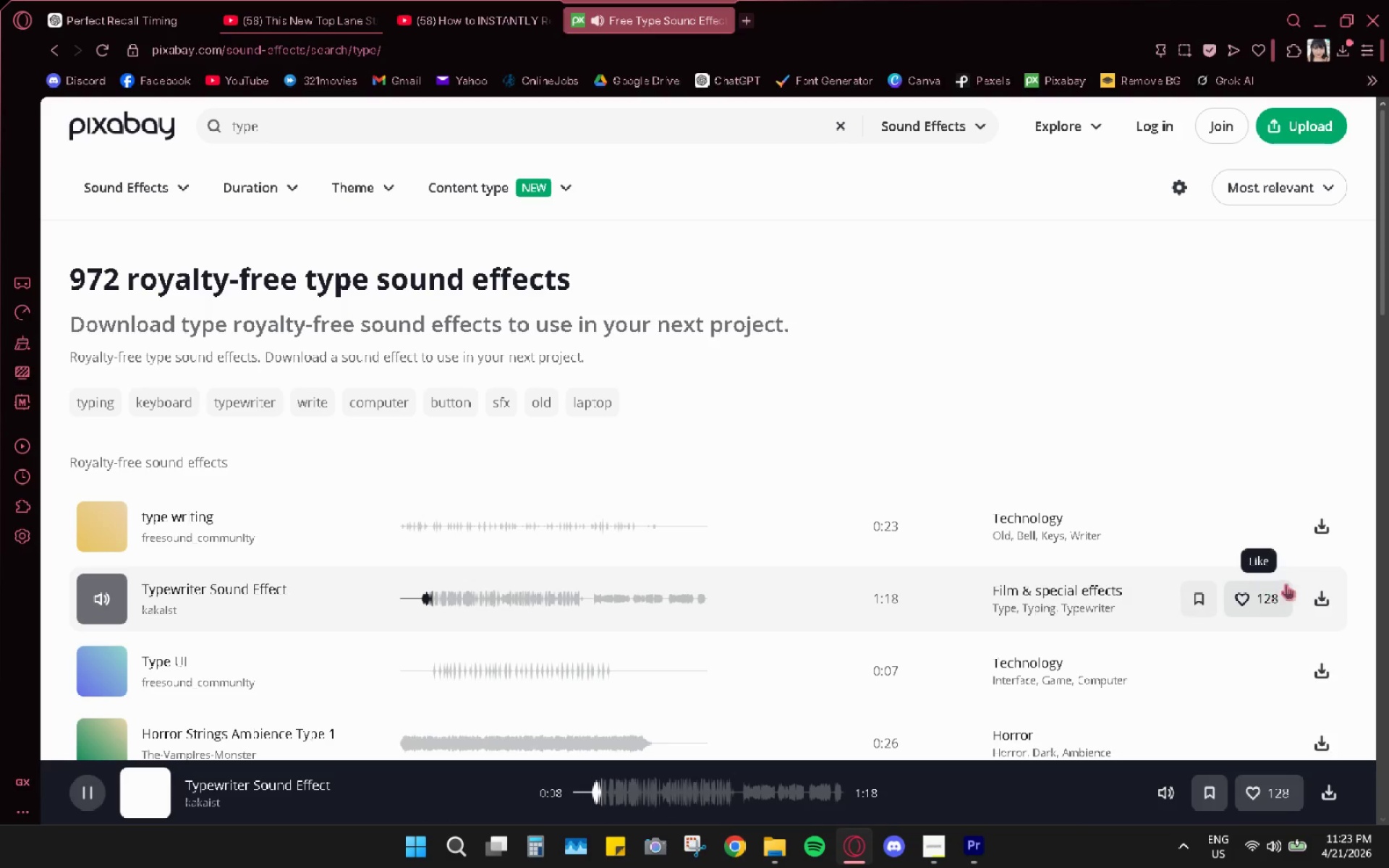 
left_click([1316, 596])
 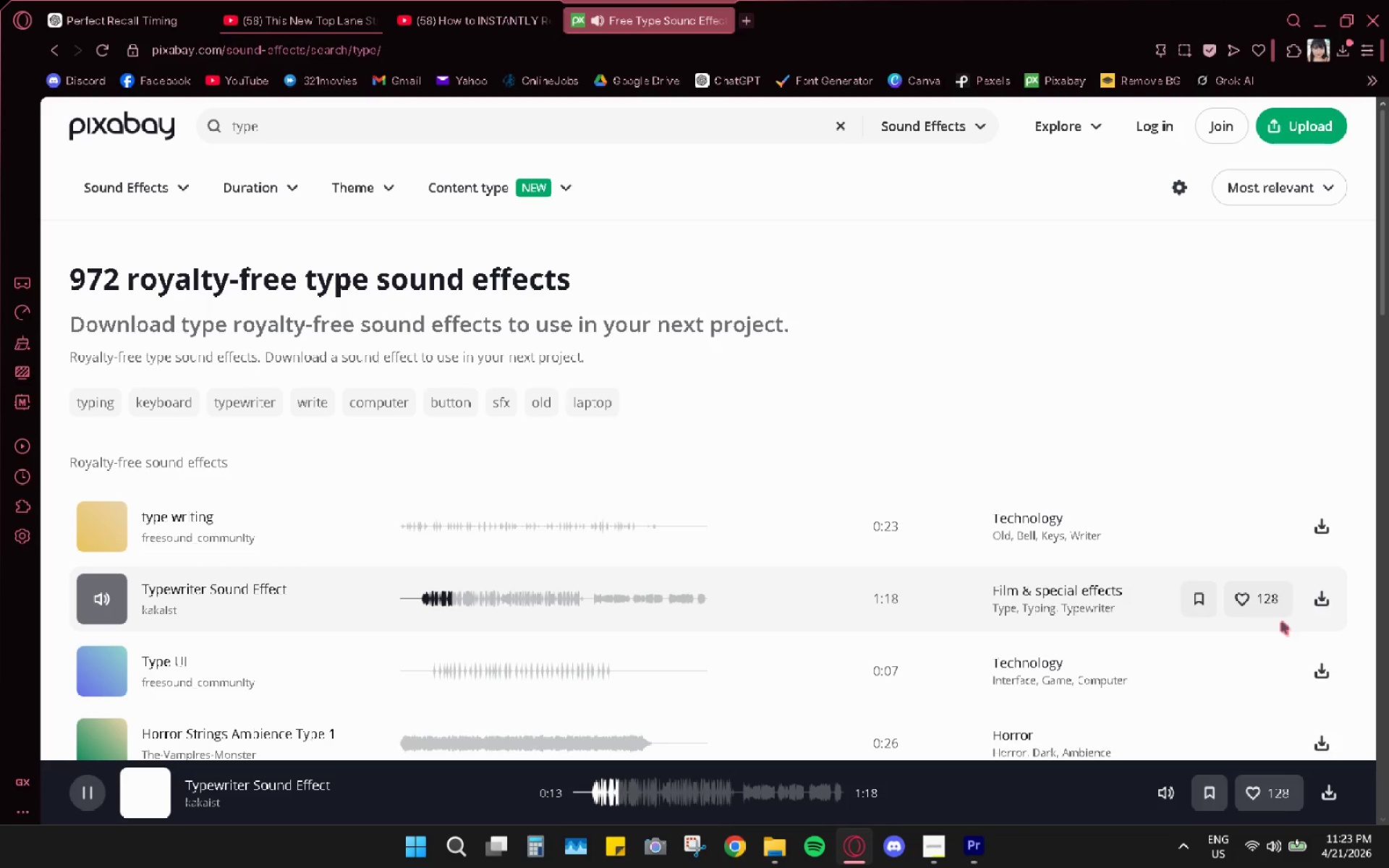 
wait(5.89)
 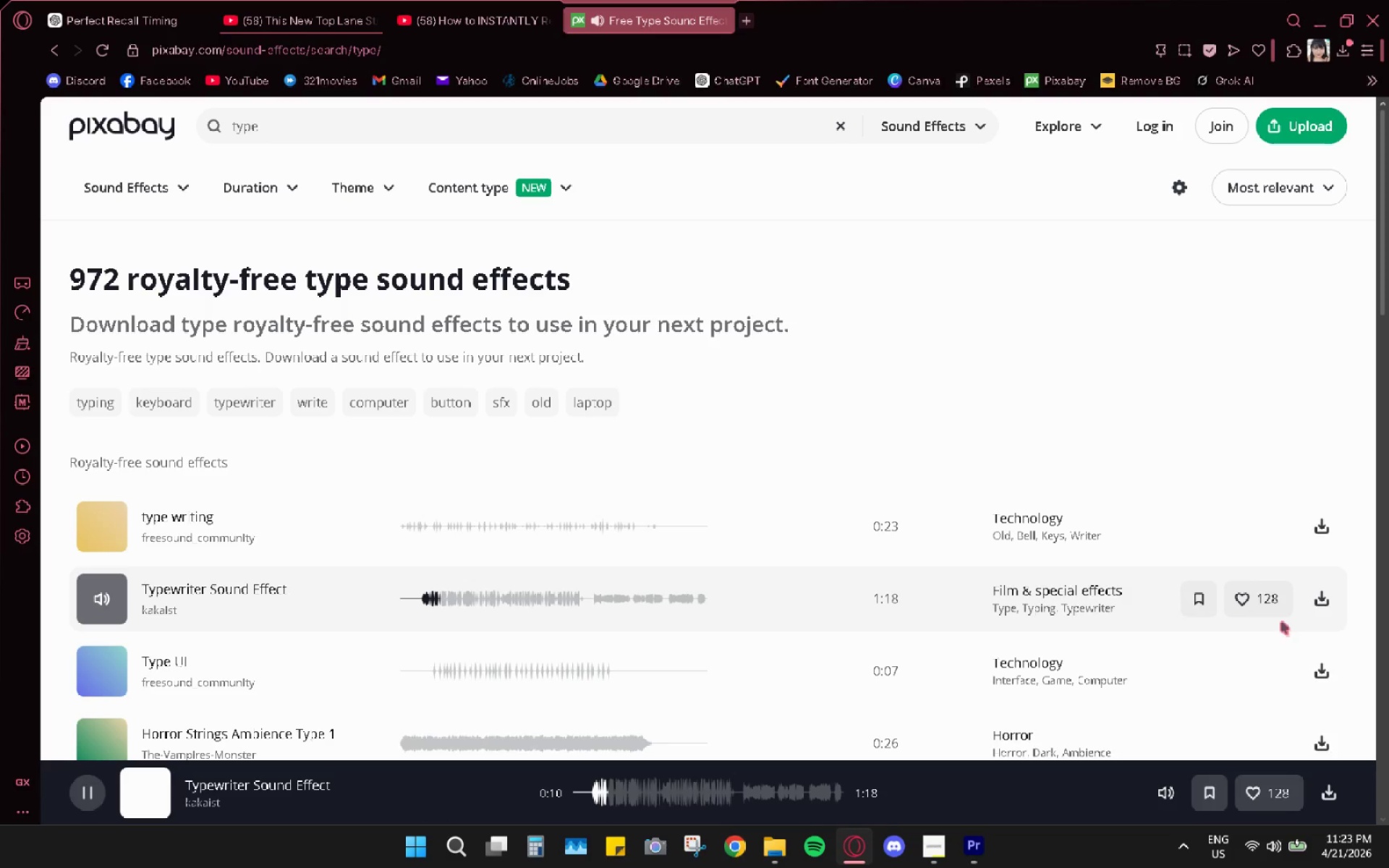 
mouse_move([1320, 60])
 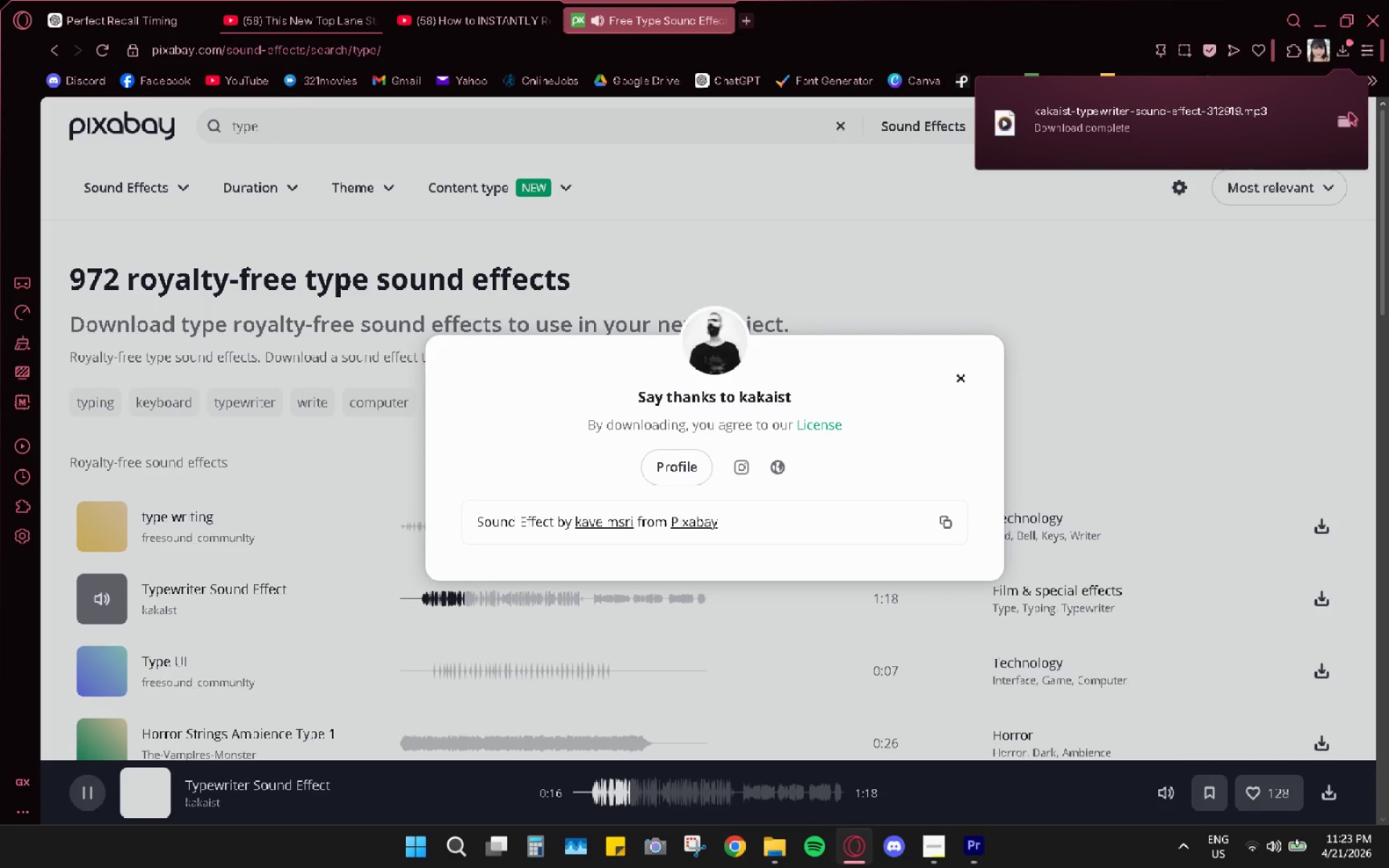 
left_click_drag(start_coordinate=[1350, 119], to_coordinate=[1350, 124])
 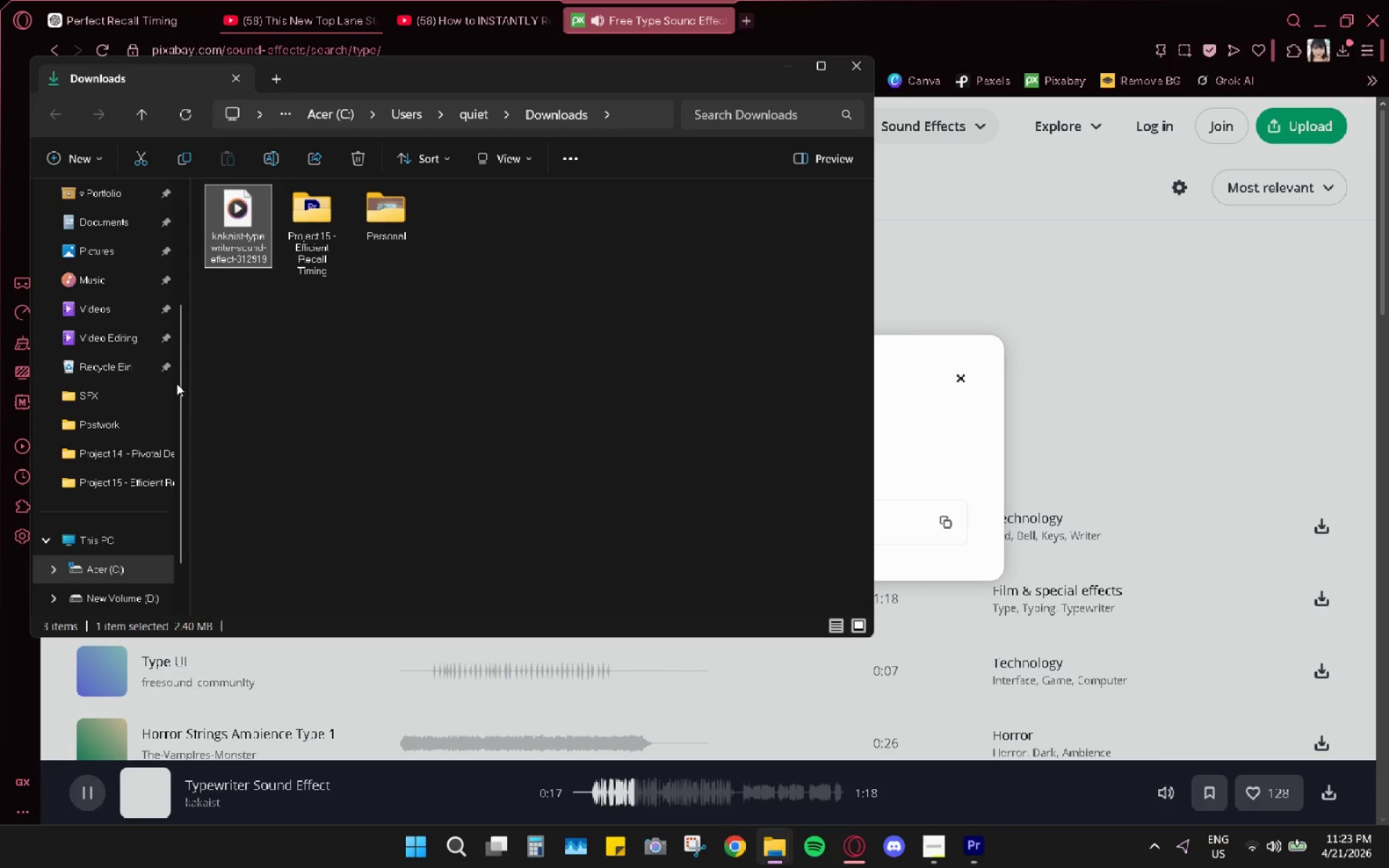 
right_click([229, 230])
 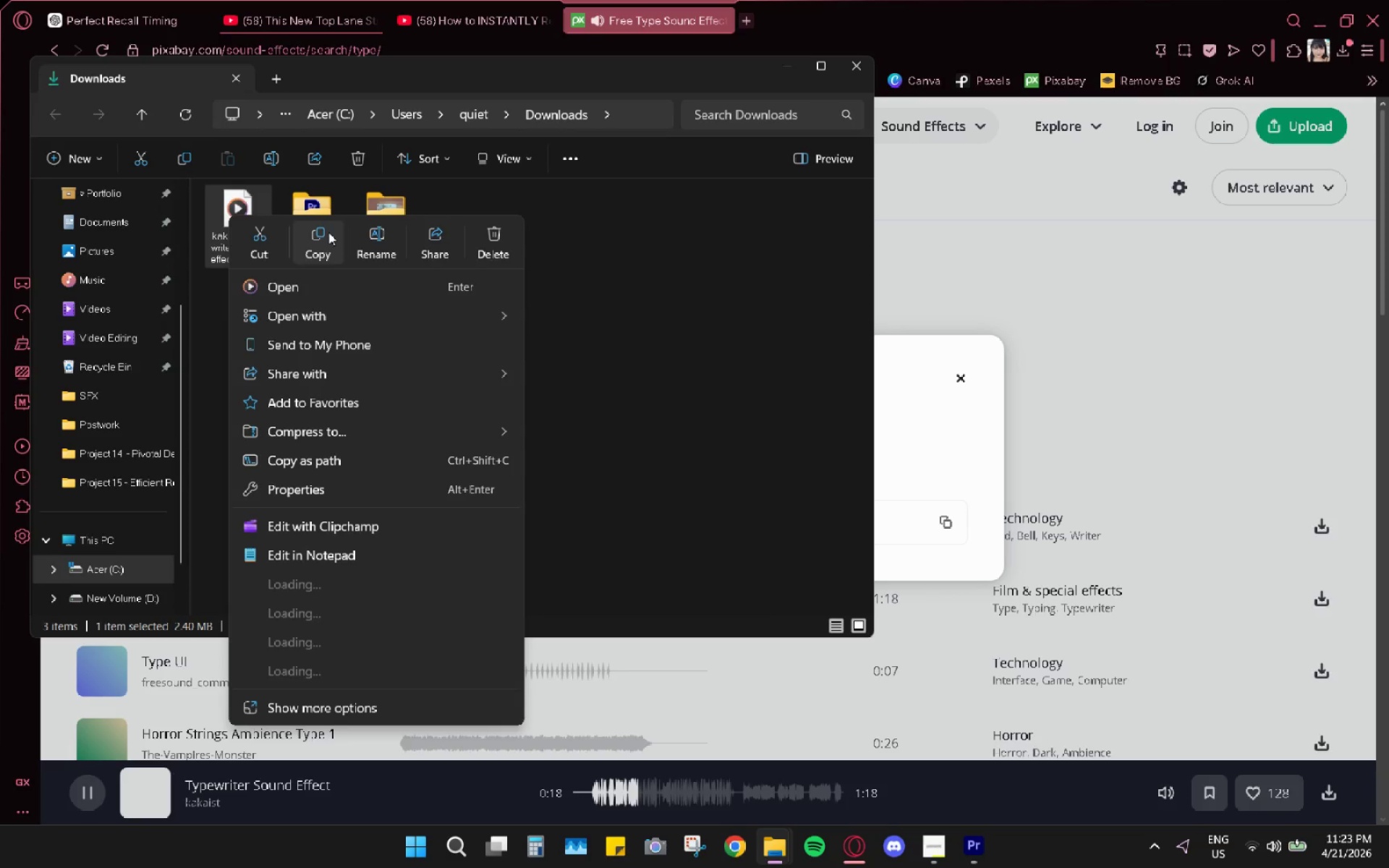 
left_click([370, 238])
 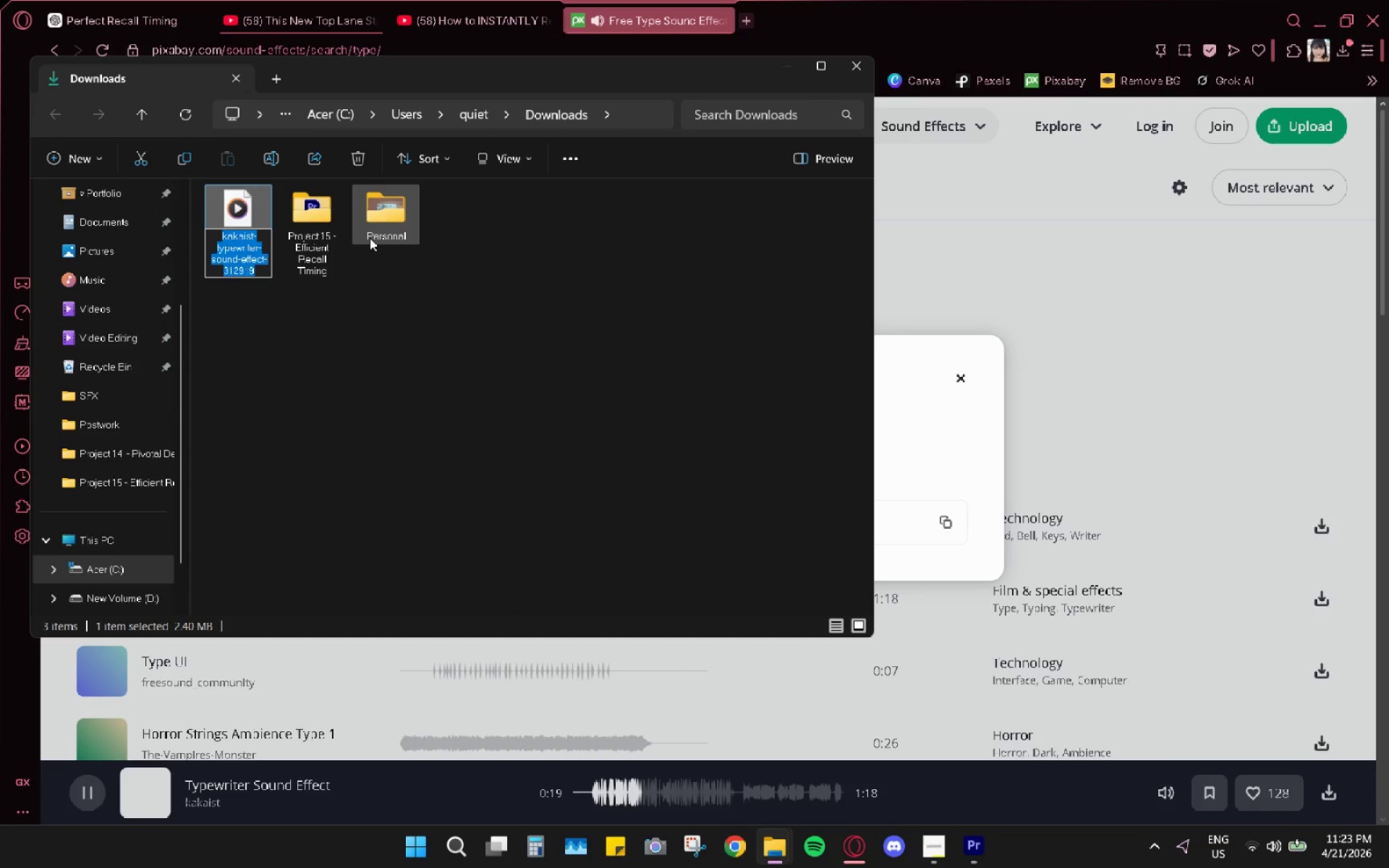 
type(typewriter)
 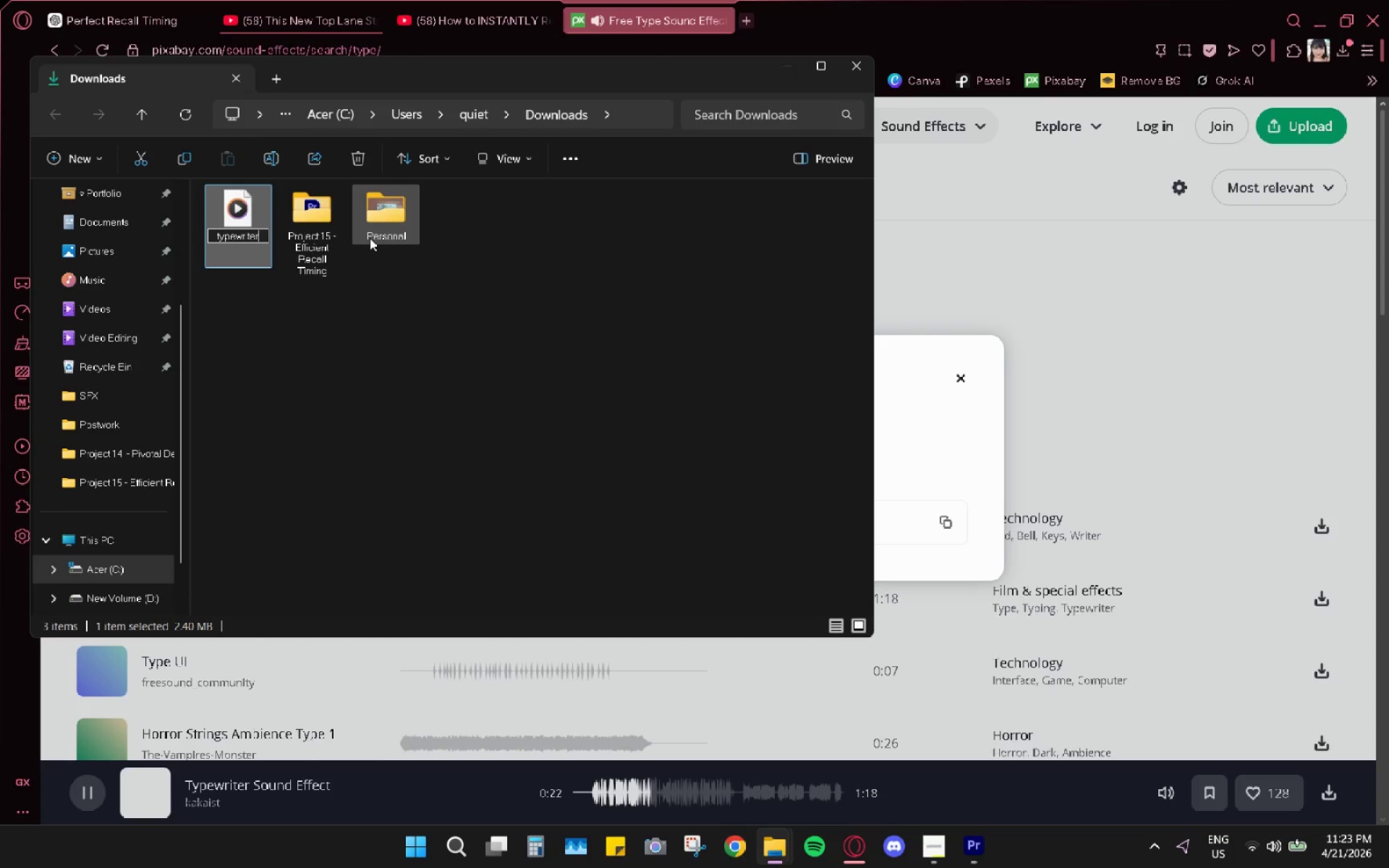 
key(Enter)
 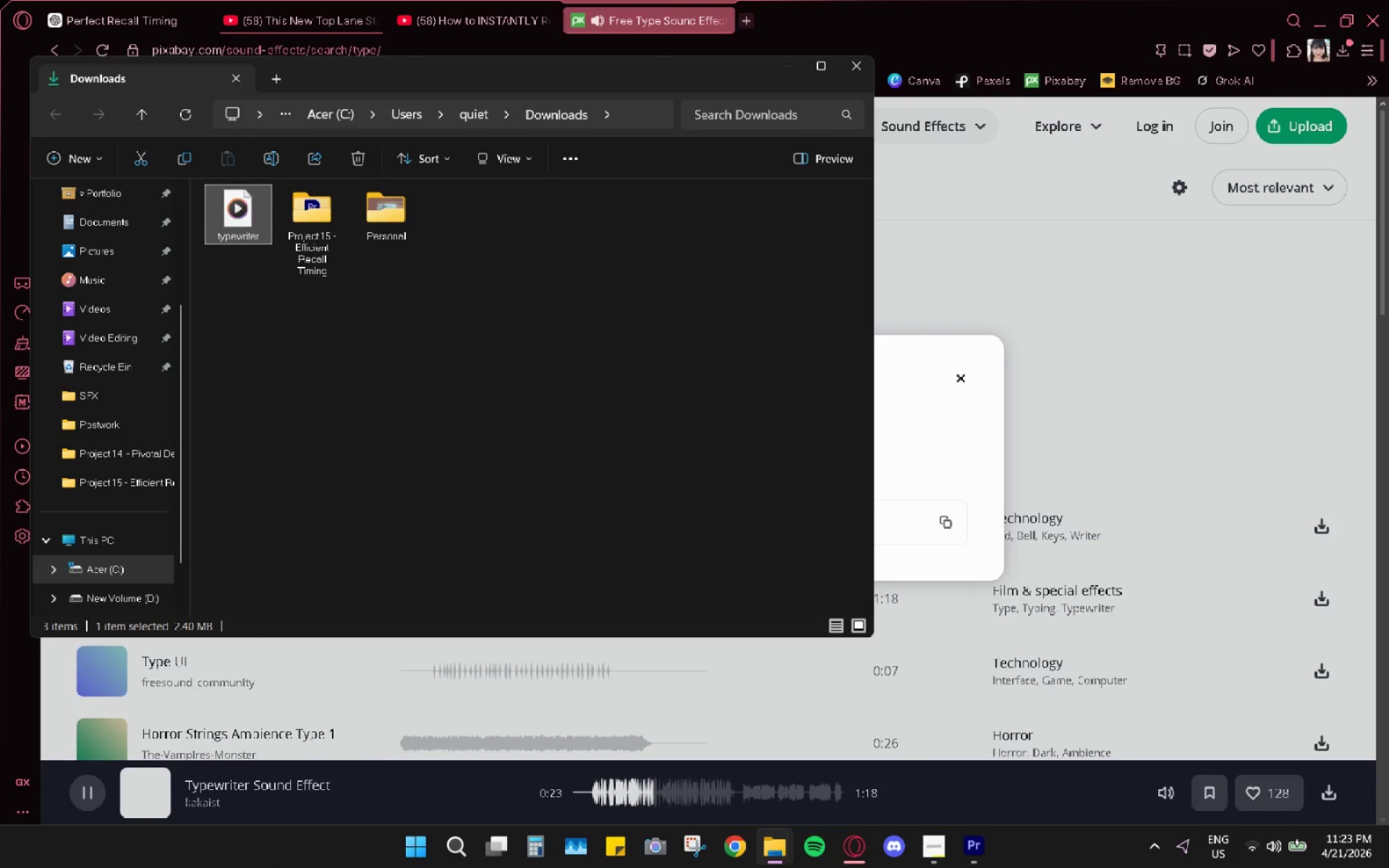 
key(Control+X)
 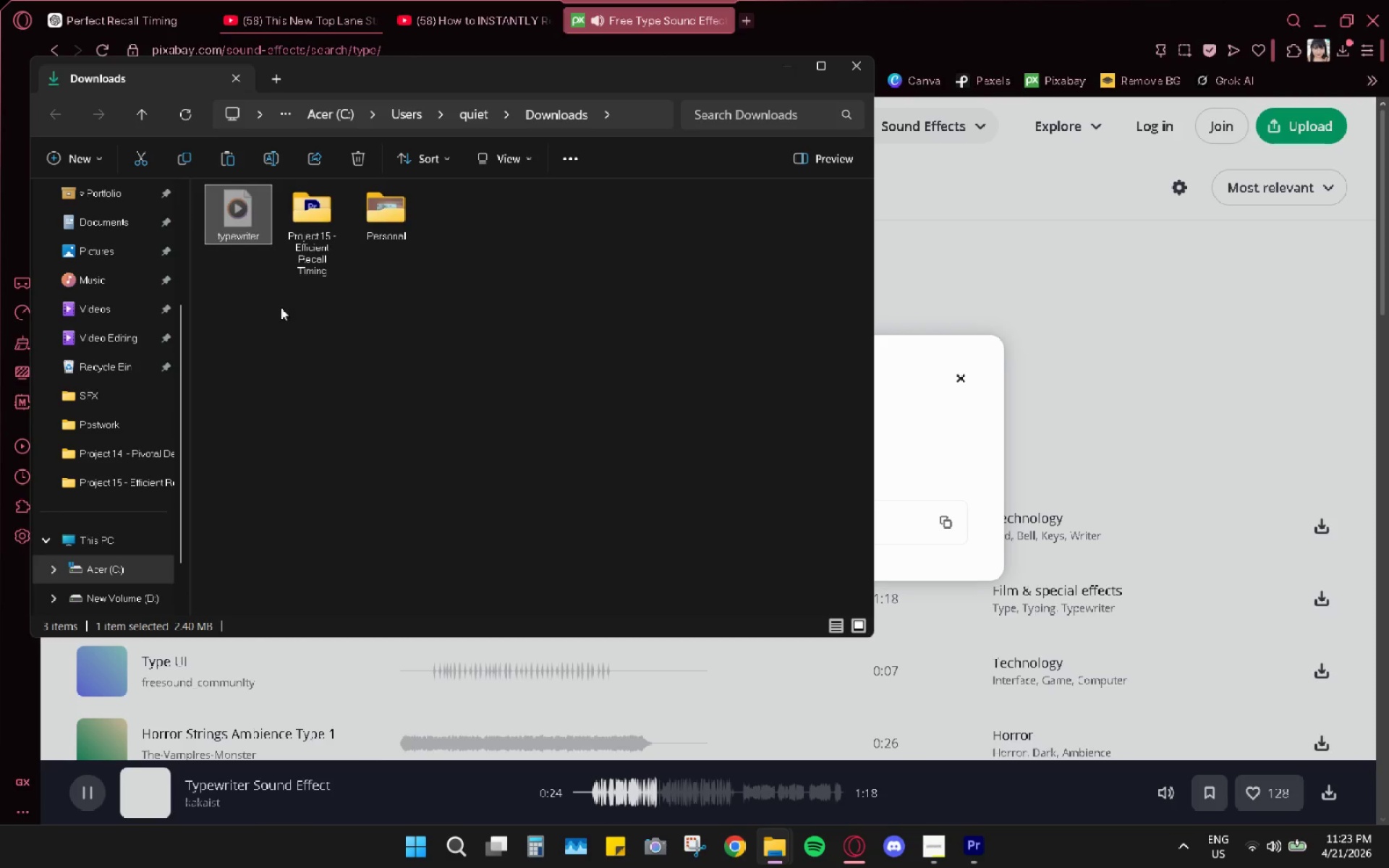 
double_click([300, 256])
 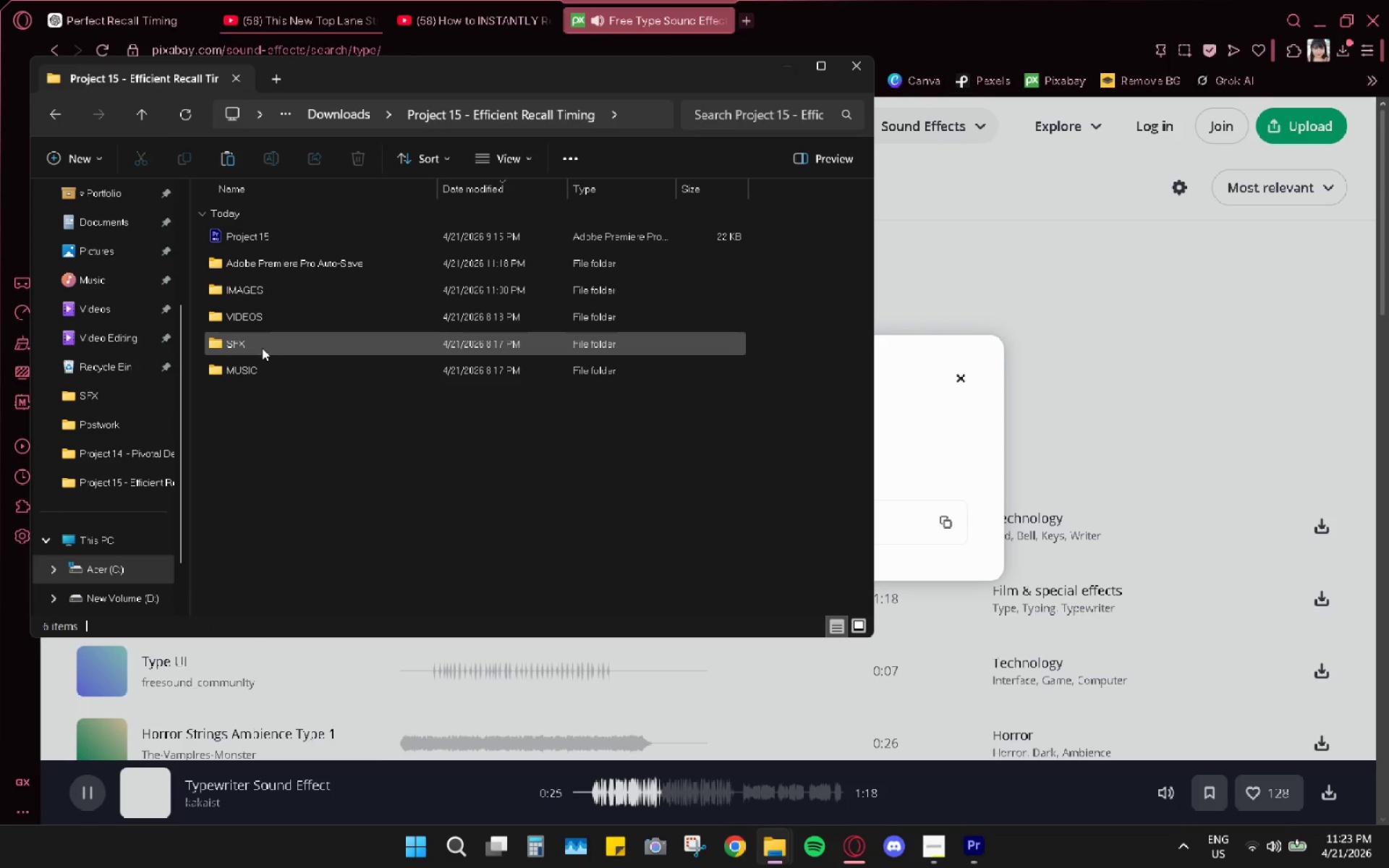 
double_click([262, 348])
 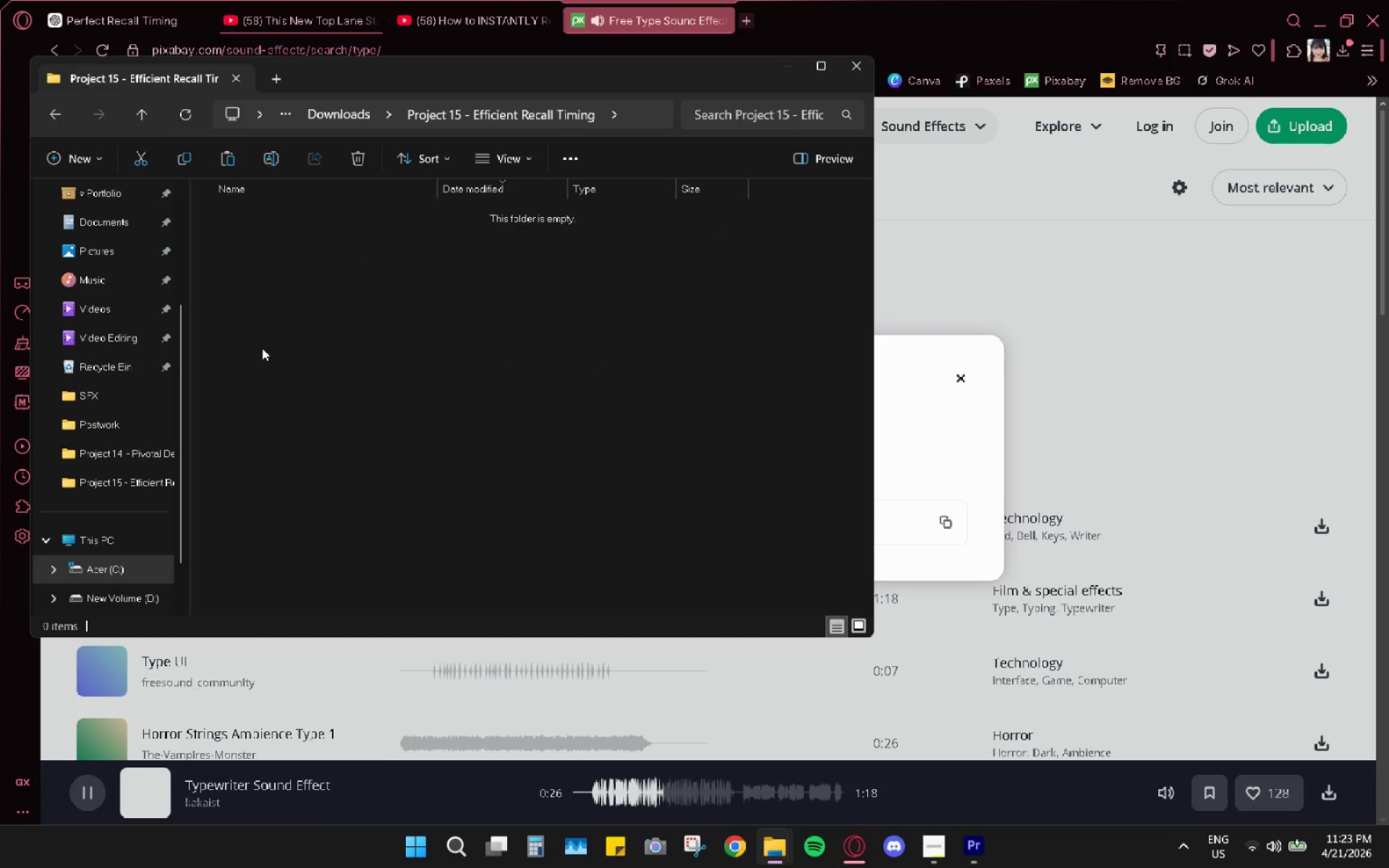 
key(Control+V)
 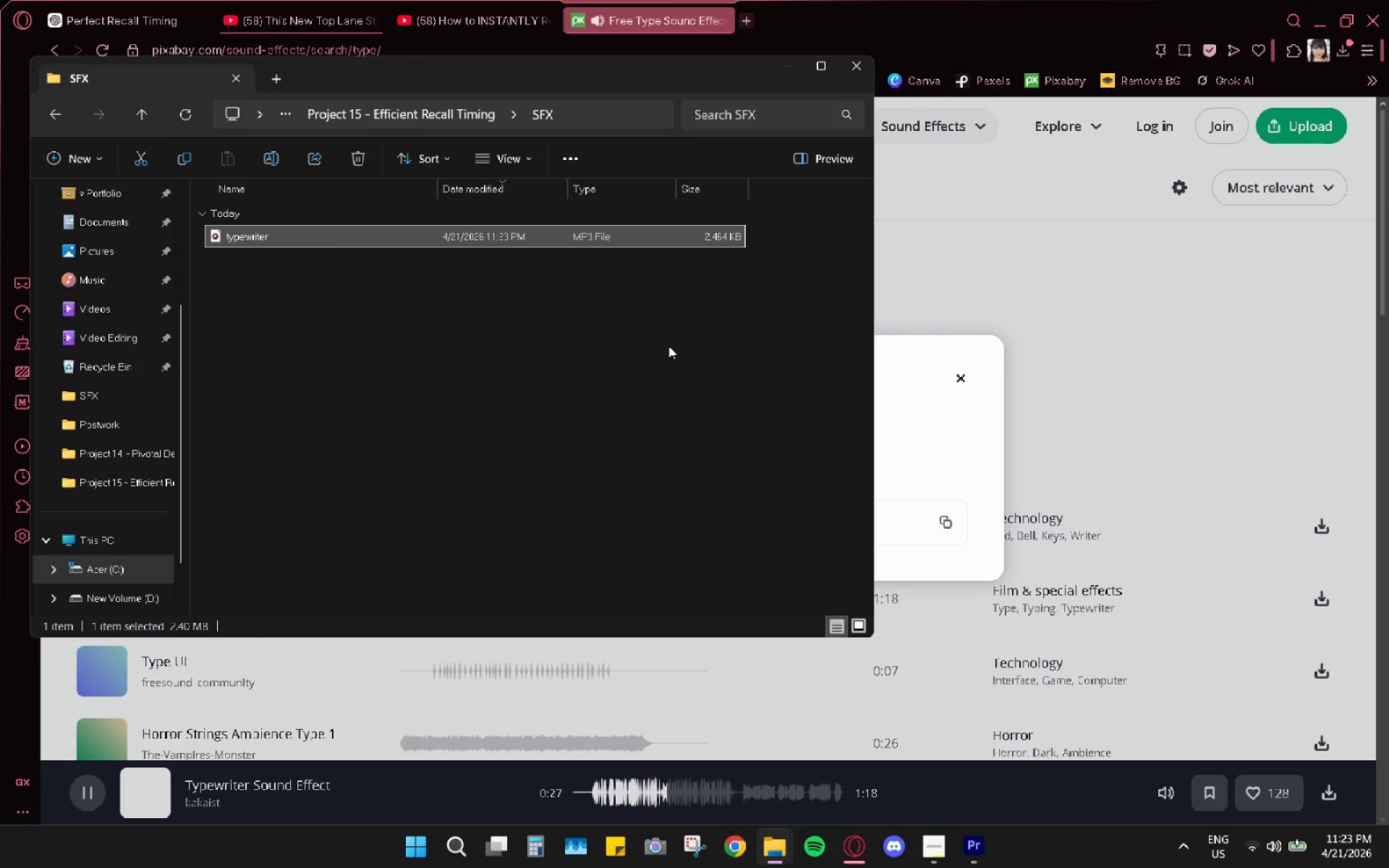 
left_click([326, 240])
 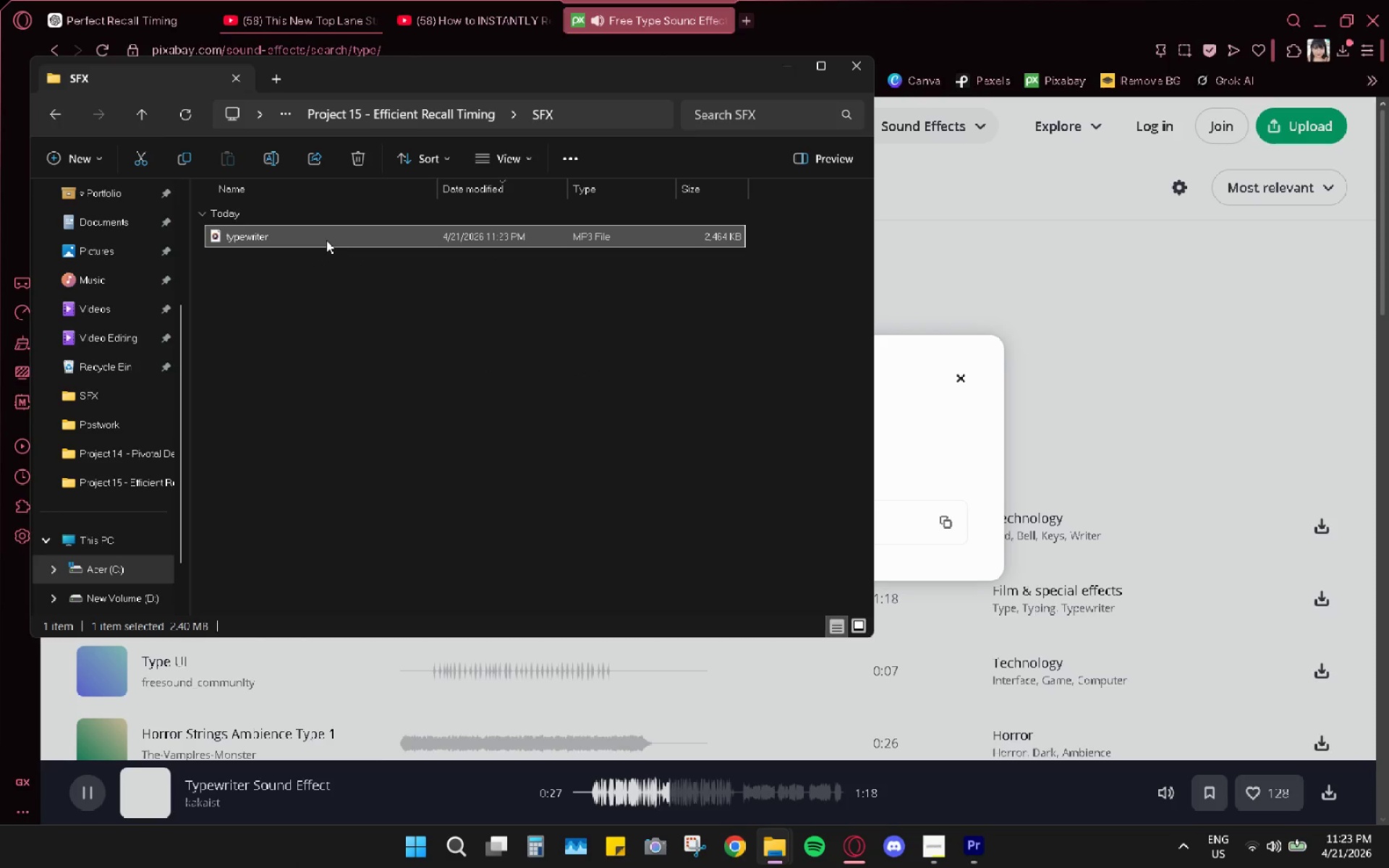 
key(Control+C)
 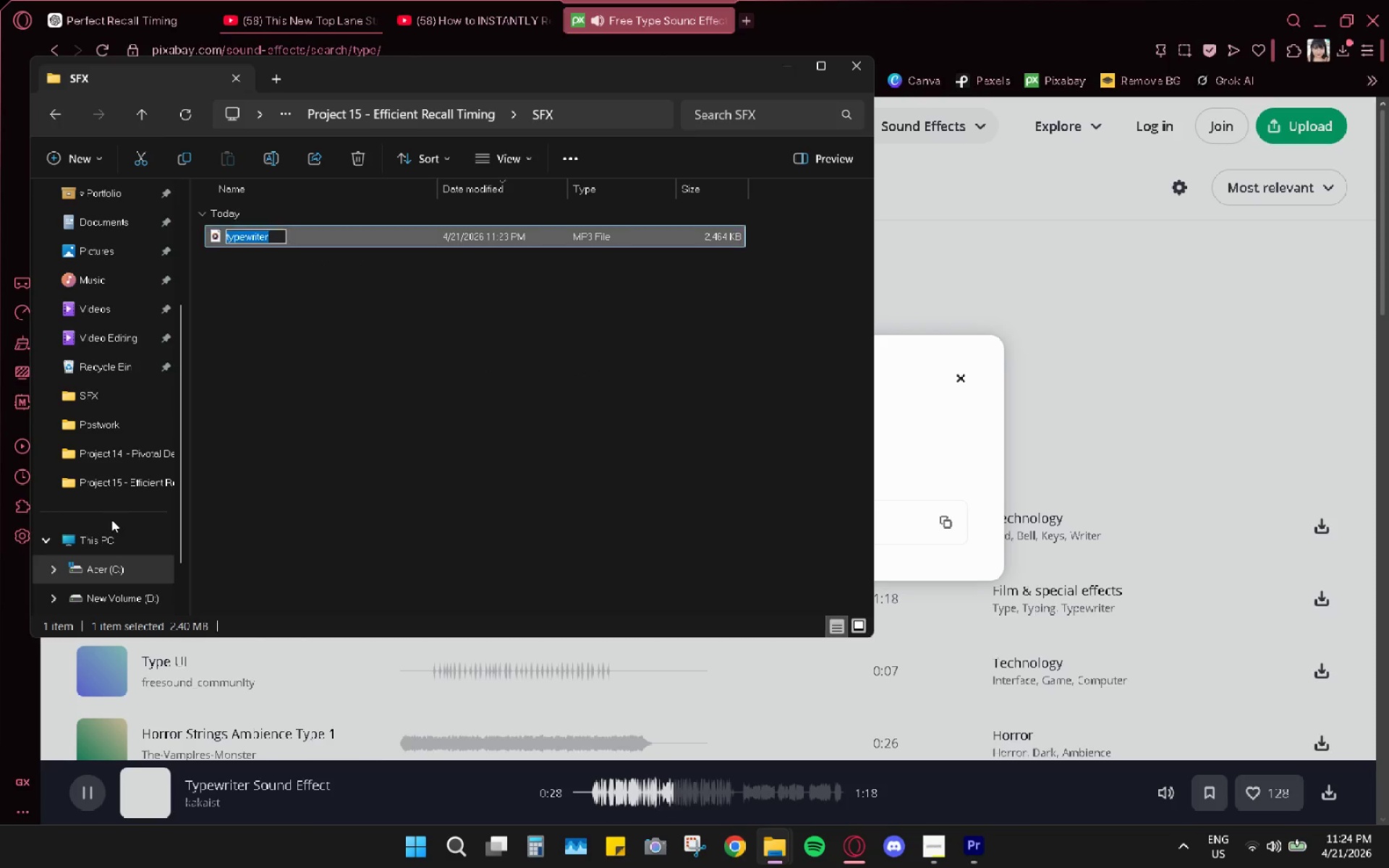 
left_click([98, 533])
 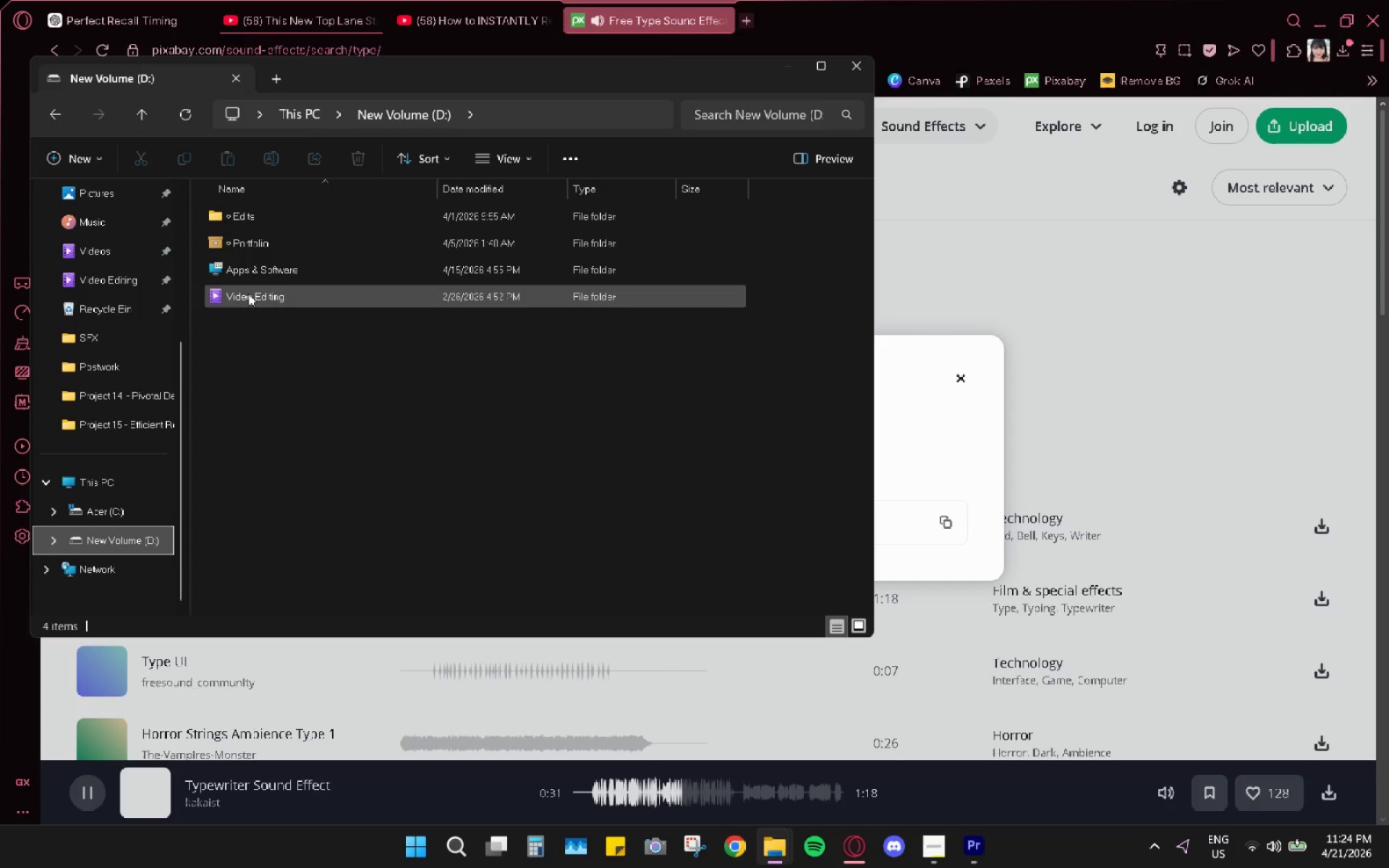 
scroll: coordinate [111, 519], scroll_direction: down, amount: 5.0
 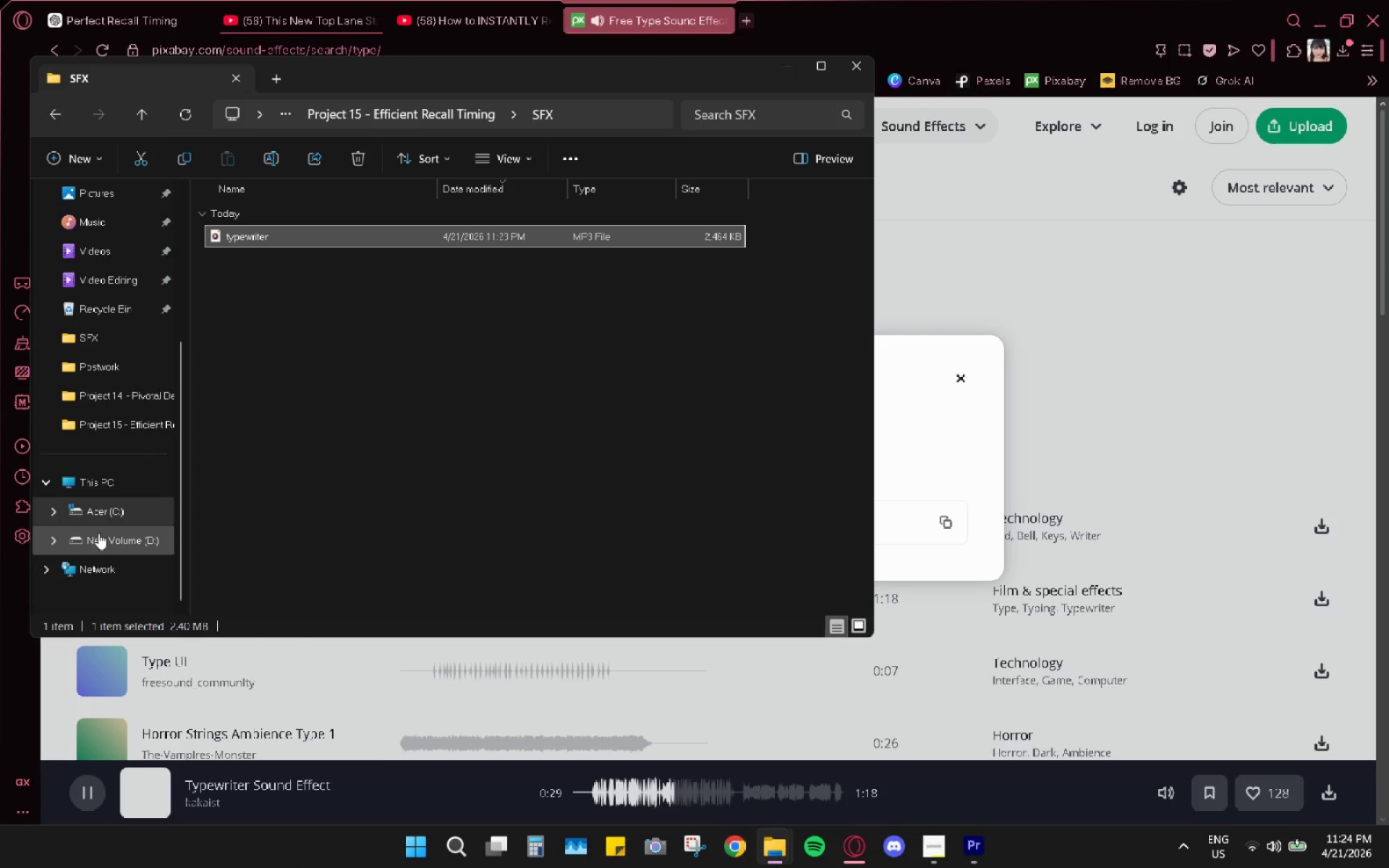 
double_click([248, 294])
 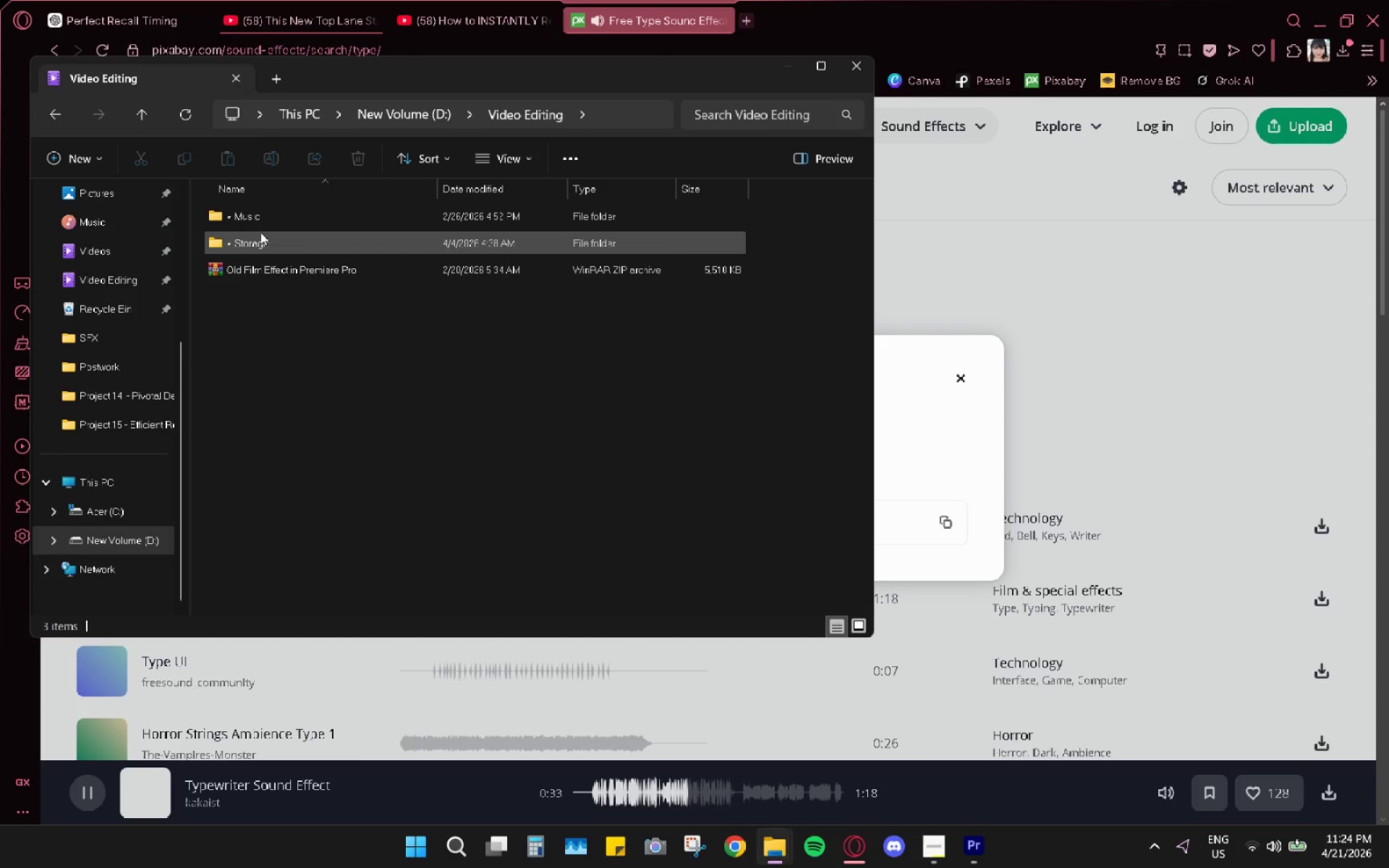 
double_click([258, 234])
 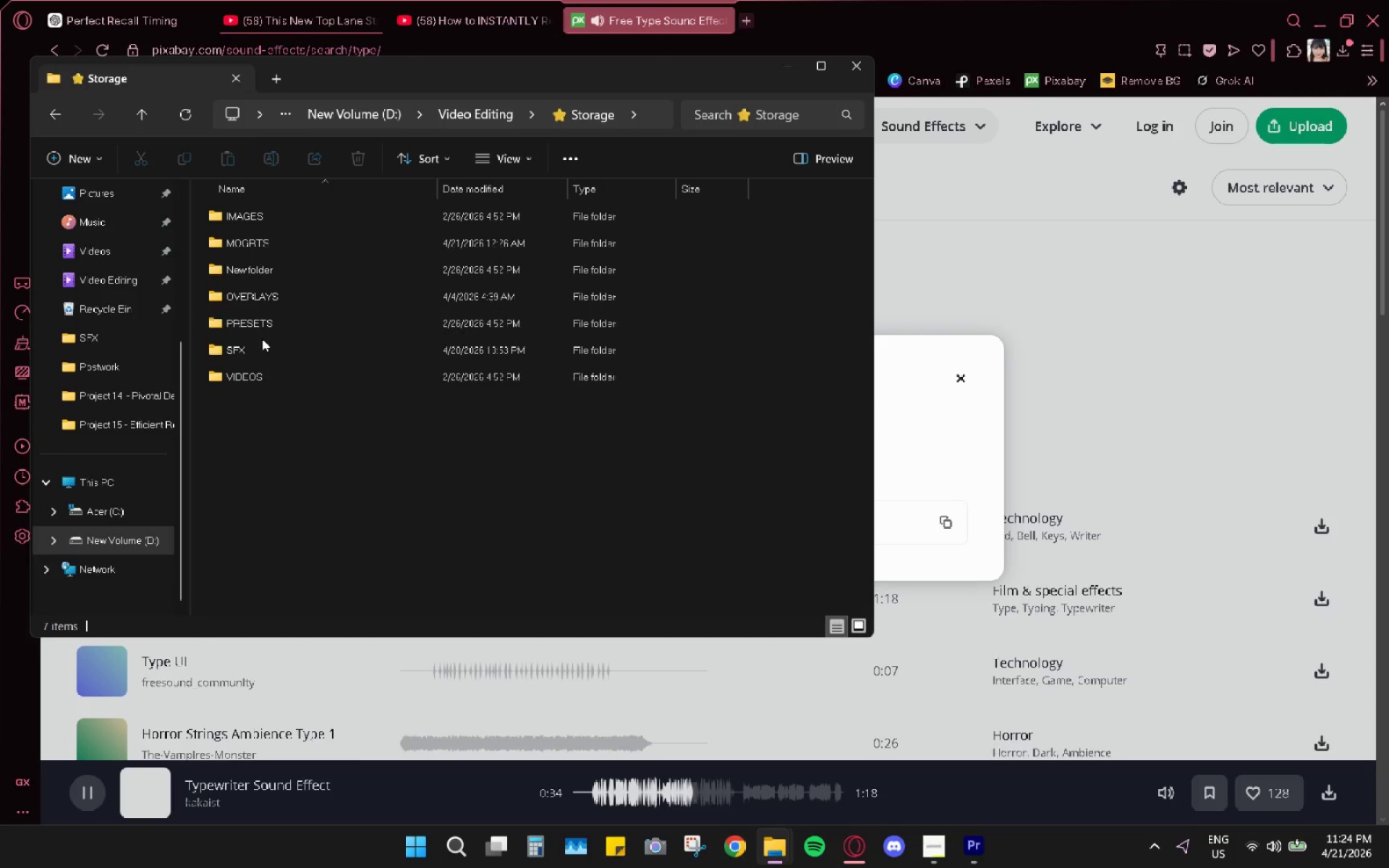 
double_click([259, 345])
 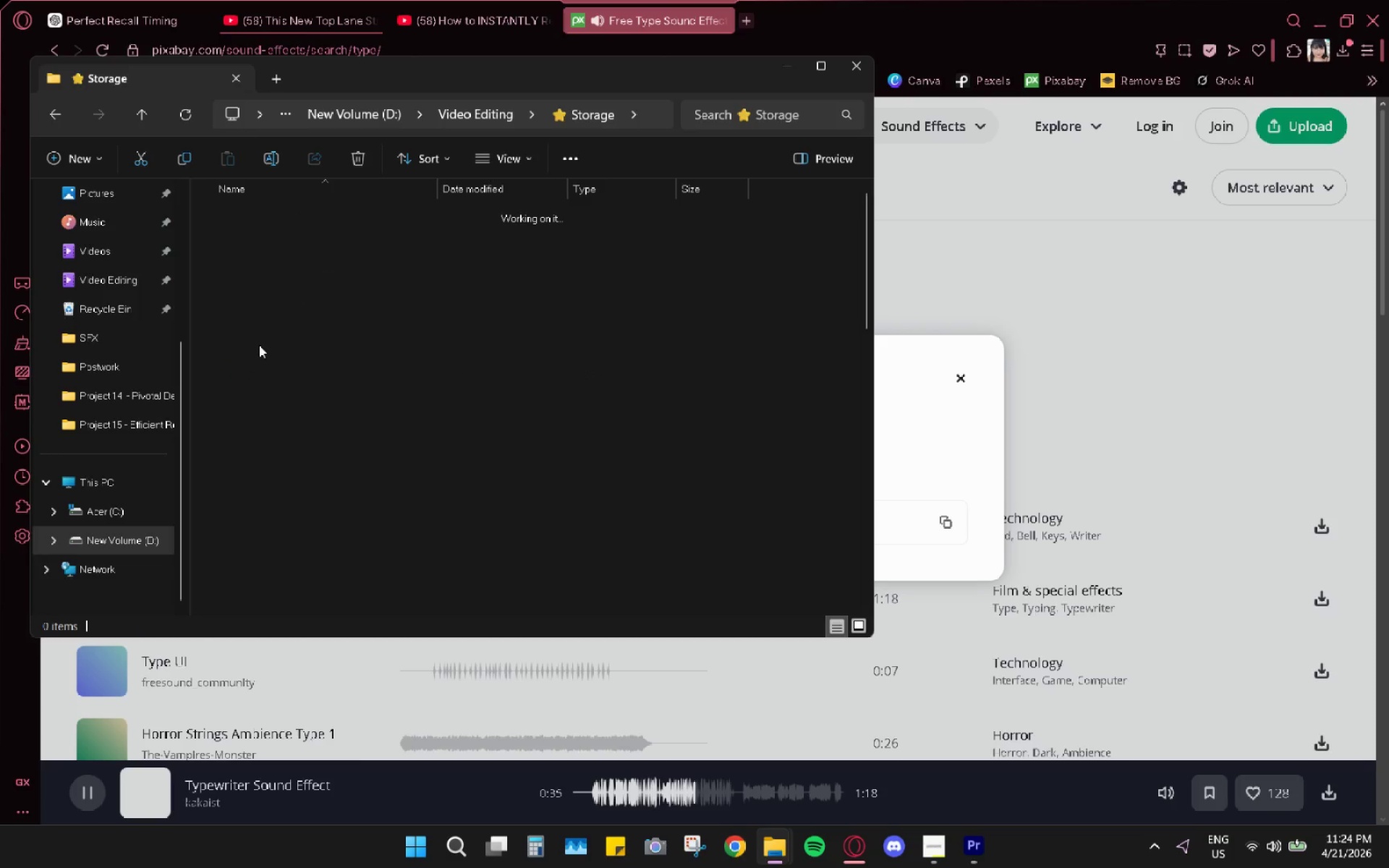 
key(Control+V)
 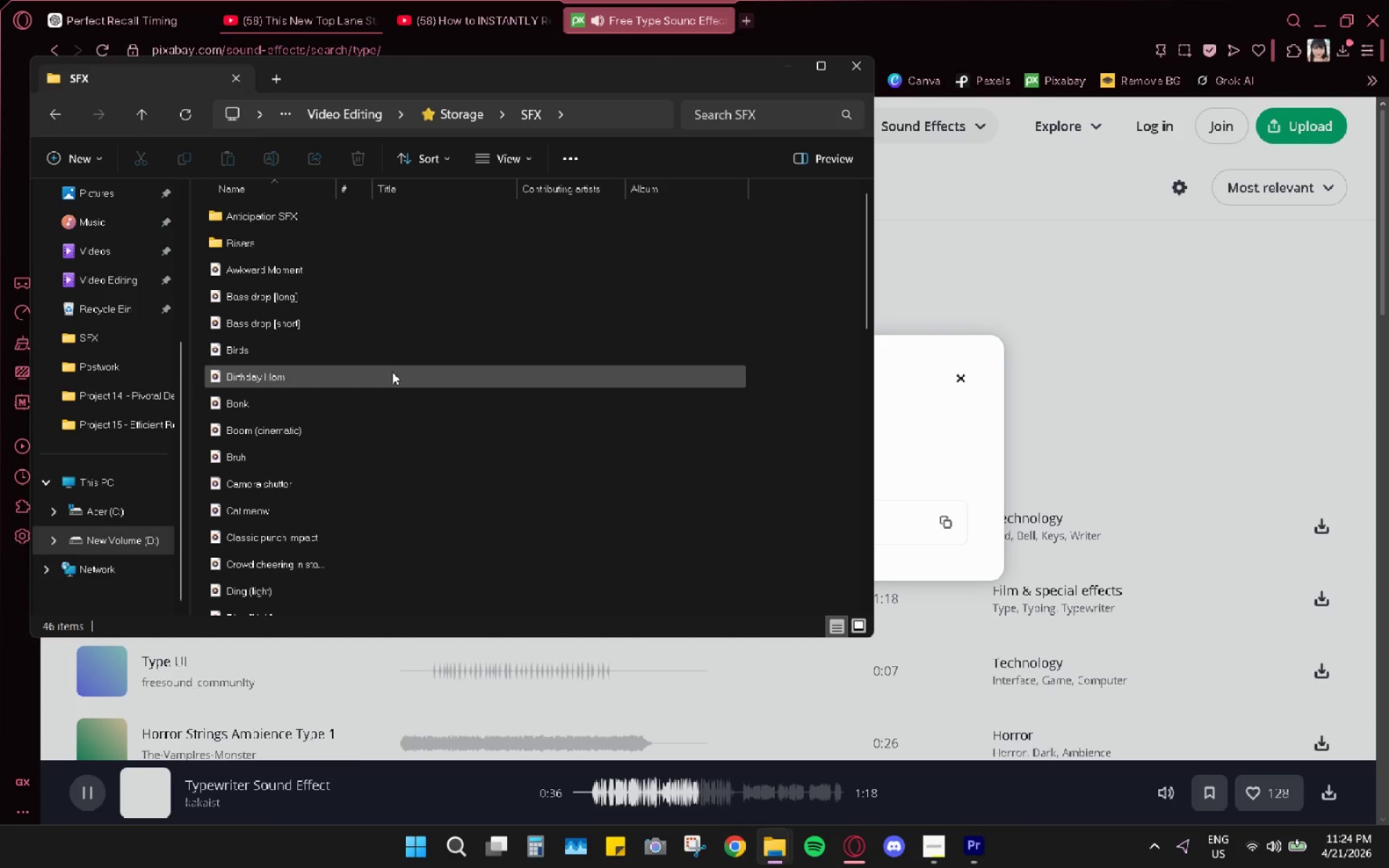 
scroll: coordinate [408, 505], scroll_direction: down, amount: 23.0
 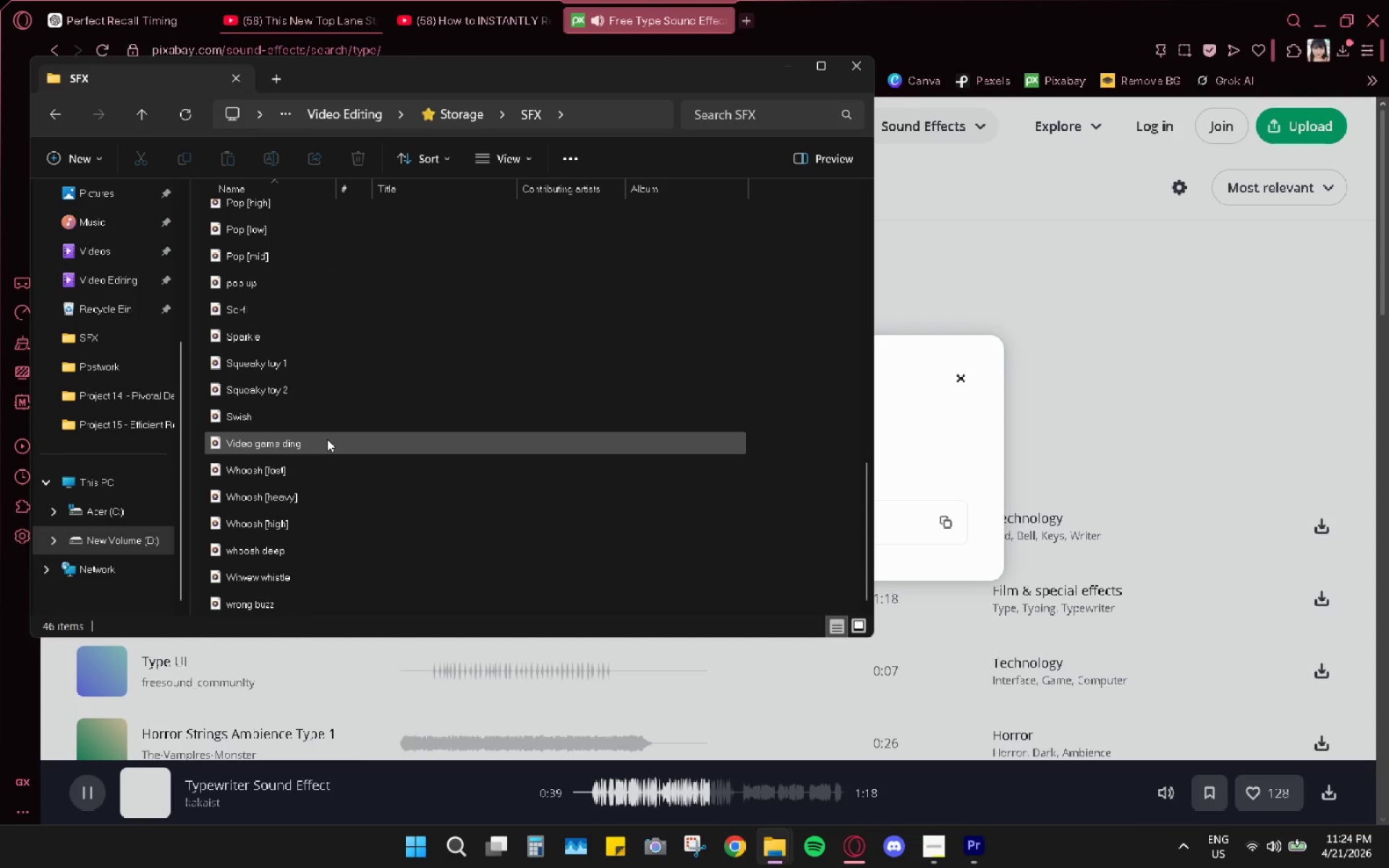 
scroll: coordinate [297, 369], scroll_direction: up, amount: 4.0
 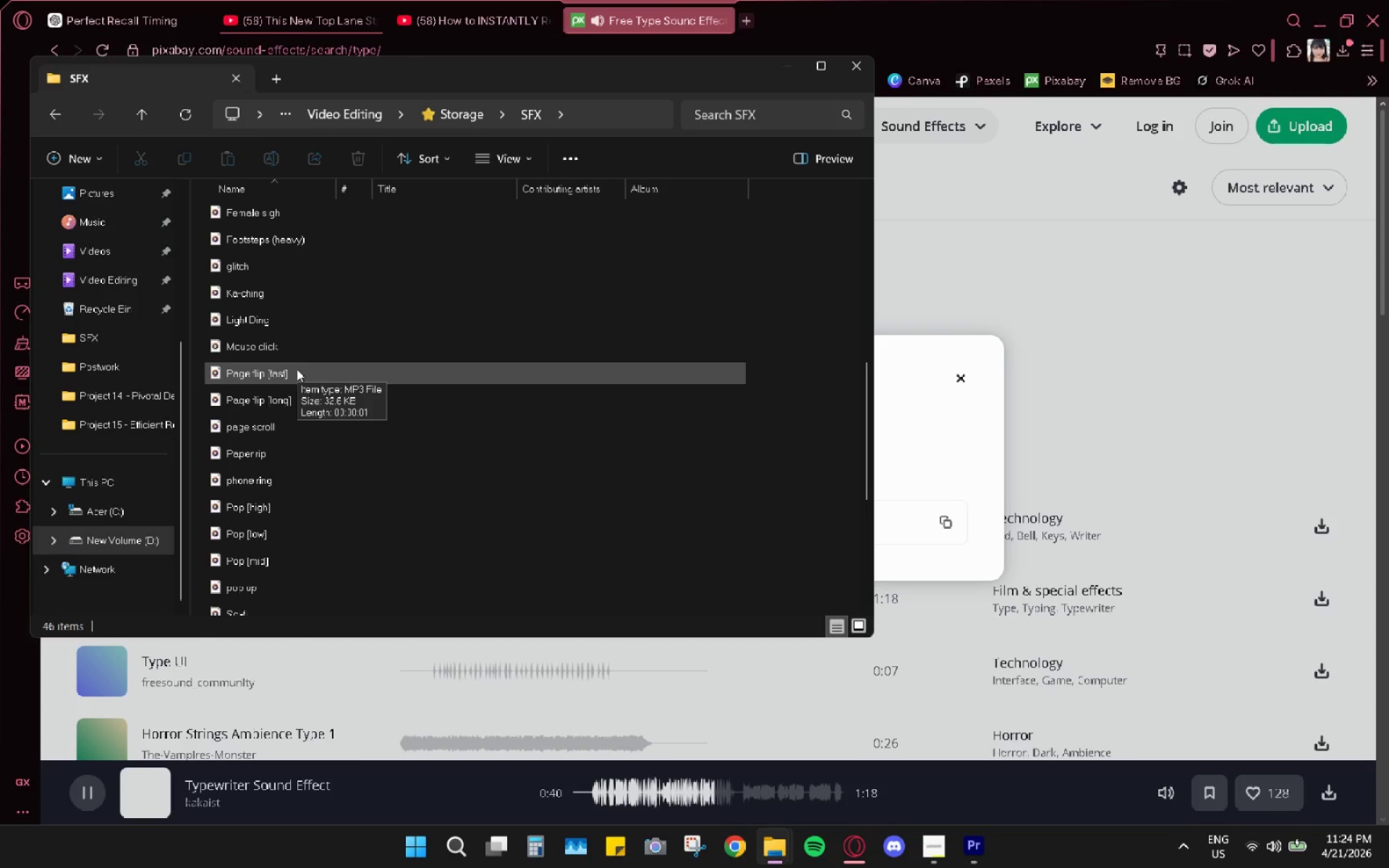 
scroll: coordinate [297, 369], scroll_direction: down, amount: 3.0
 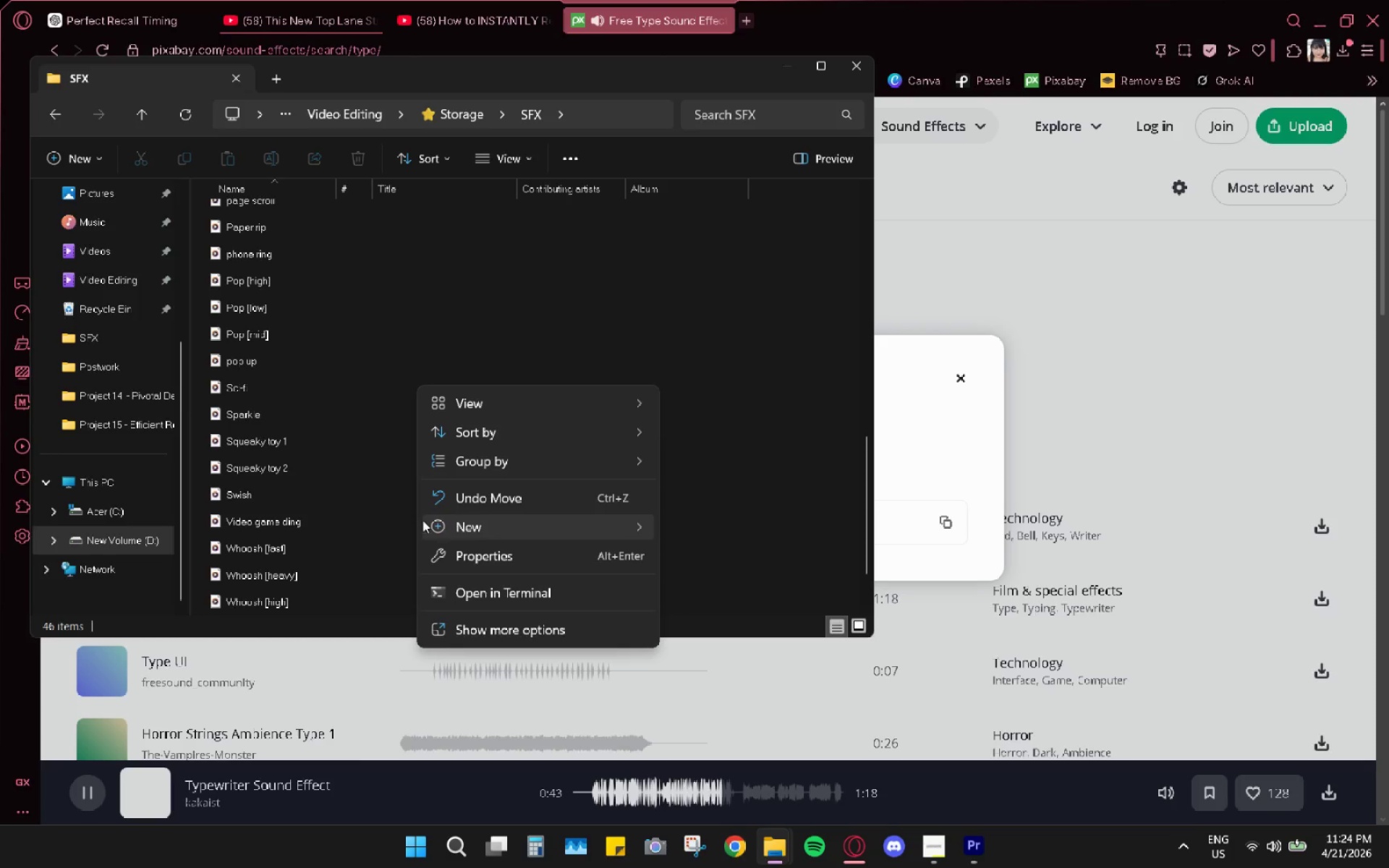 
left_click([81, 354])
 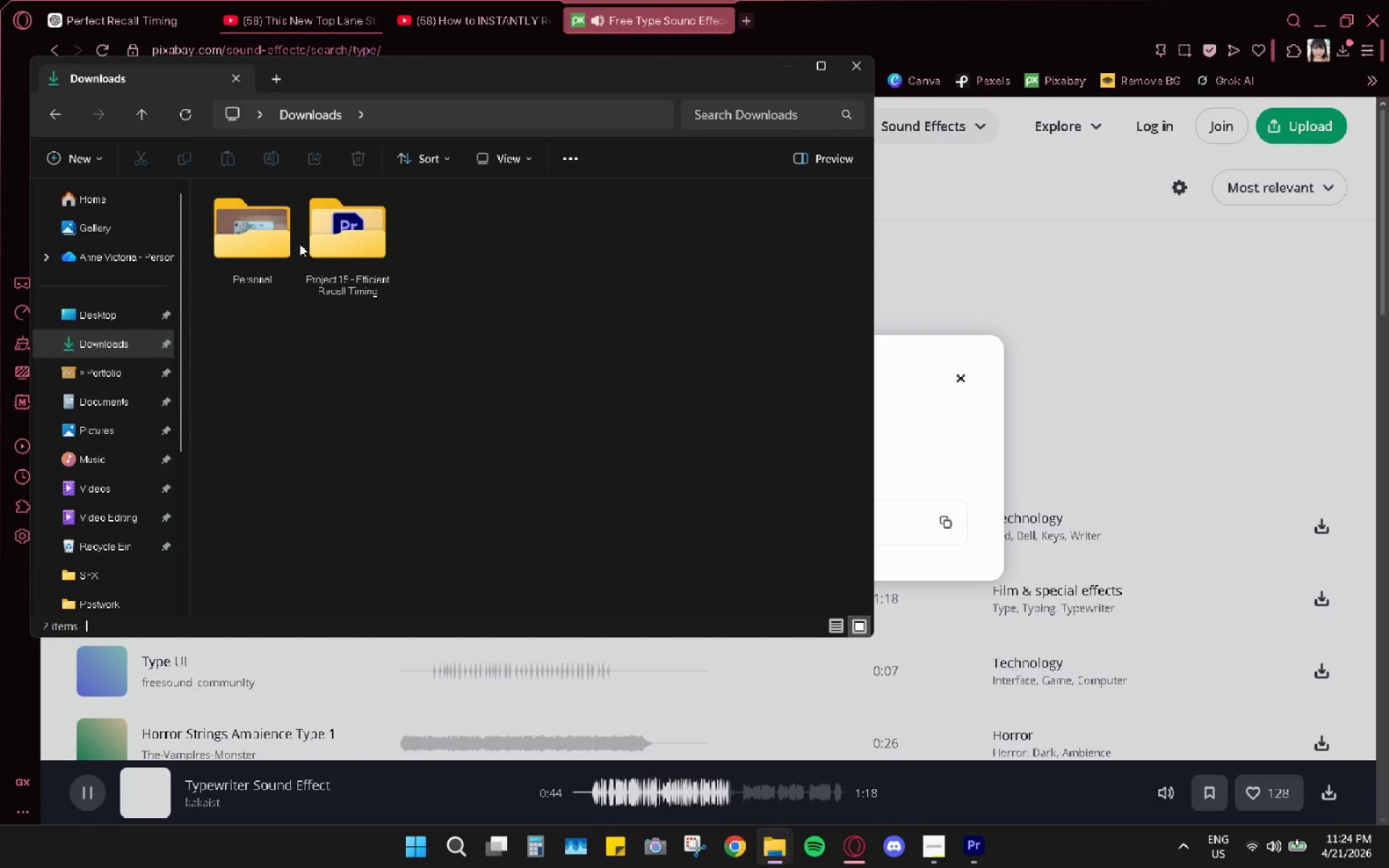 
scroll: coordinate [90, 310], scroll_direction: up, amount: 5.0
 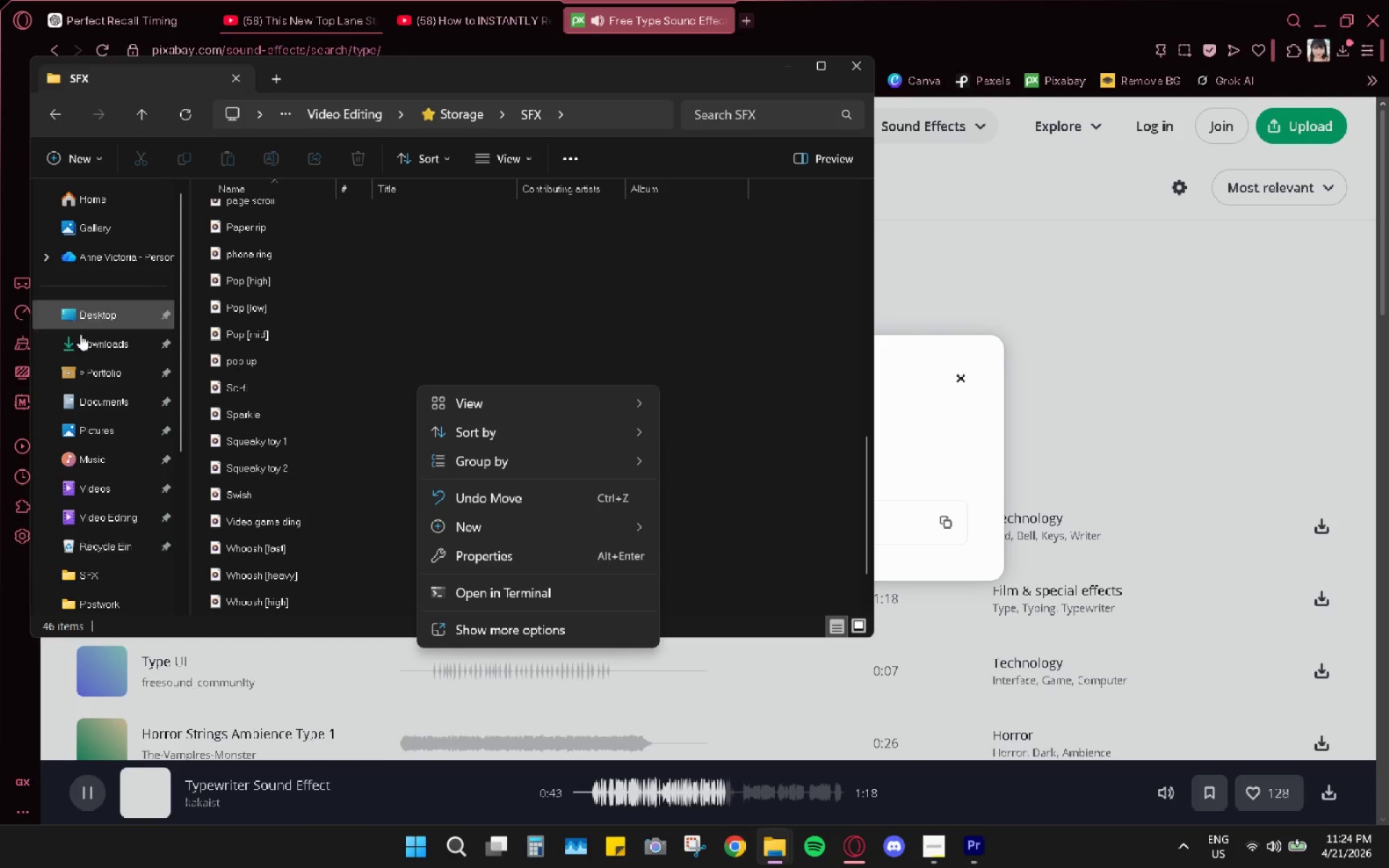 
double_click([300, 244])
 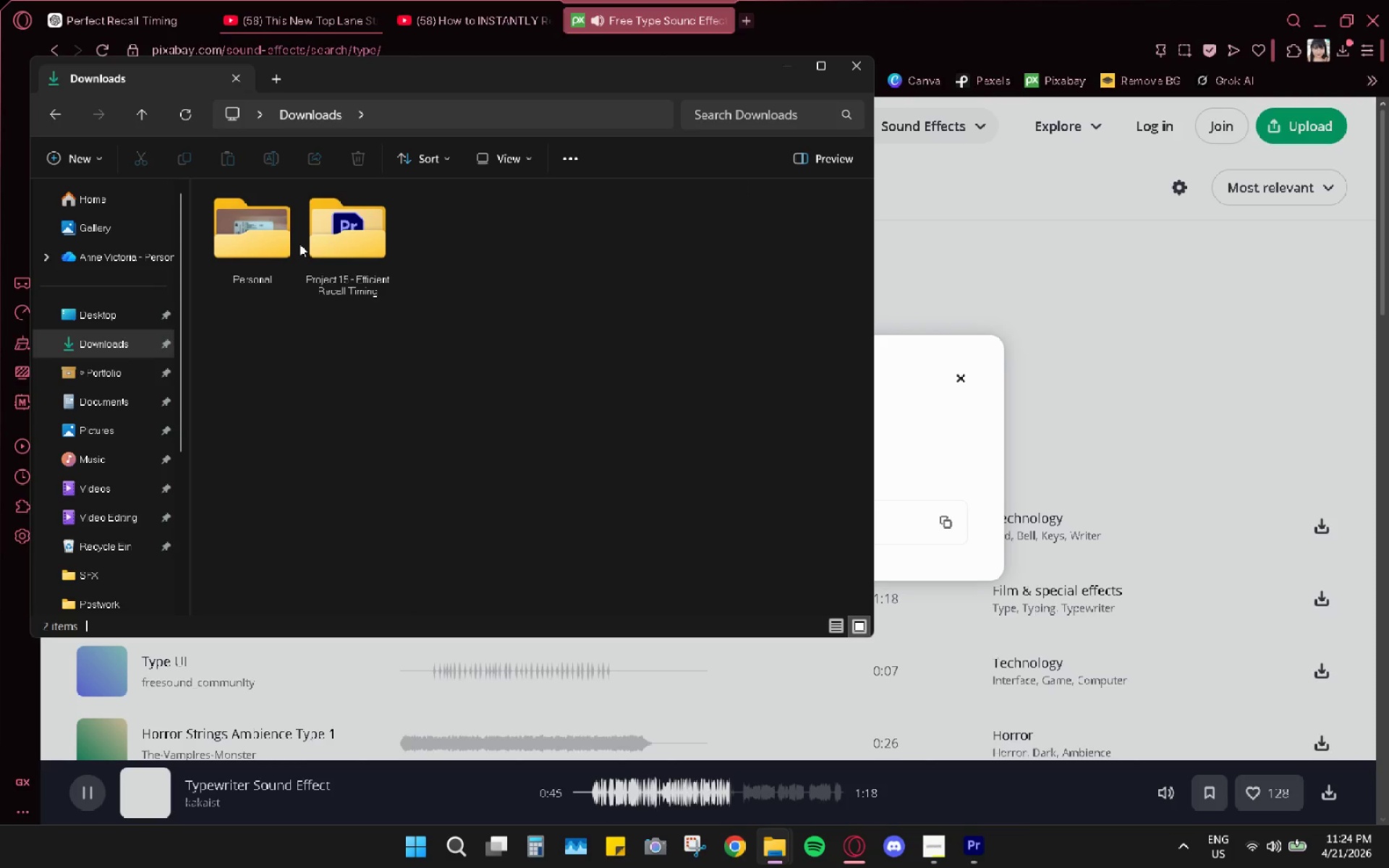 
triple_click([323, 233])
 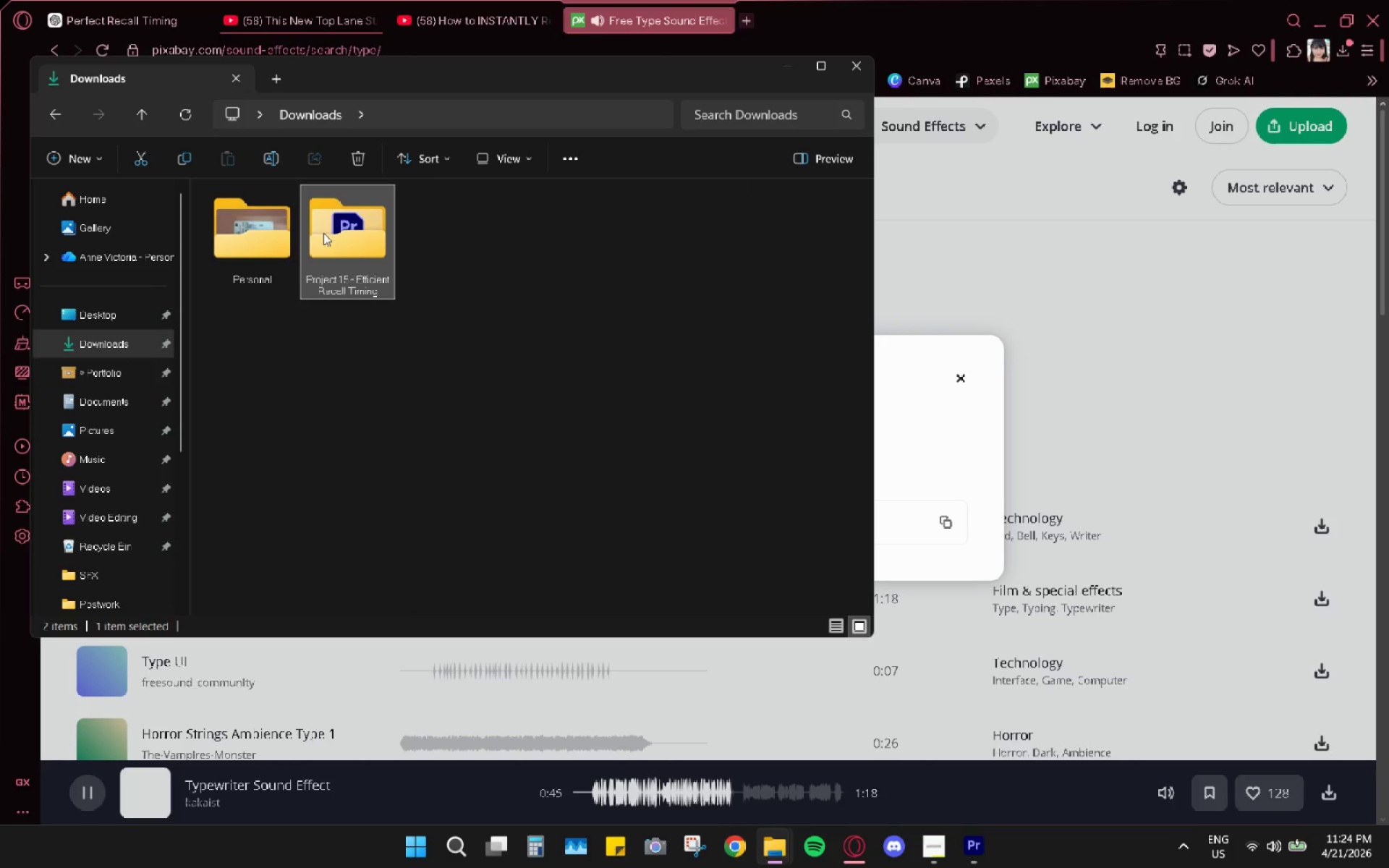 
triple_click([322, 234])
 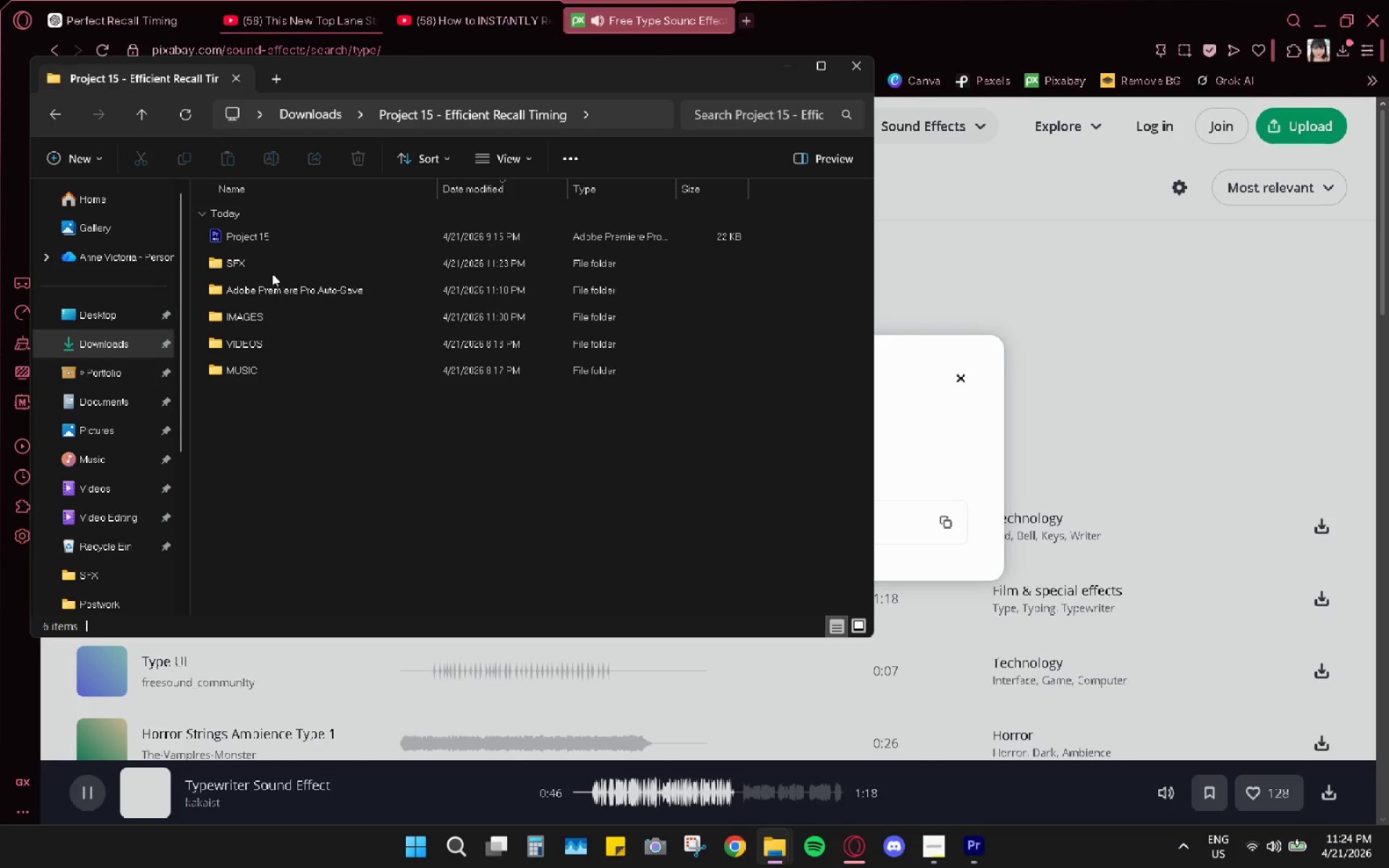 
double_click([273, 270])
 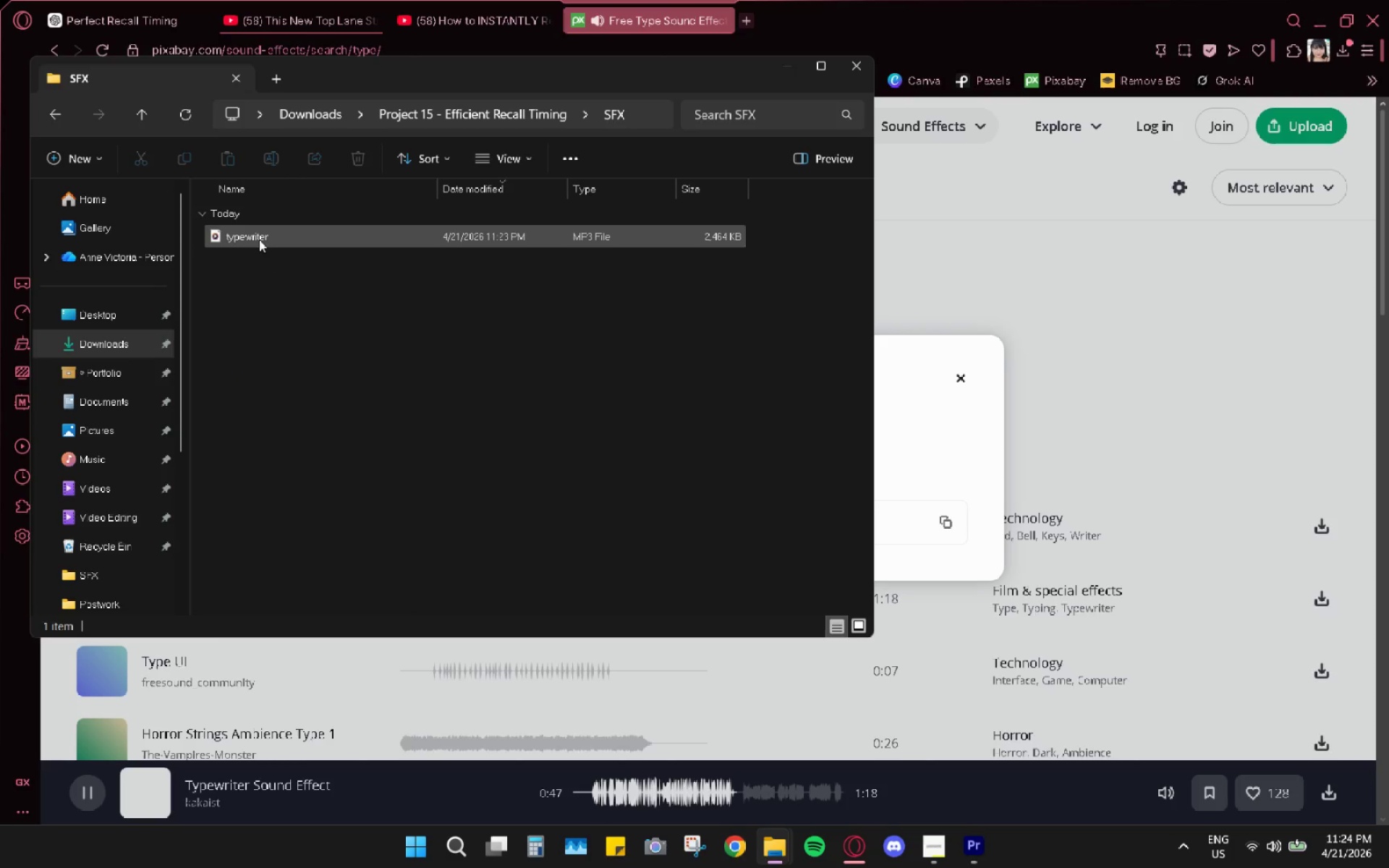 
right_click([258, 239])
 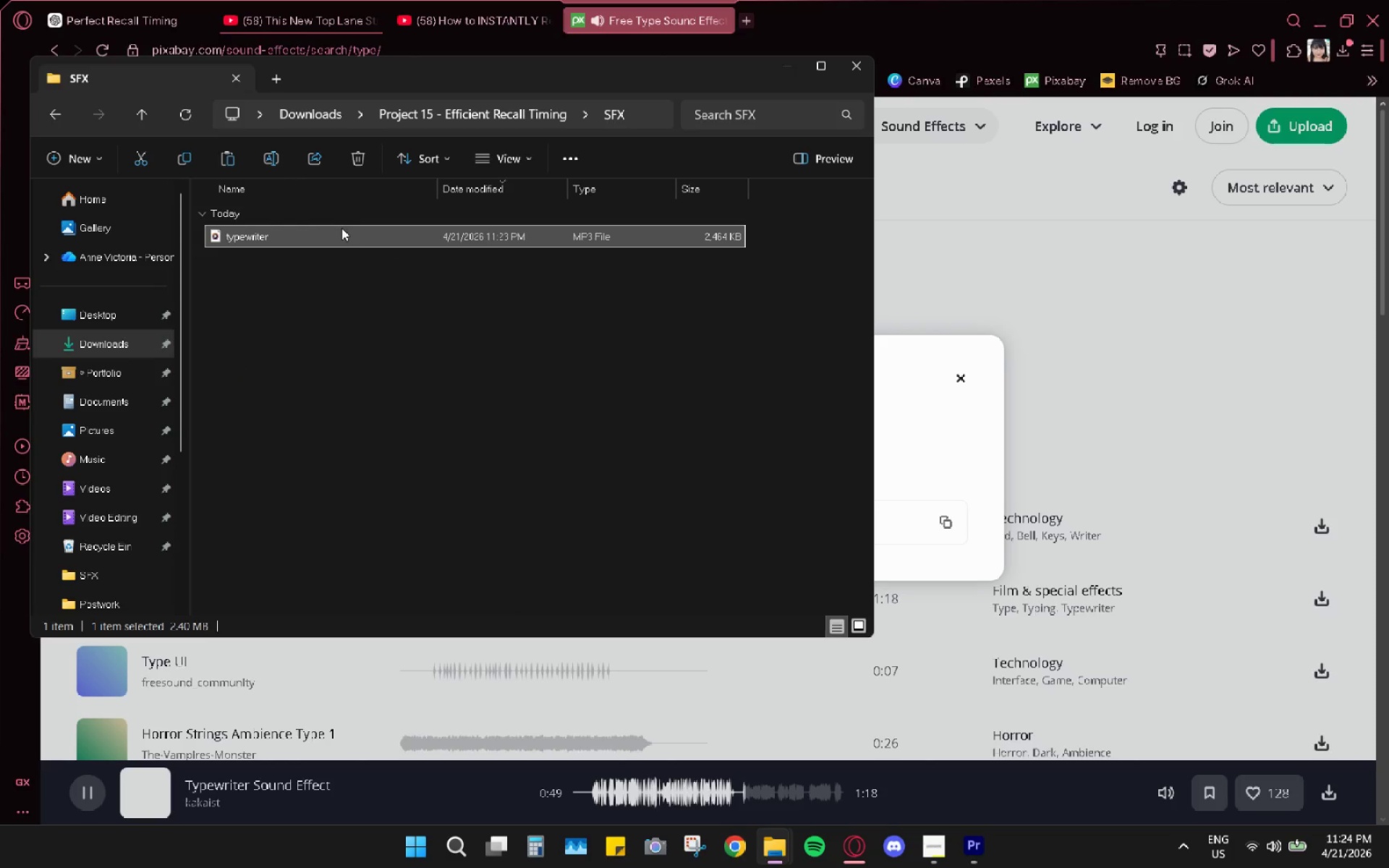 
left_click([104, 535])
 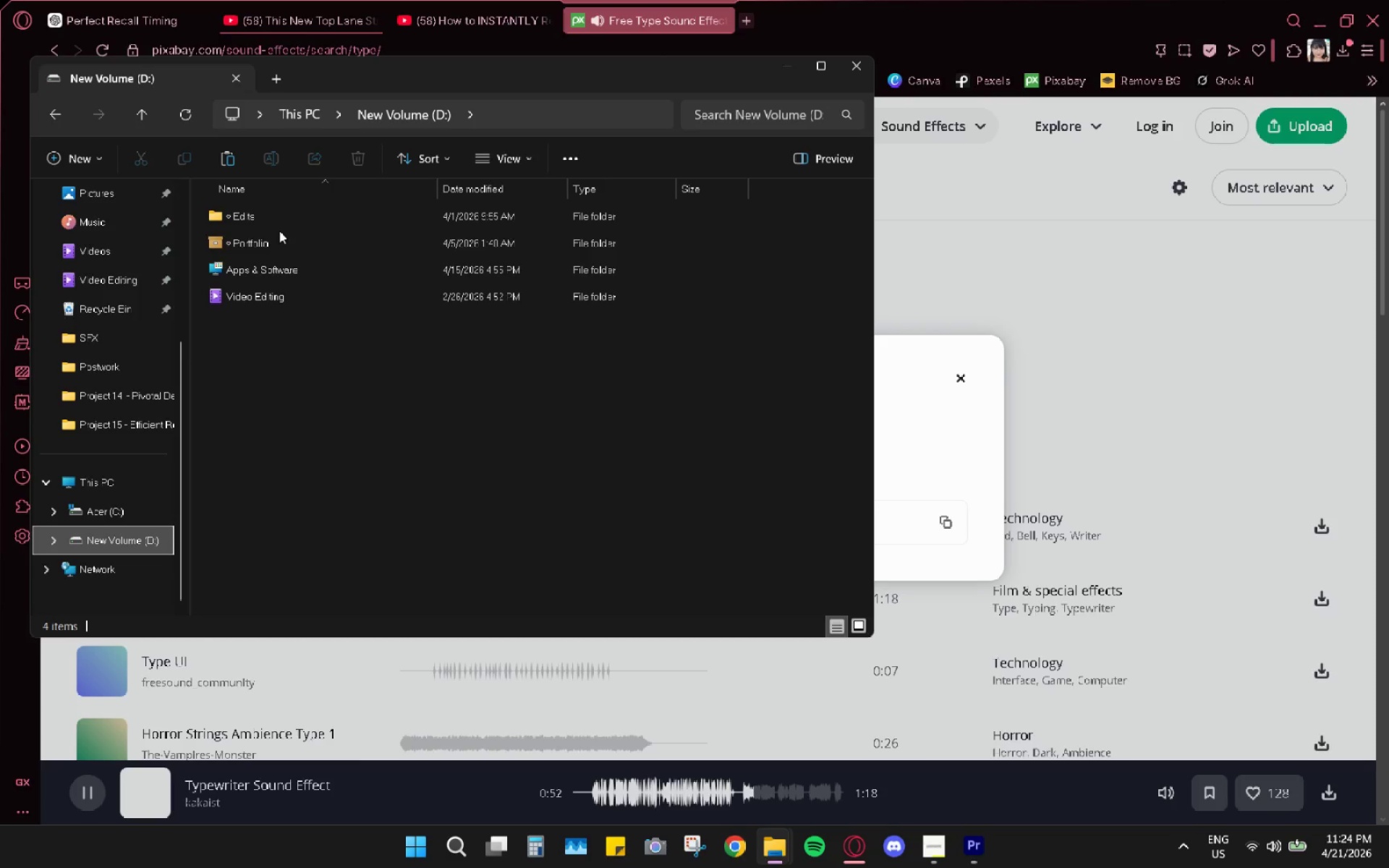 
scroll: coordinate [101, 519], scroll_direction: down, amount: 3.0
 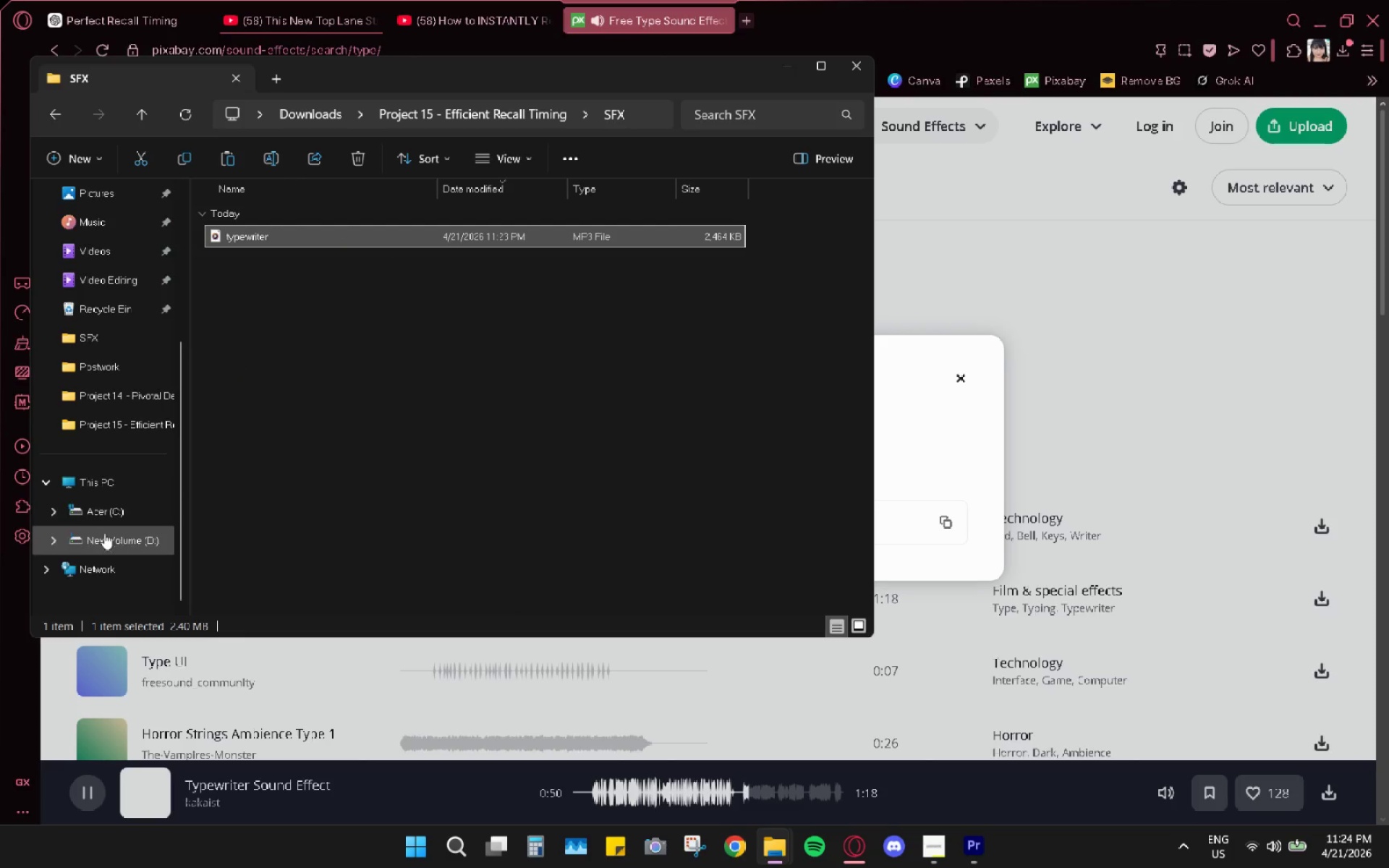 
double_click([271, 237])
 